 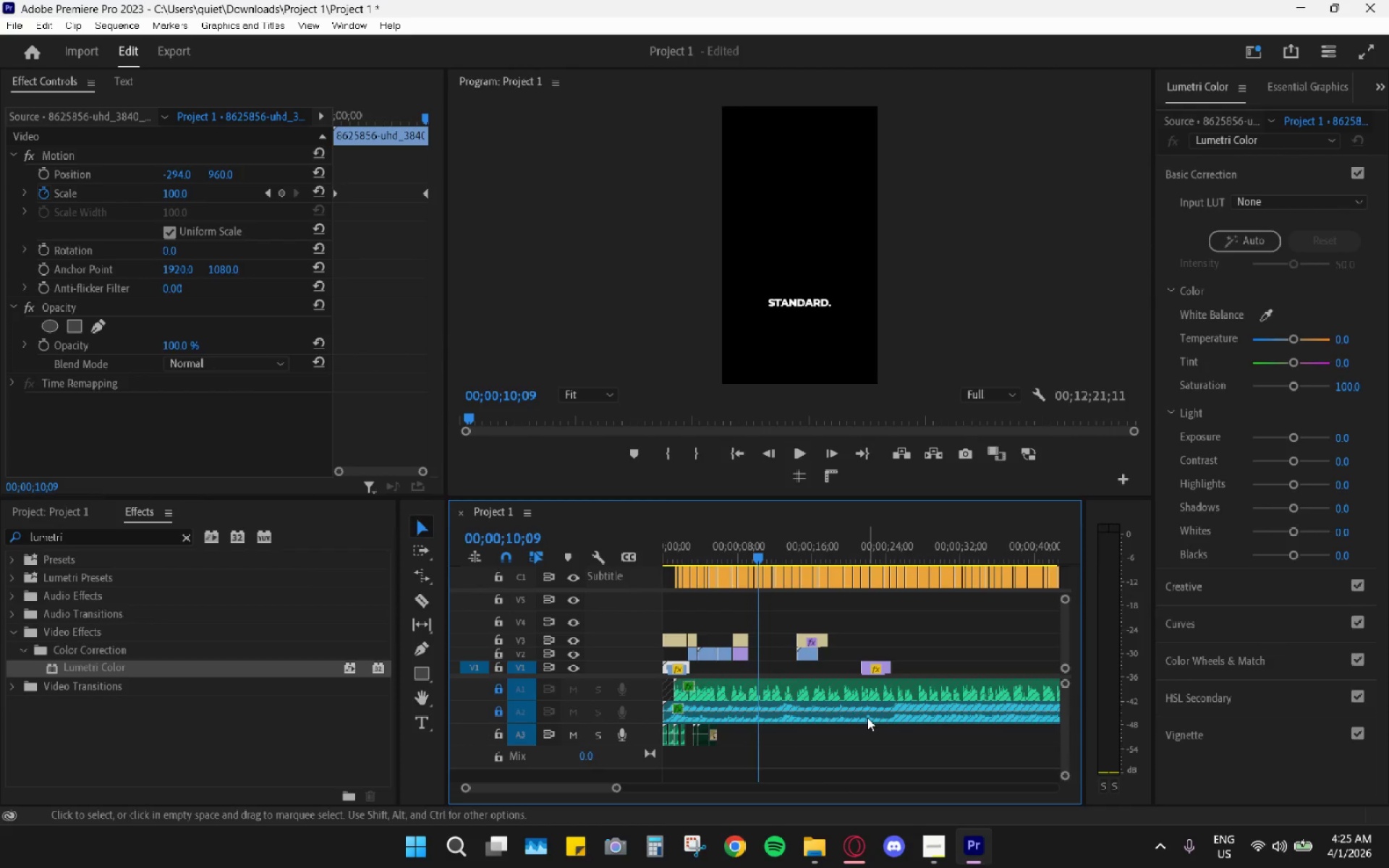 
hold_key(key=AltLeft, duration=0.61)
scroll: coordinate [897, 676], scroll_direction: down, amount: 10.0
 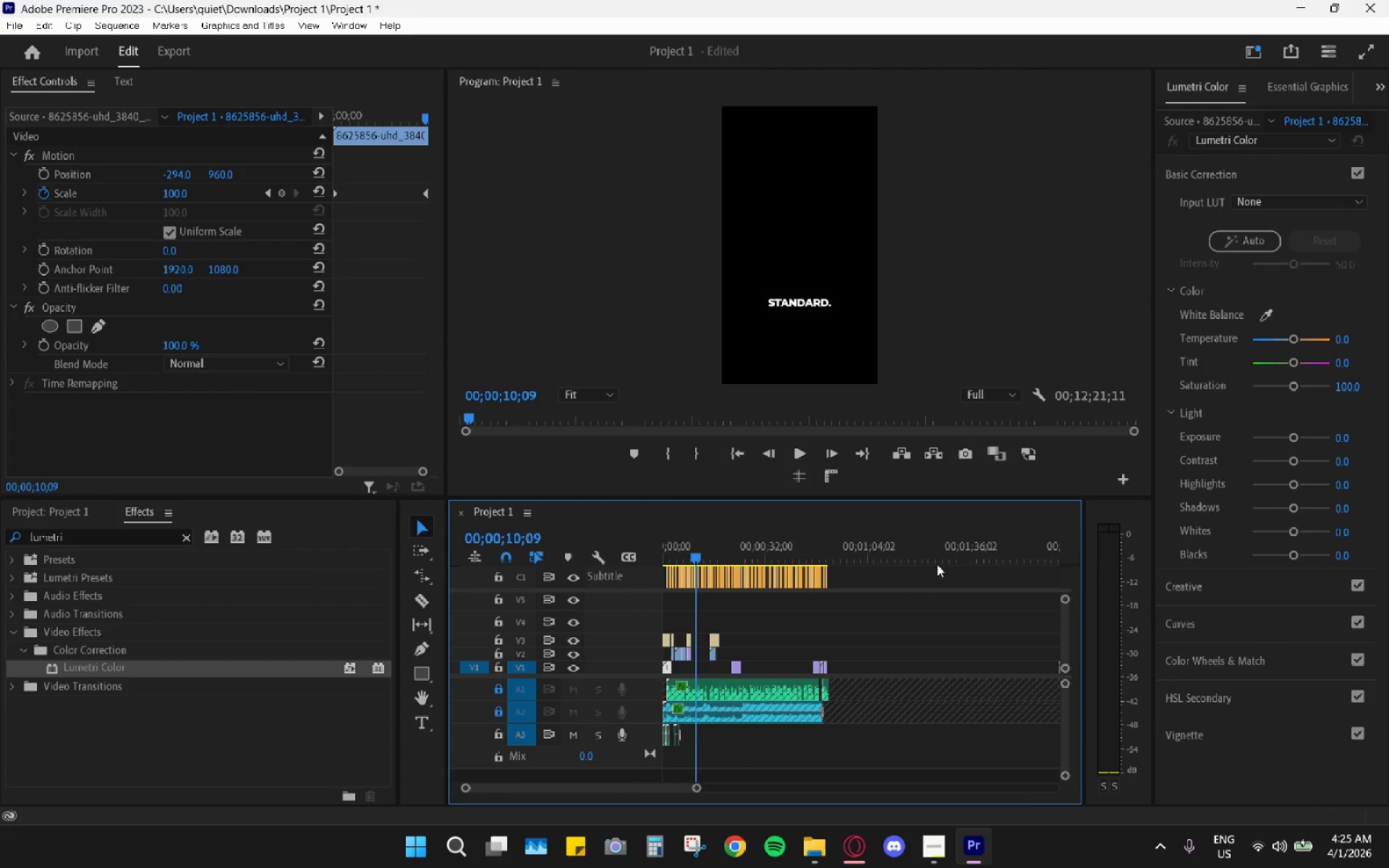 
left_click([873, 542])
 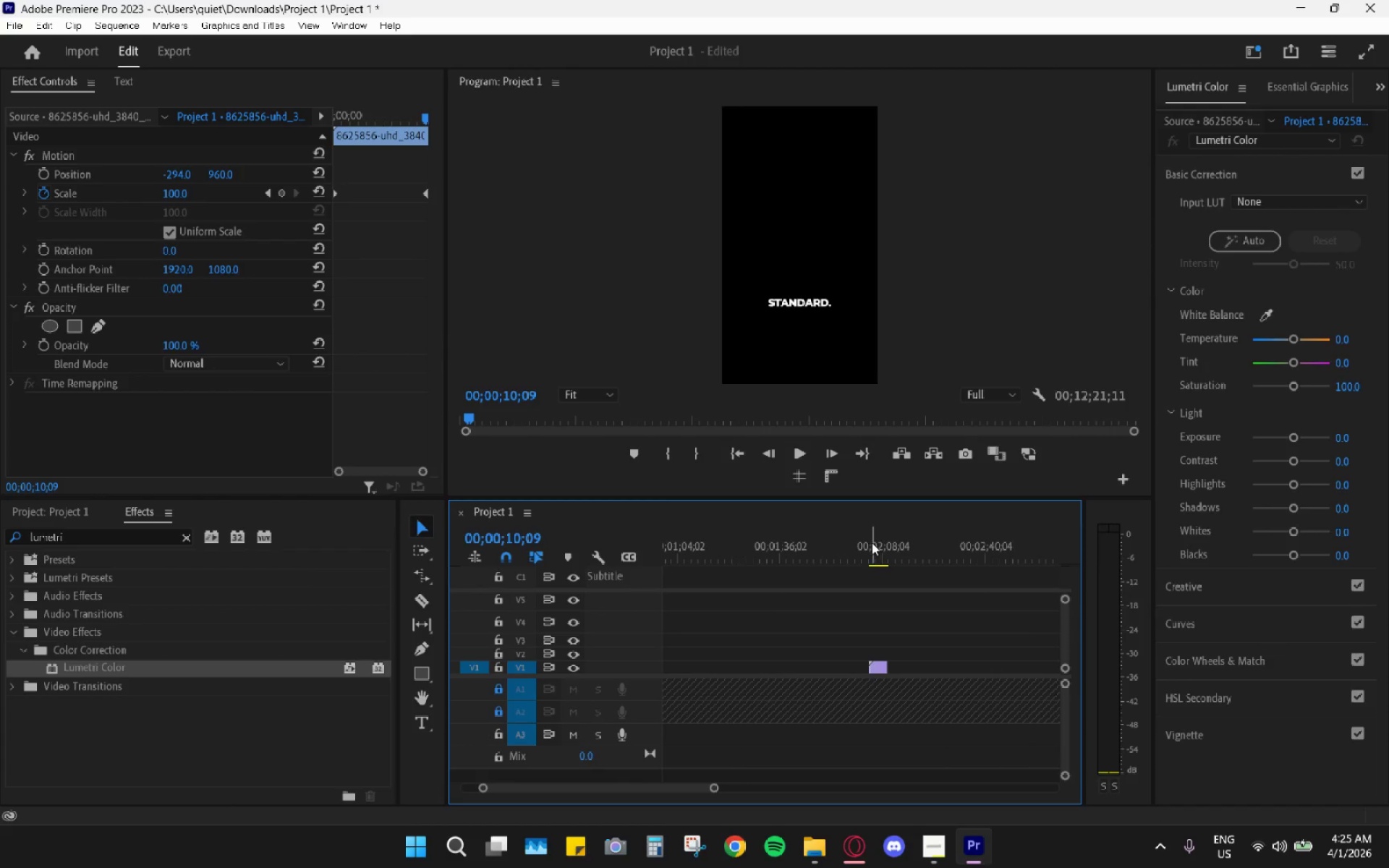 
scroll: coordinate [948, 613], scroll_direction: down, amount: 7.0
 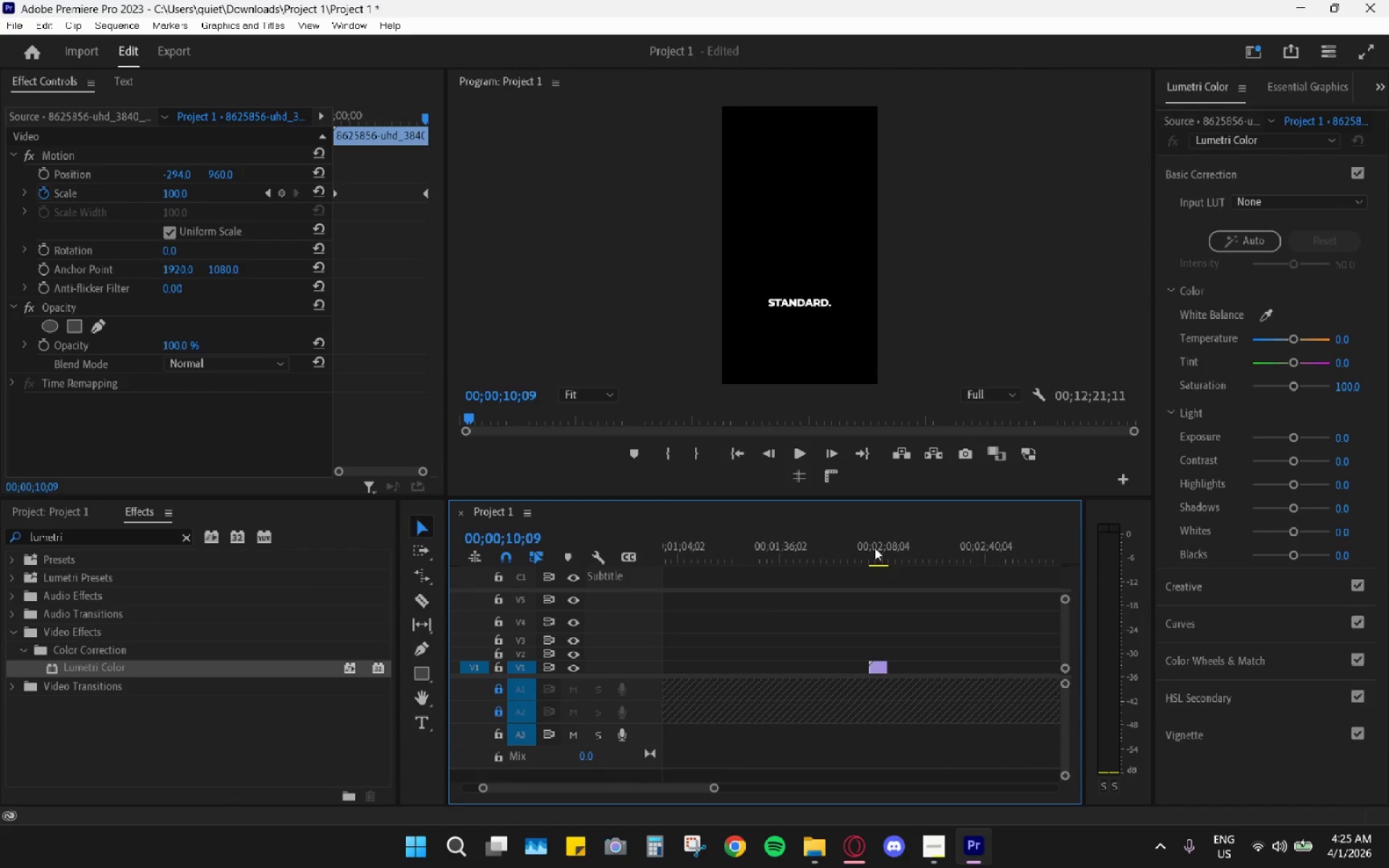 
left_click_drag(start_coordinate=[870, 543], to_coordinate=[985, 549])
 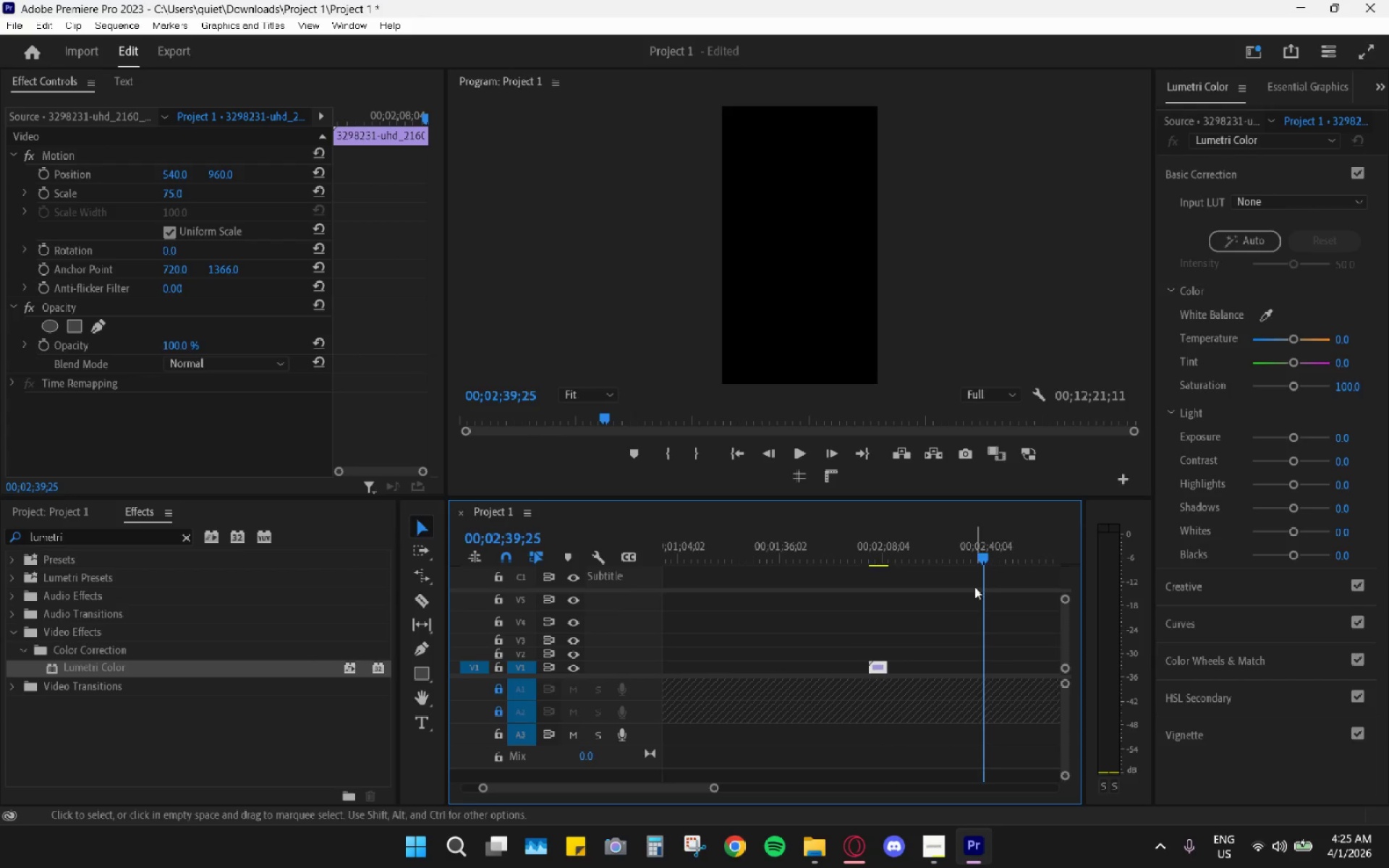 
scroll: coordinate [942, 610], scroll_direction: down, amount: 15.0
 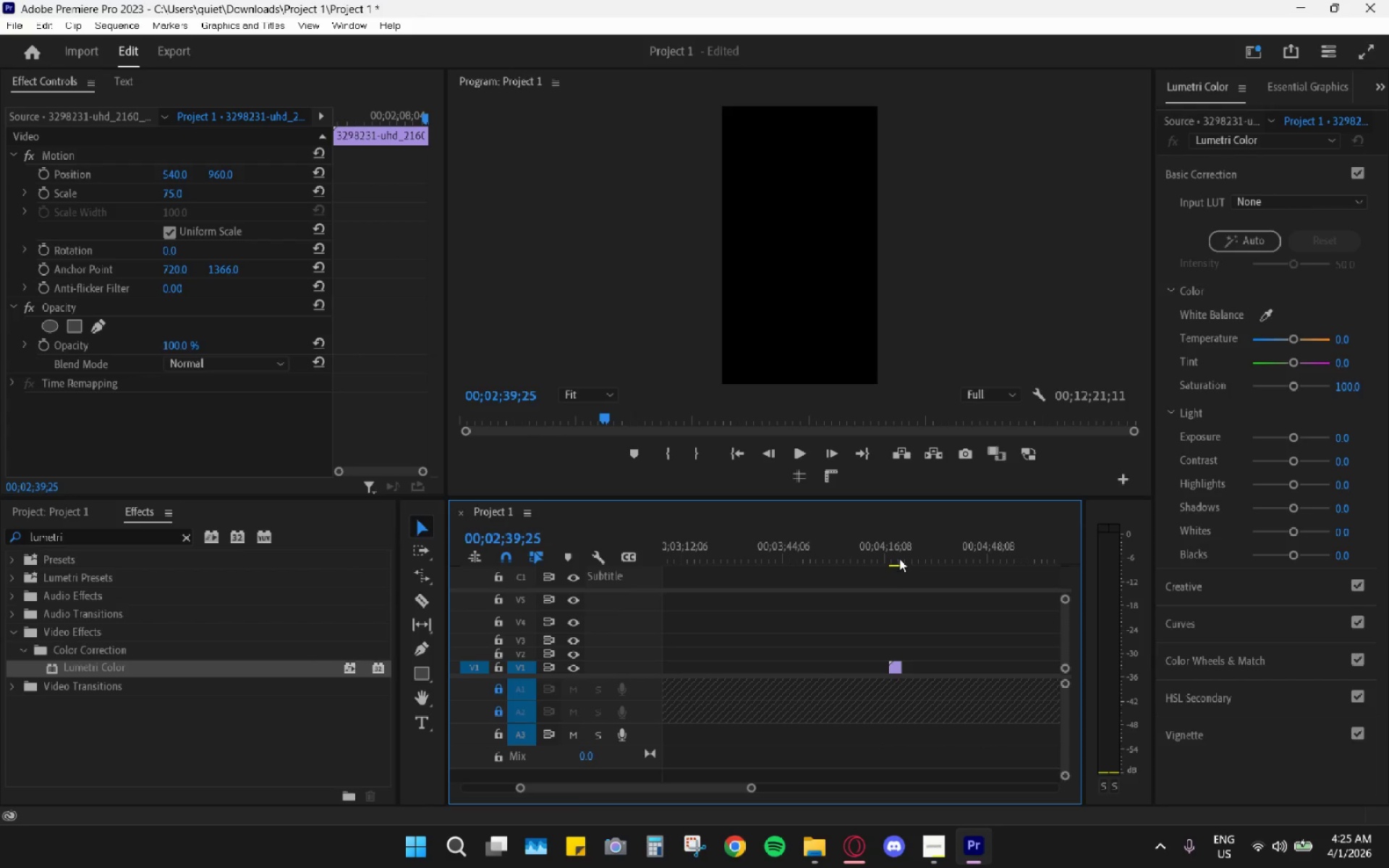 
left_click_drag(start_coordinate=[888, 549], to_coordinate=[974, 556])
 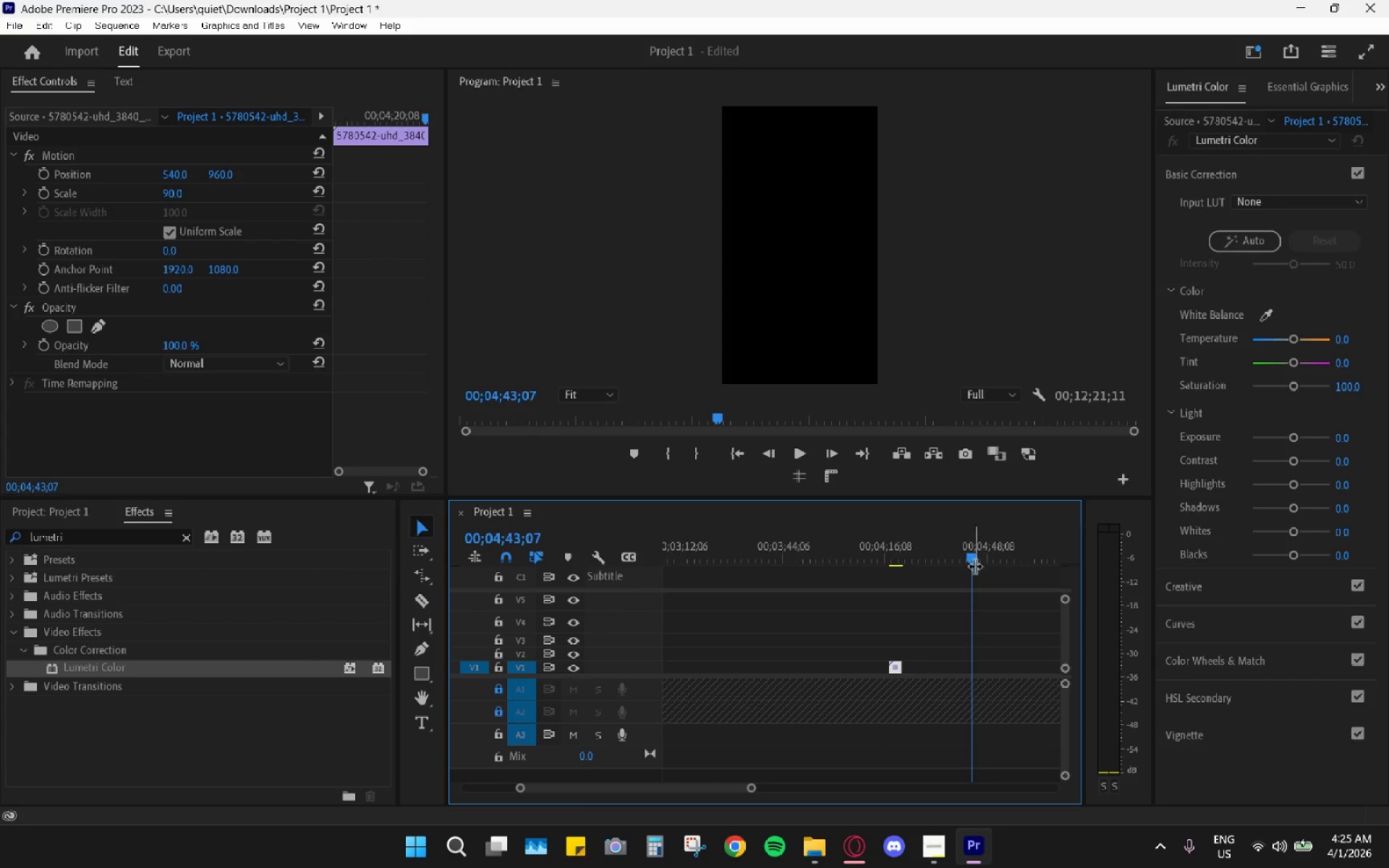 
scroll: coordinate [955, 604], scroll_direction: down, amount: 11.0
 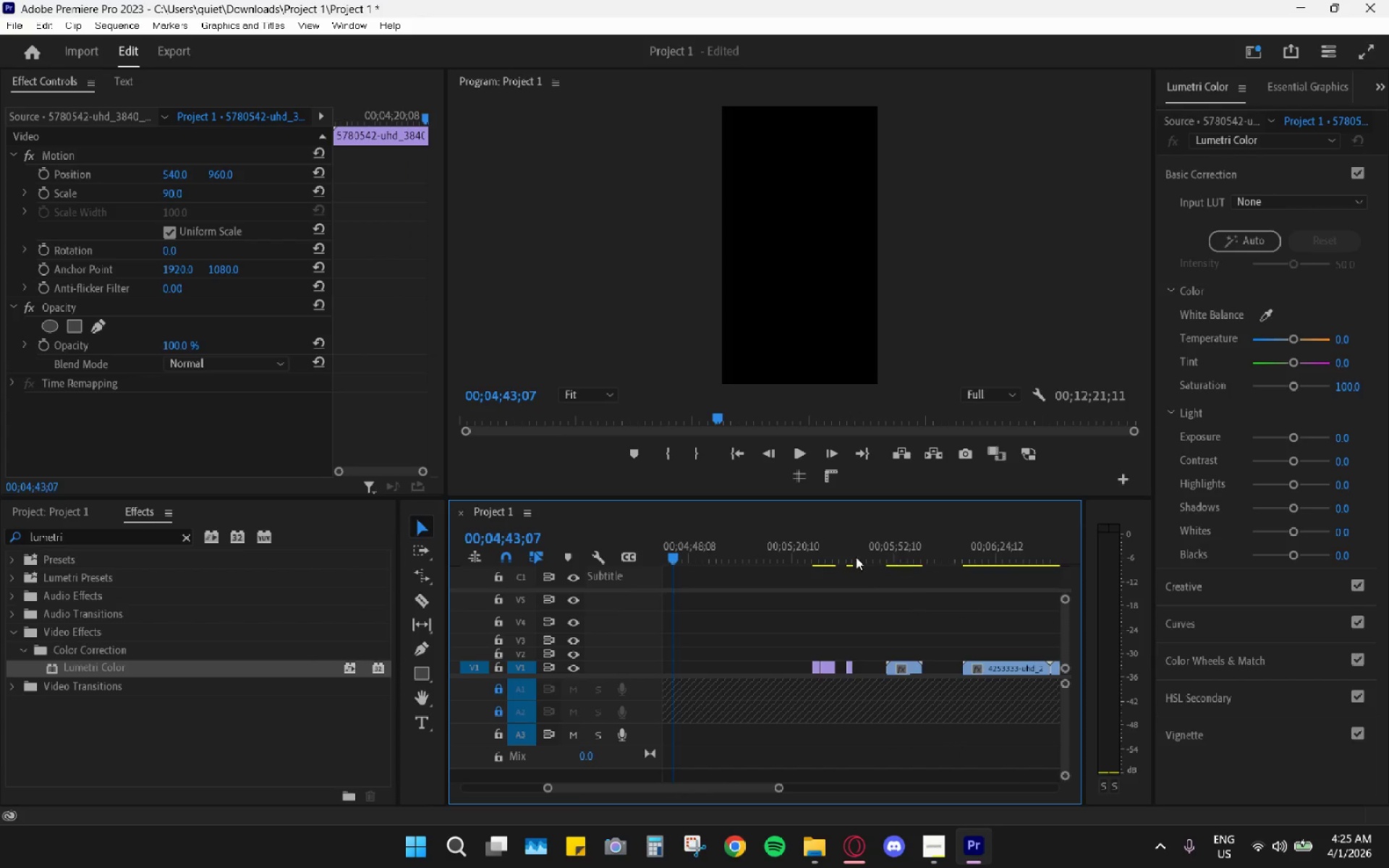 
left_click_drag(start_coordinate=[840, 547], to_coordinate=[825, 541])
 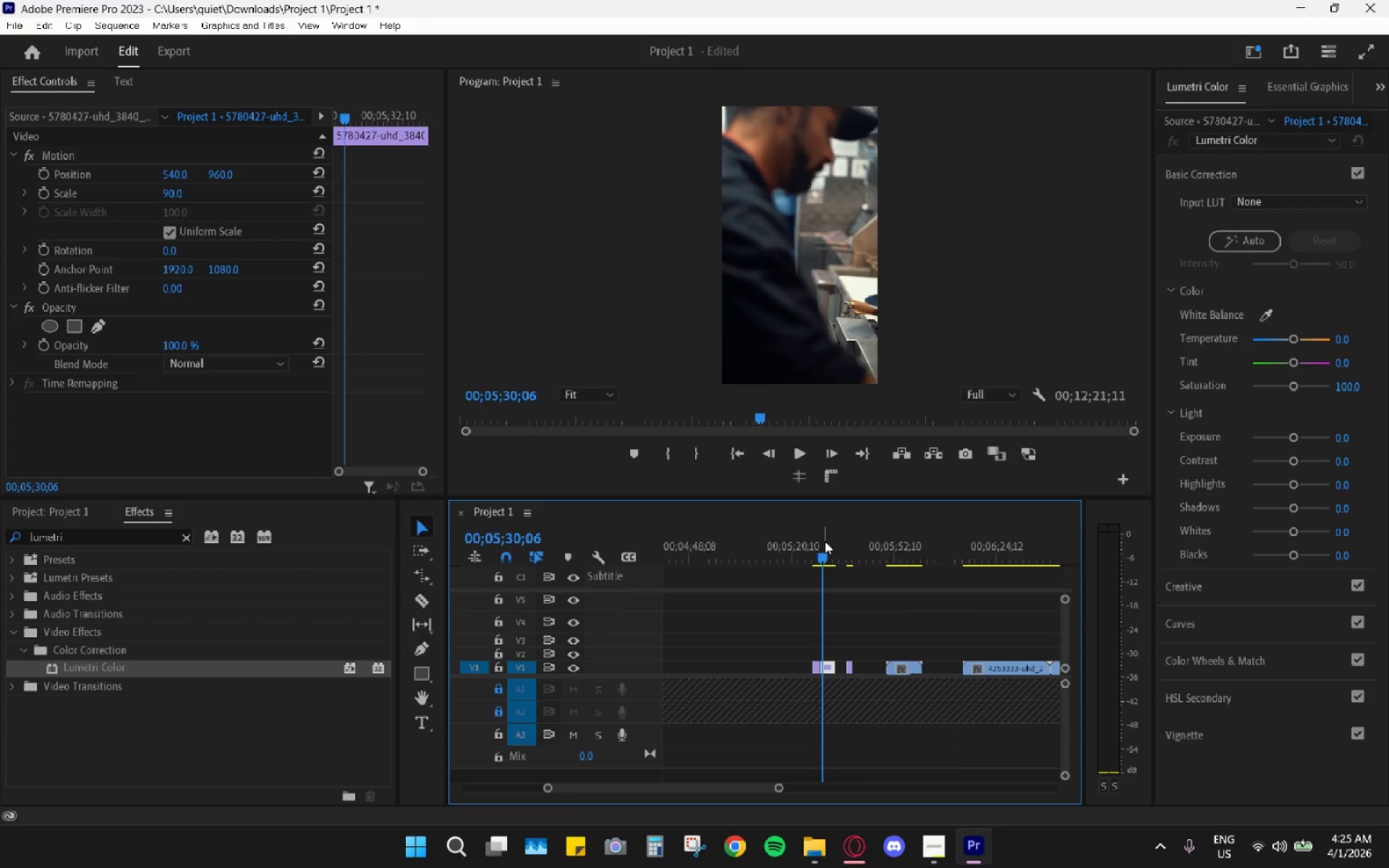 
key(Space)
 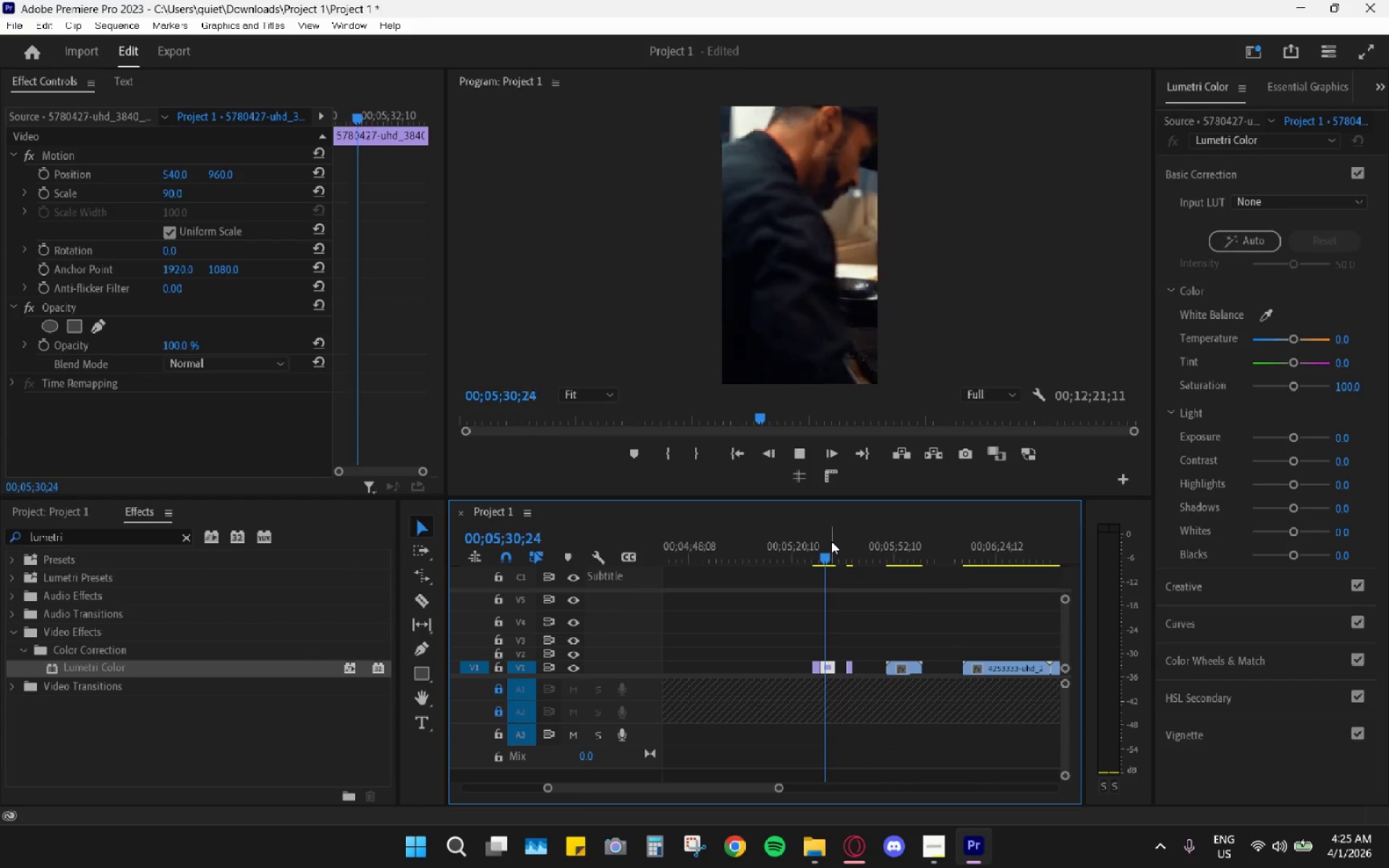 
left_click_drag(start_coordinate=[836, 540], to_coordinate=[977, 552])
 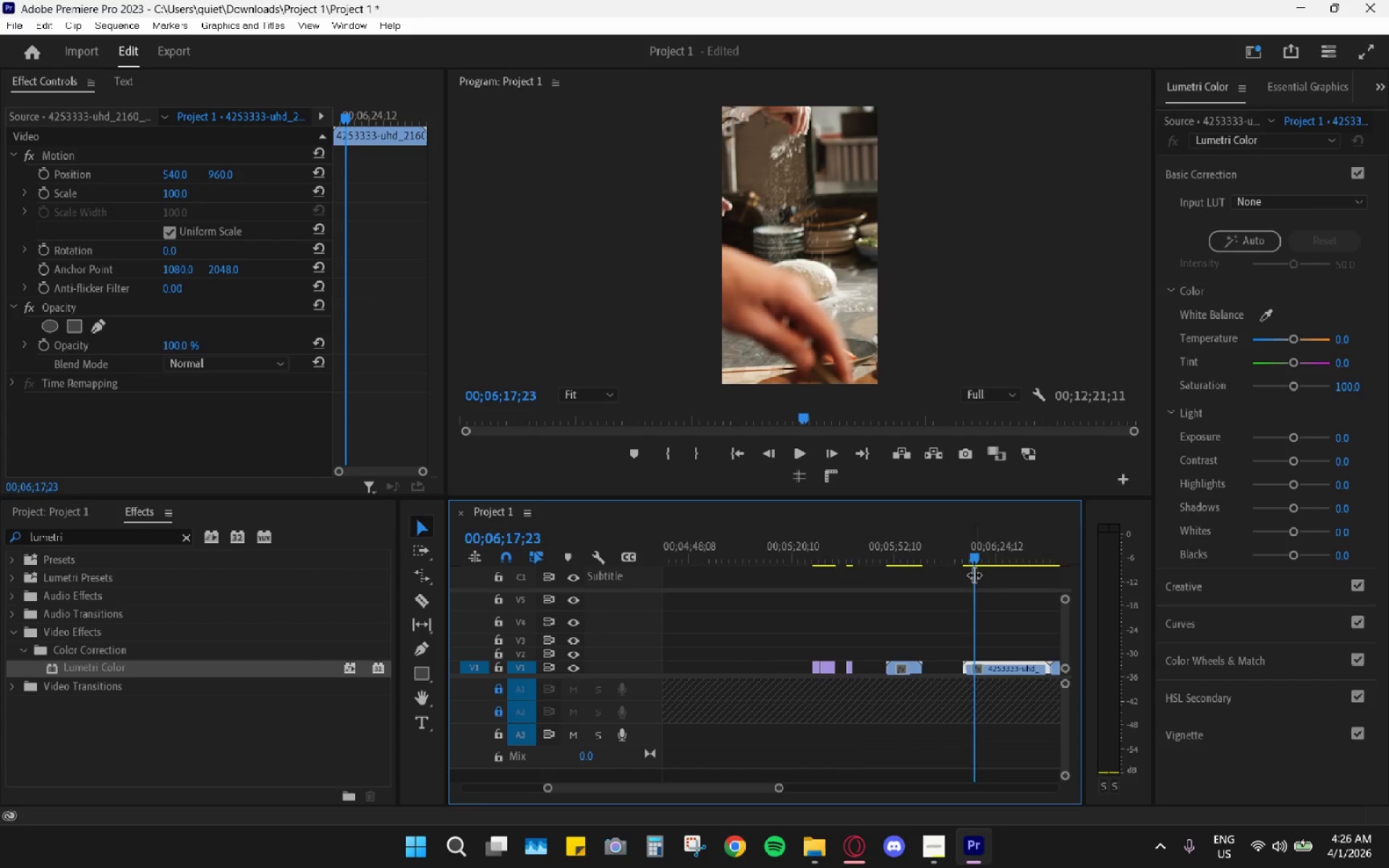 
key(Space)
 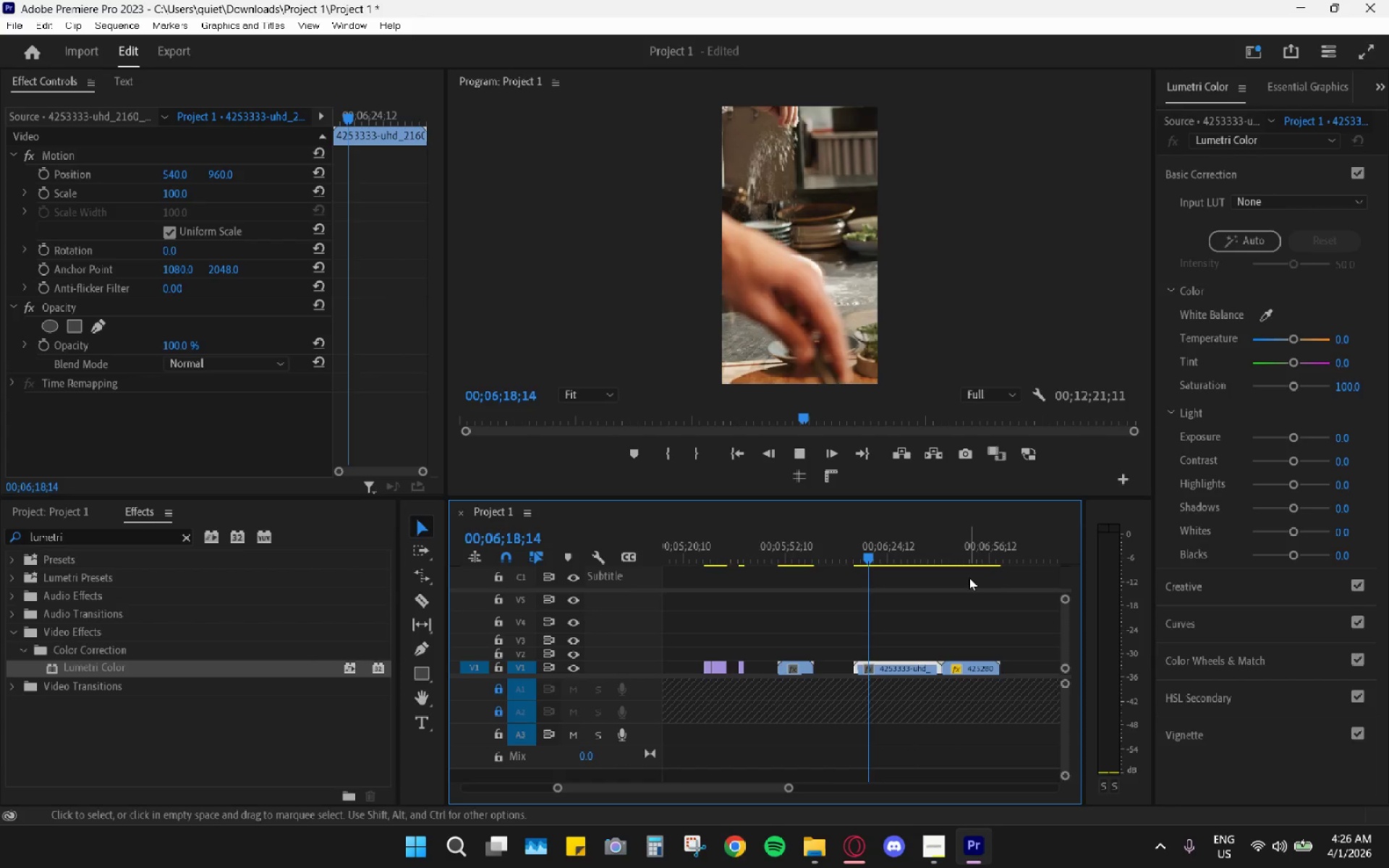 
scroll: coordinate [969, 577], scroll_direction: down, amount: 5.0
 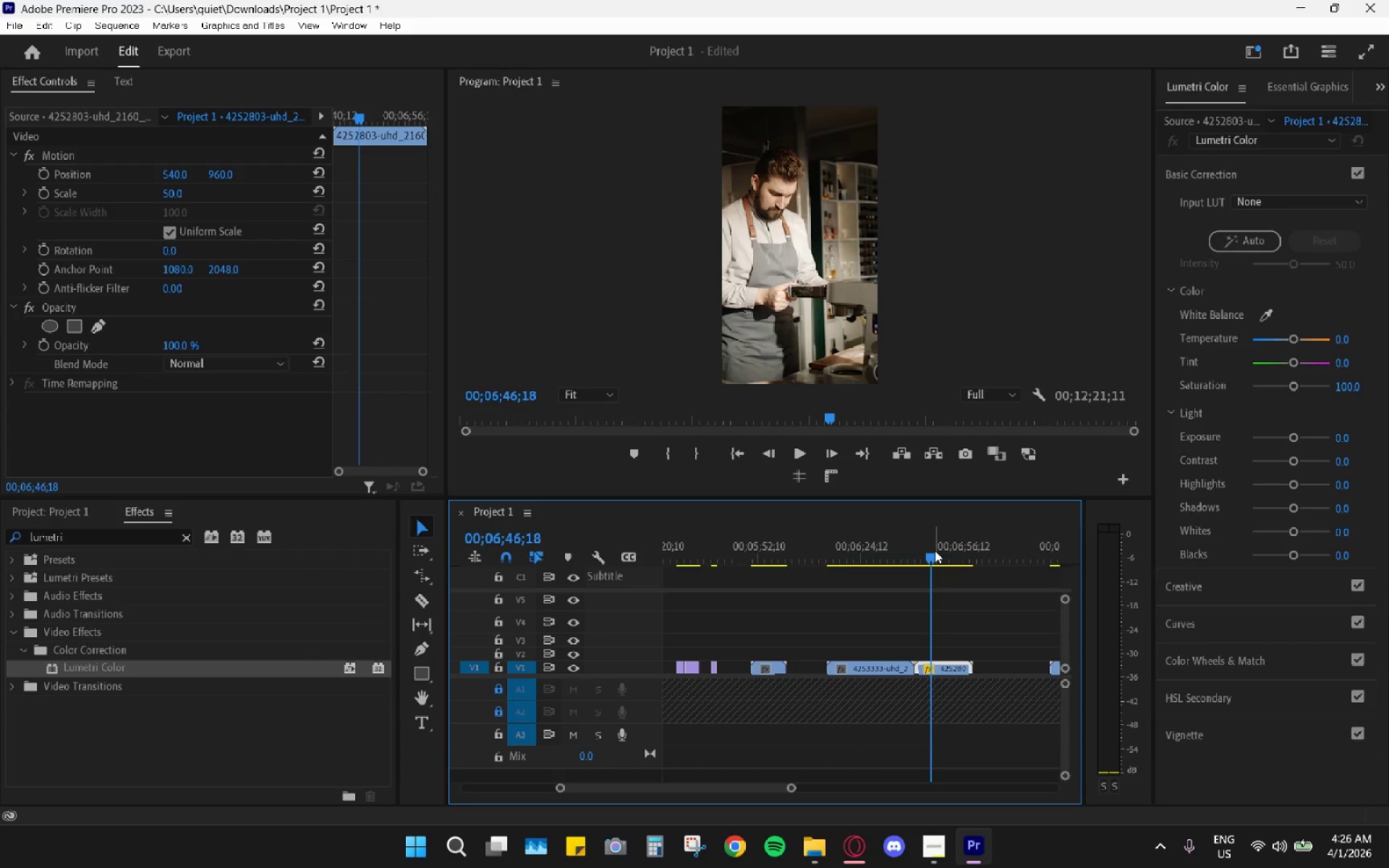 
wait(13.54)
 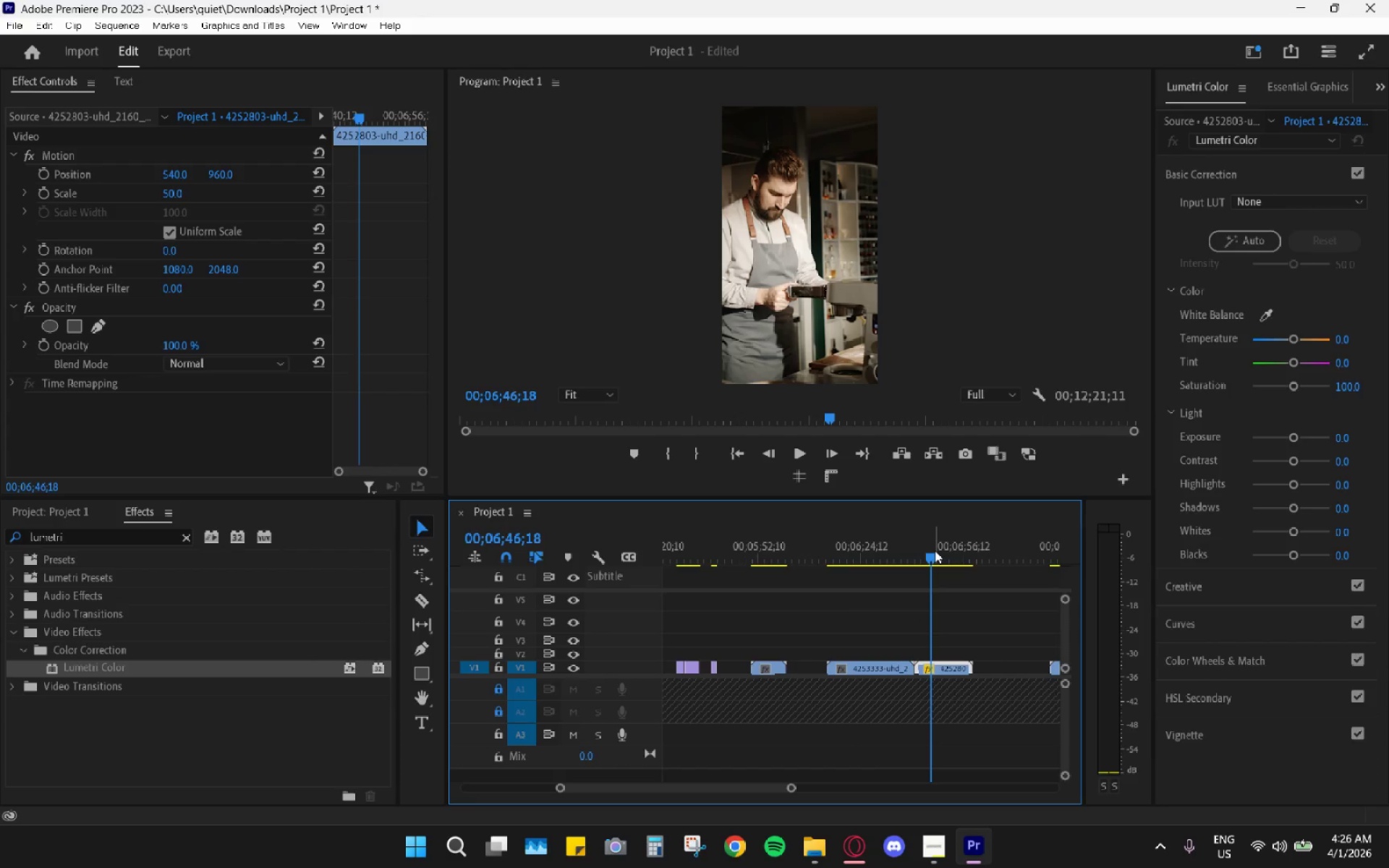 
scroll: coordinate [985, 576], scroll_direction: down, amount: 4.0
 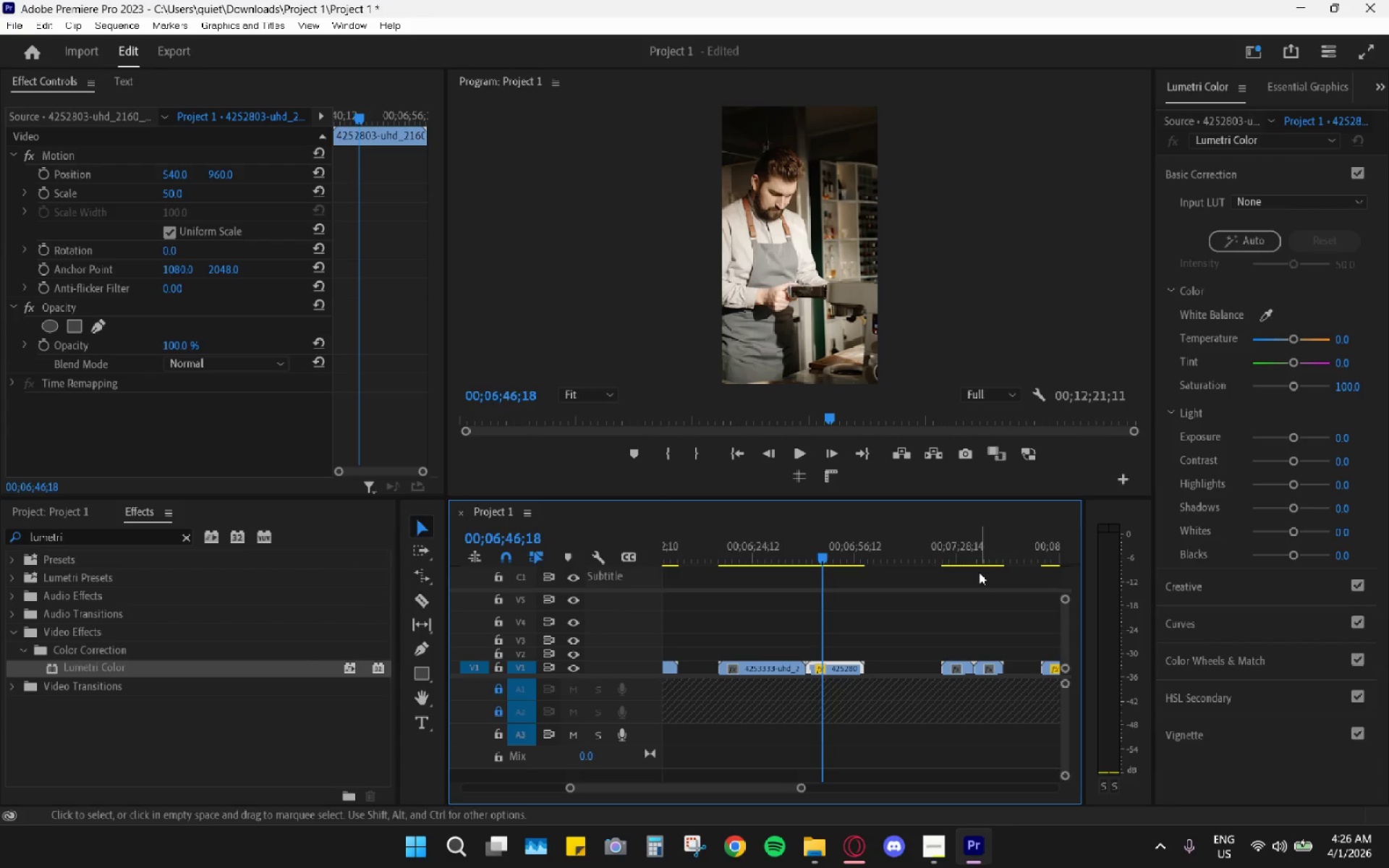 
left_click([955, 550])
 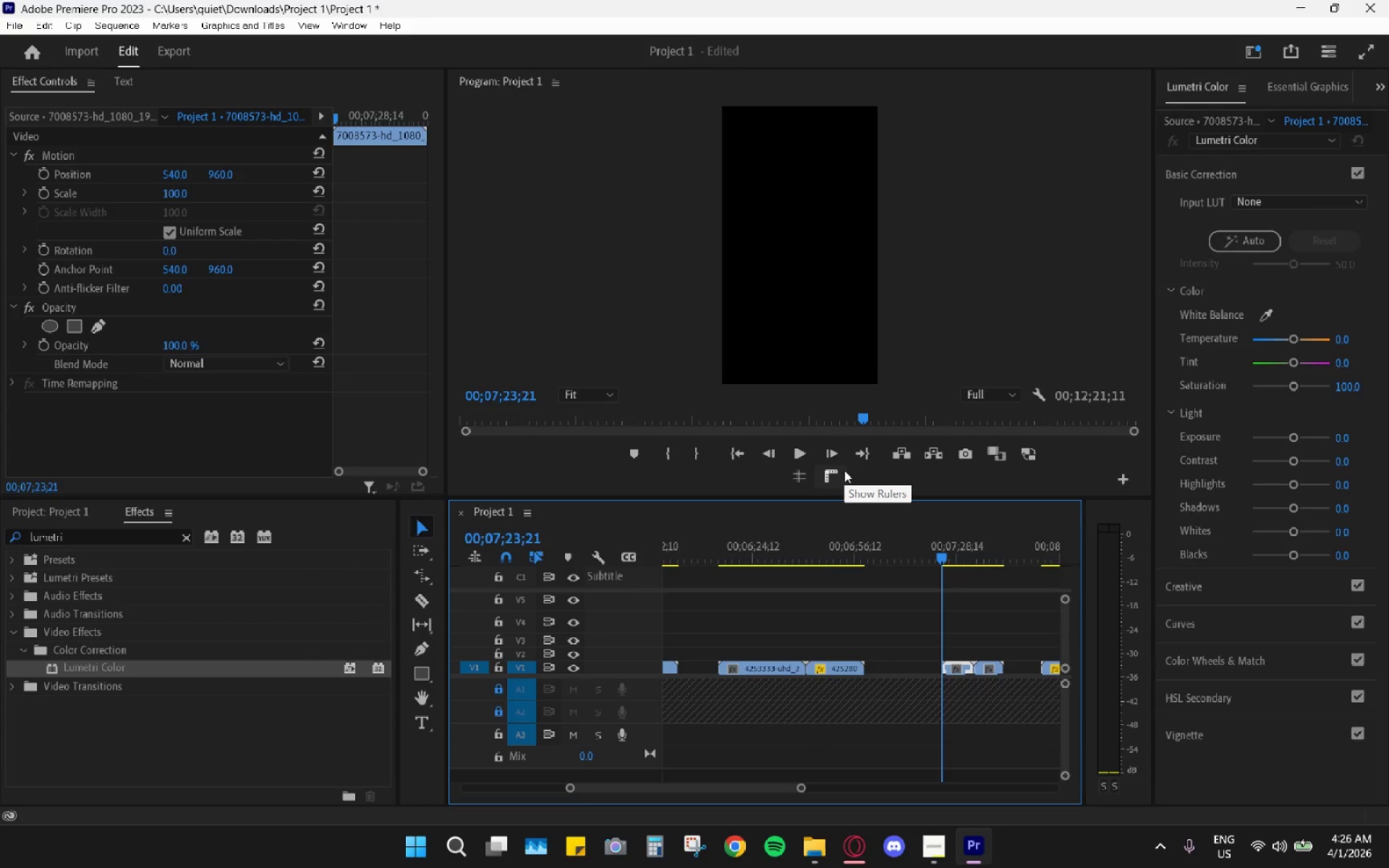 
wait(11.08)
 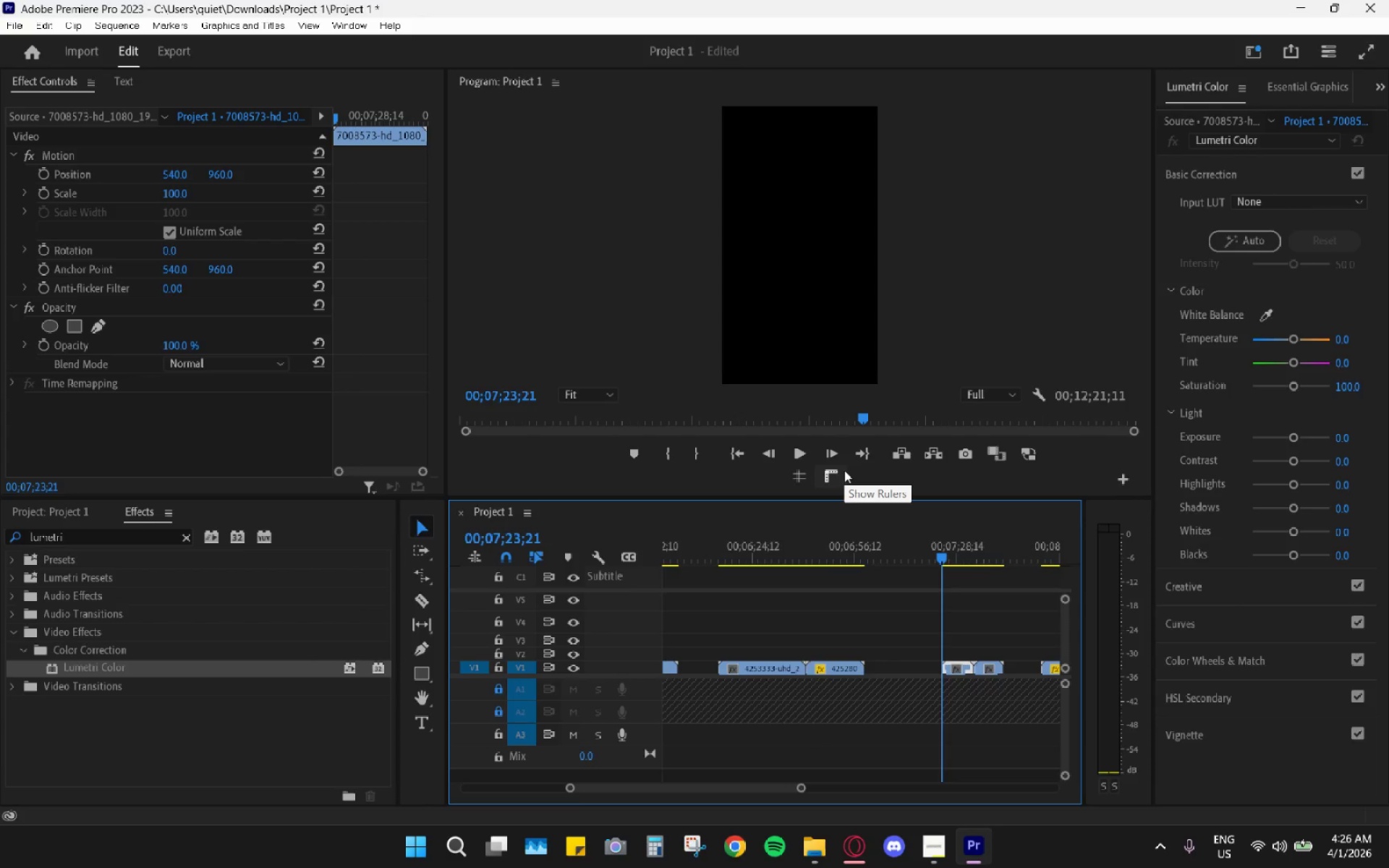 
left_click_drag(start_coordinate=[853, 831], to_coordinate=[854, 835])
 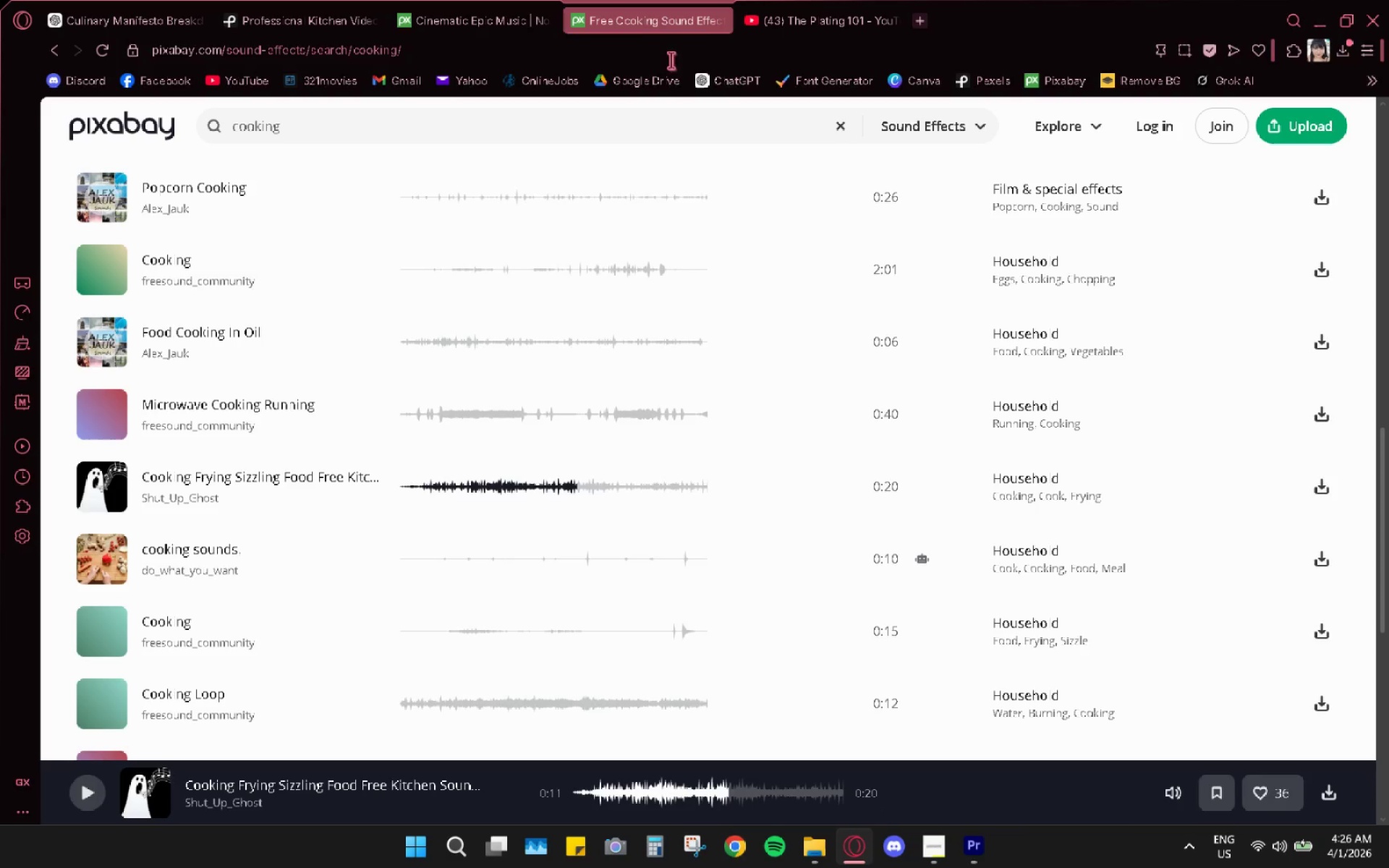 
left_click([775, 5])
 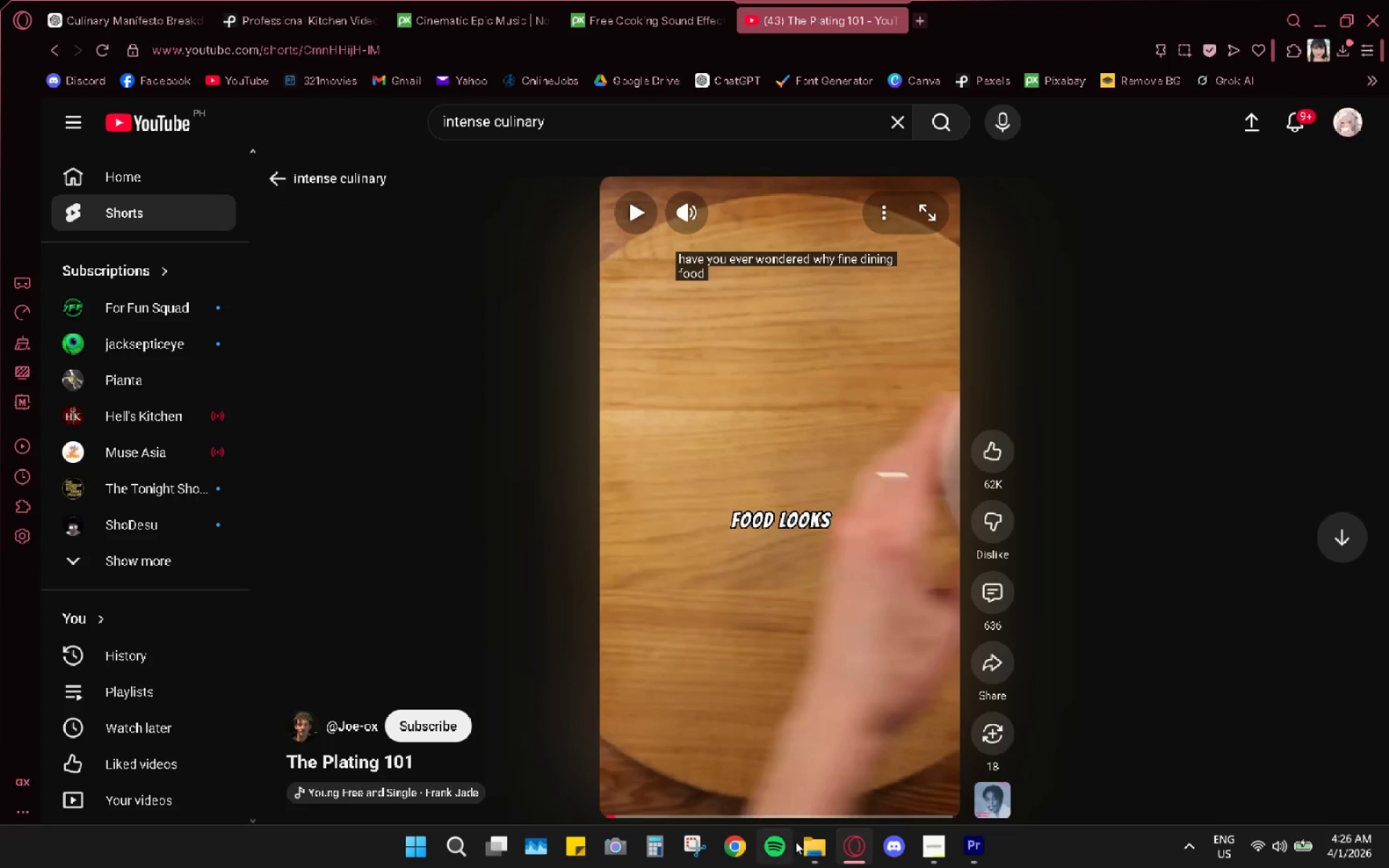 
left_click([815, 861])
 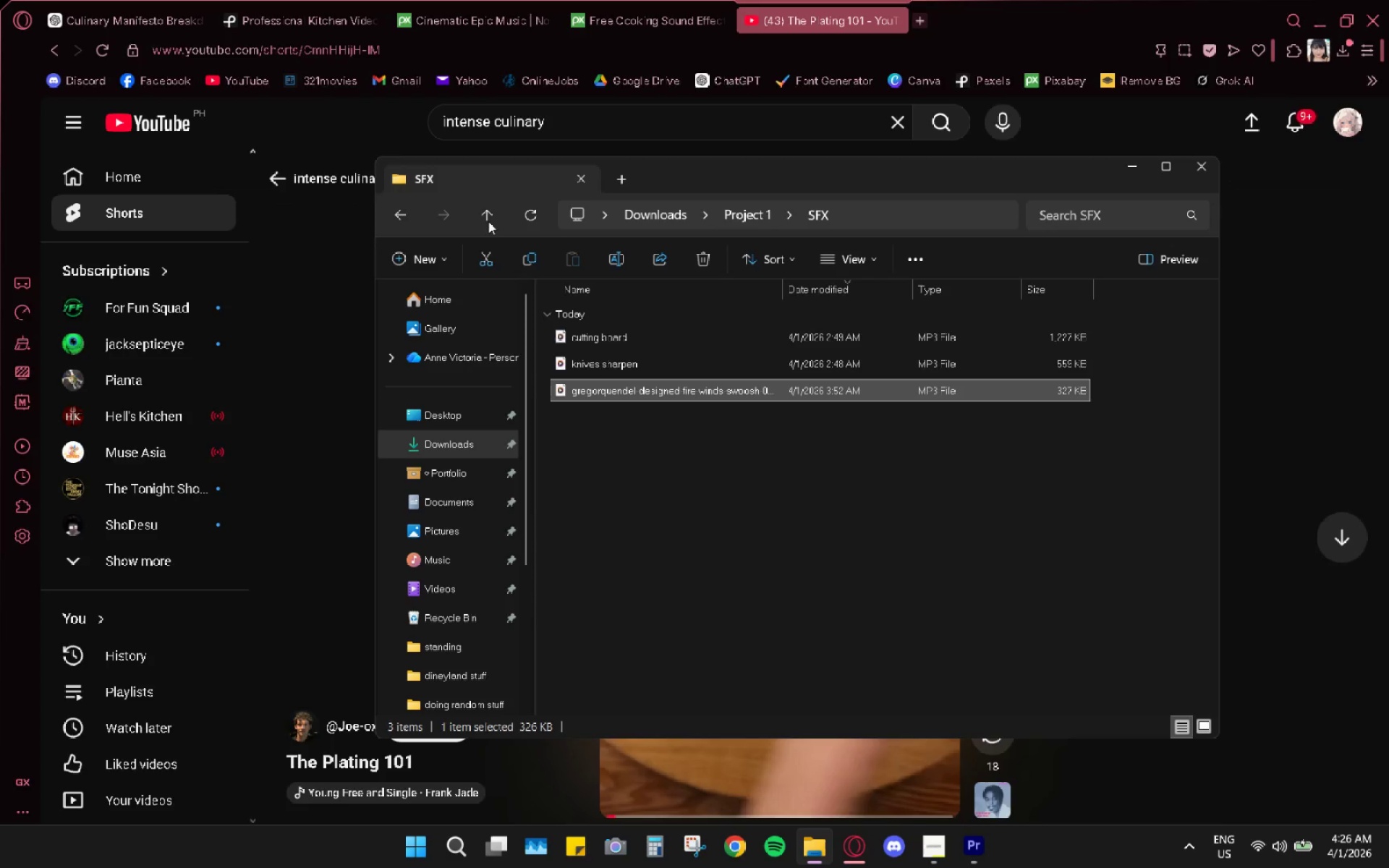 
left_click([624, 208])
 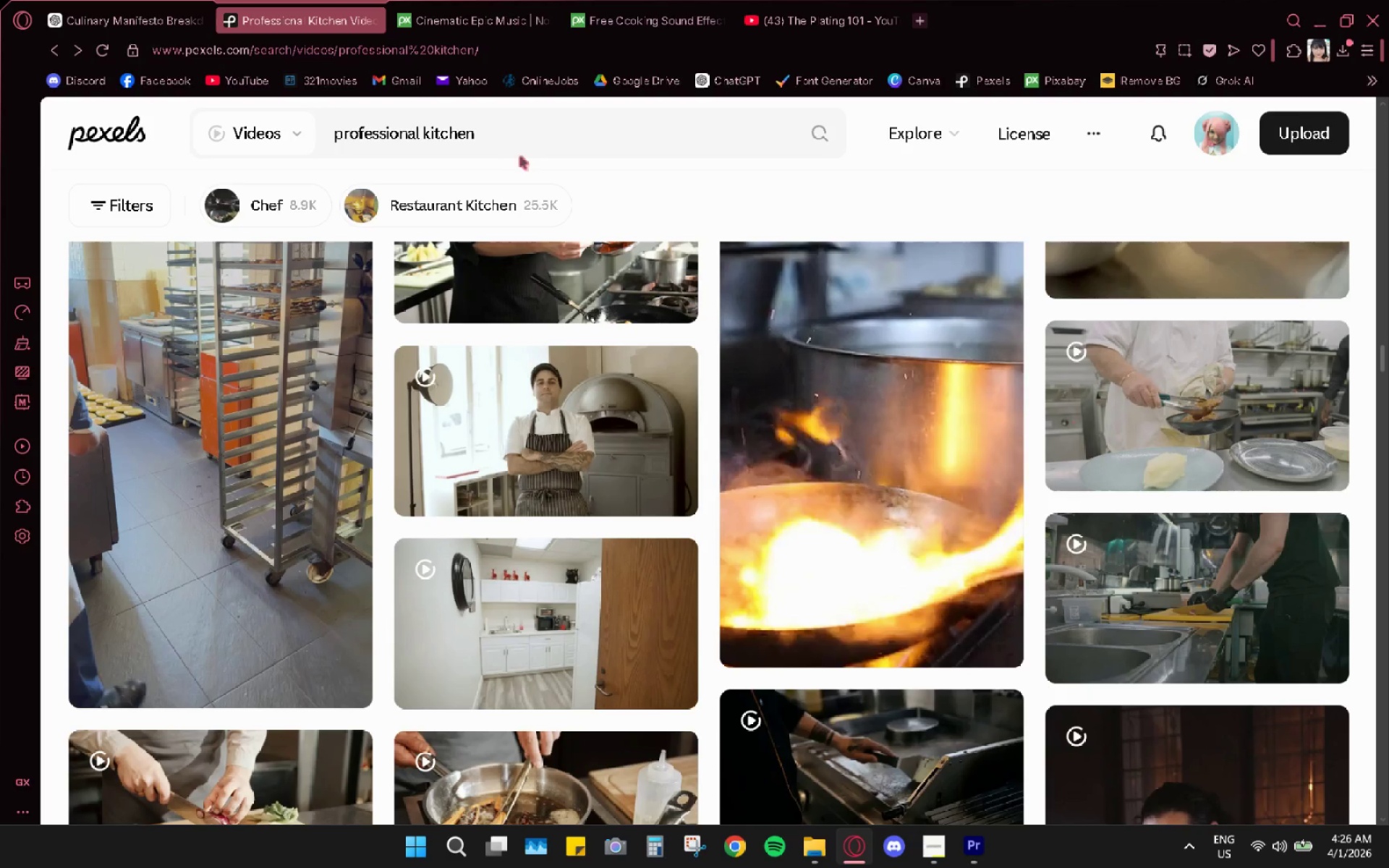 
double_click([513, 124])
 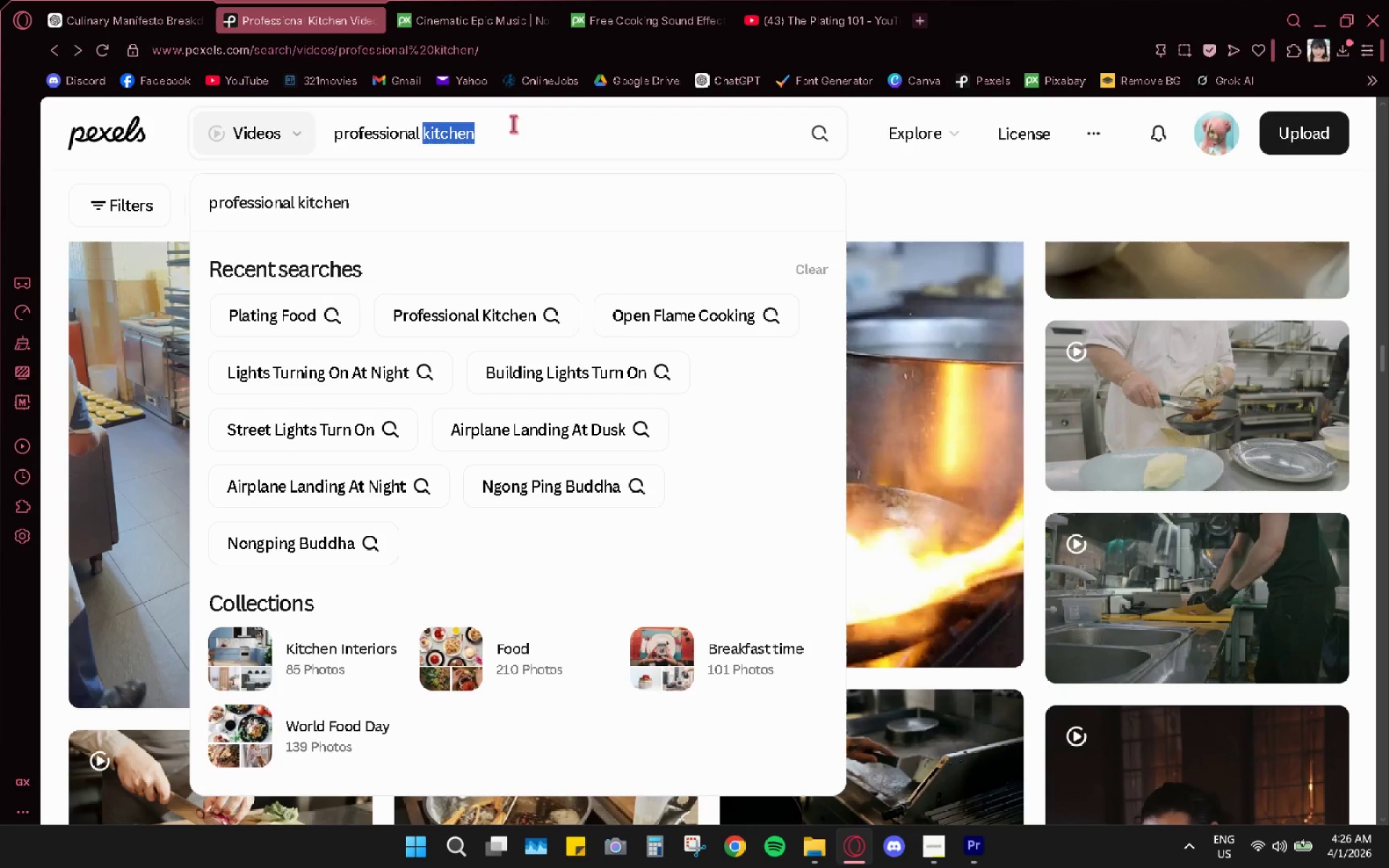 
triple_click([513, 124])
 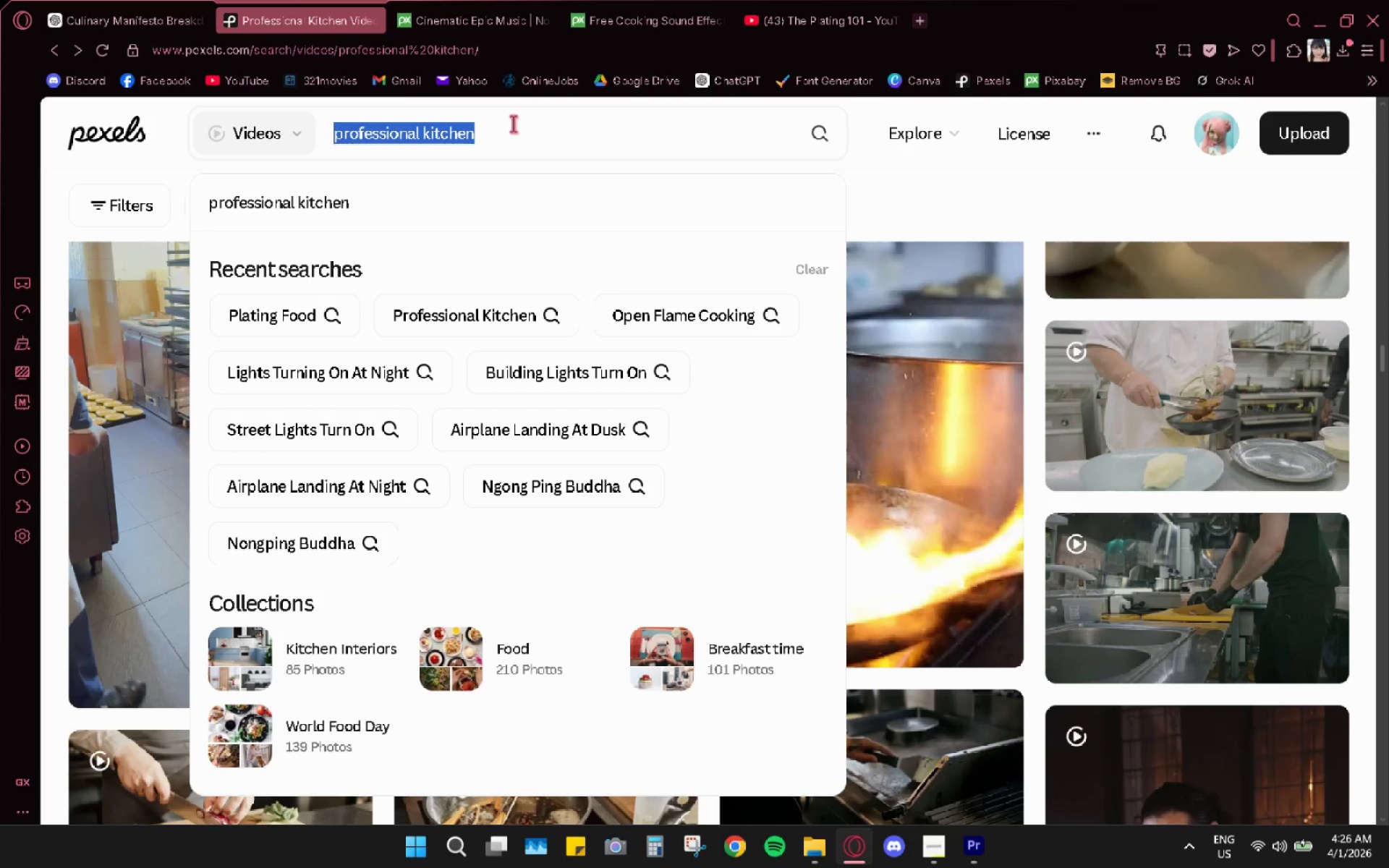 
type(burnt food)
 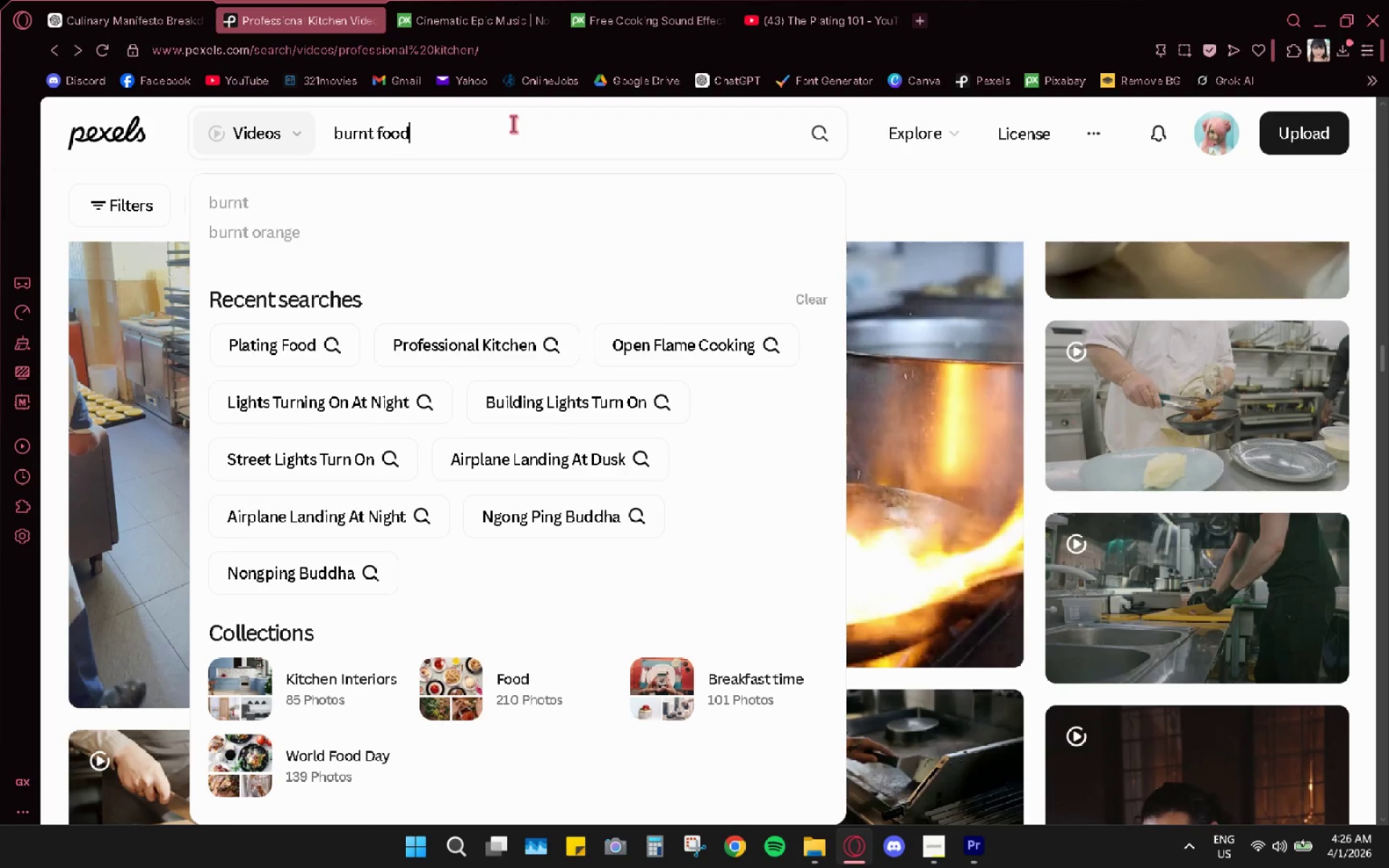 
key(Enter)
 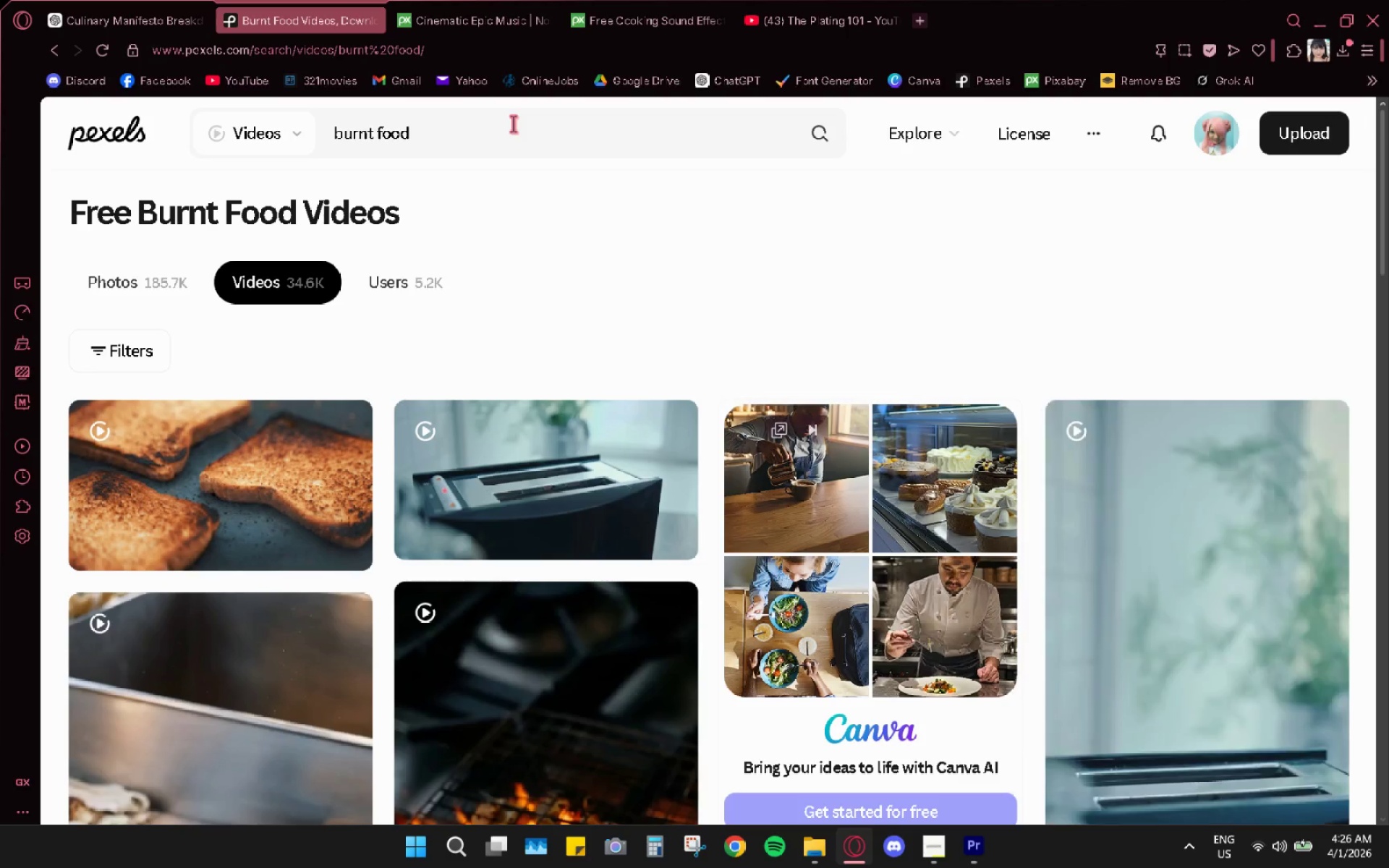 
scroll: coordinate [470, 347], scroll_direction: down, amount: 4.0
 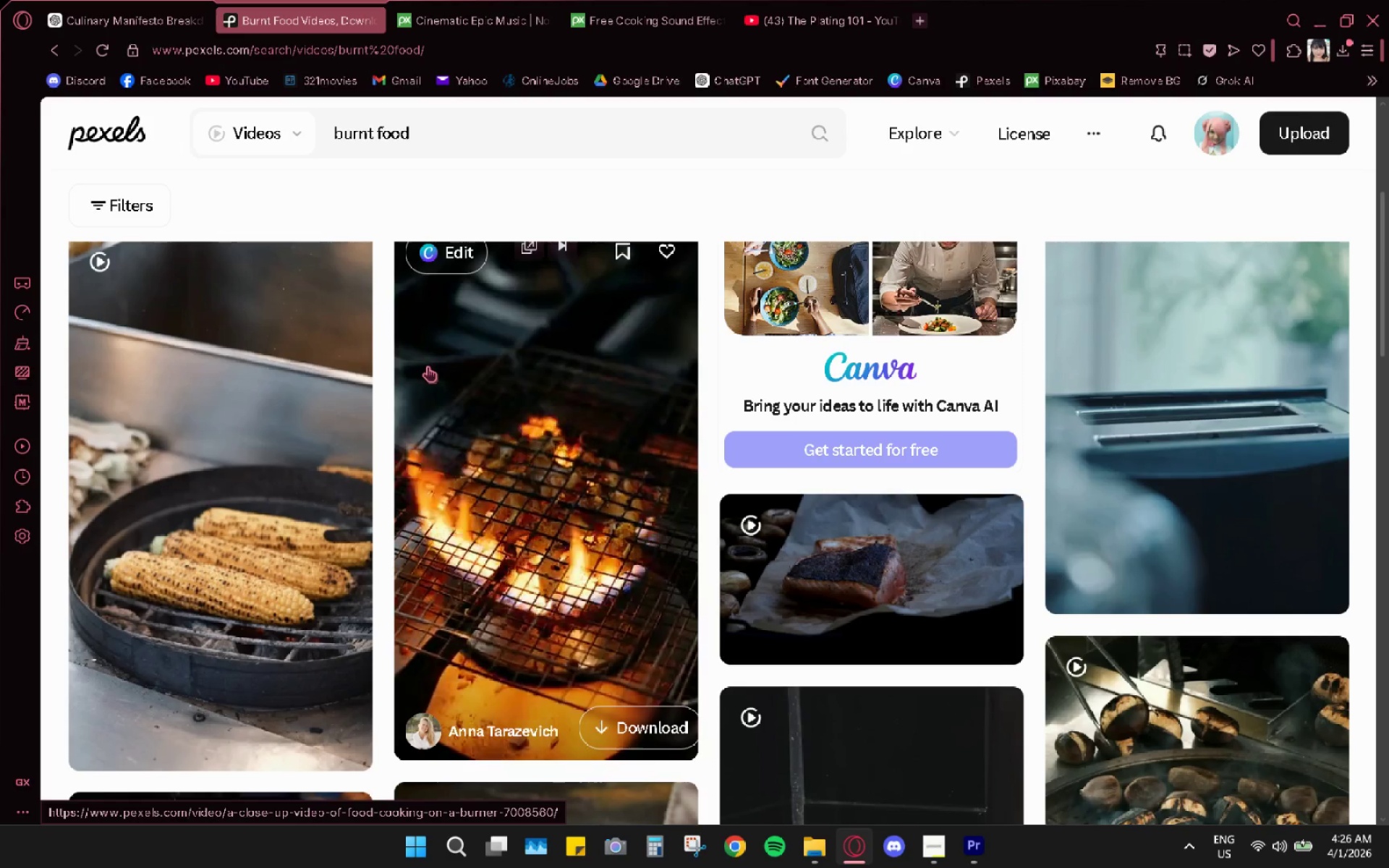 
scroll: coordinate [669, 412], scroll_direction: up, amount: 2.0
 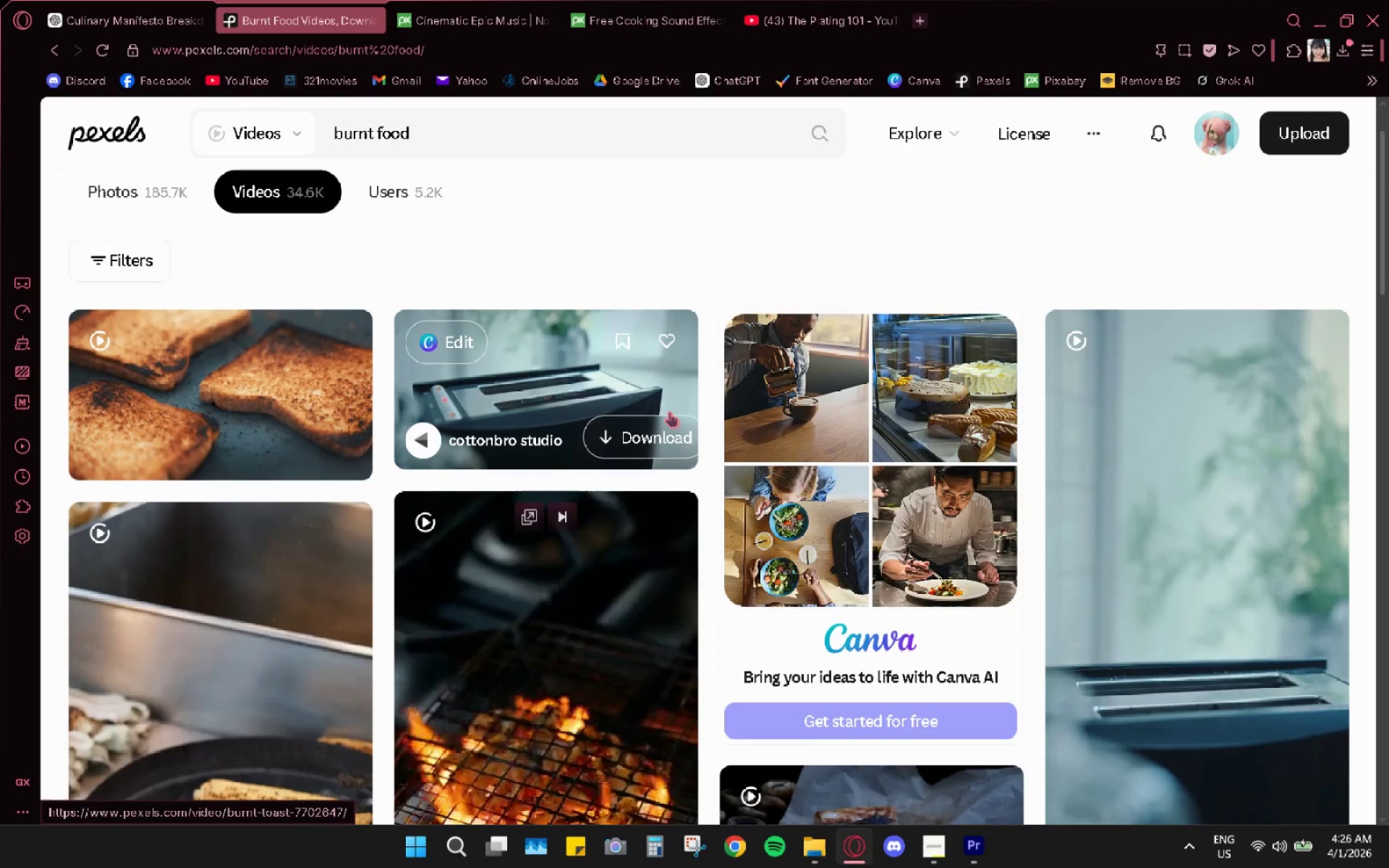 
scroll: coordinate [673, 422], scroll_direction: down, amount: 10.0
 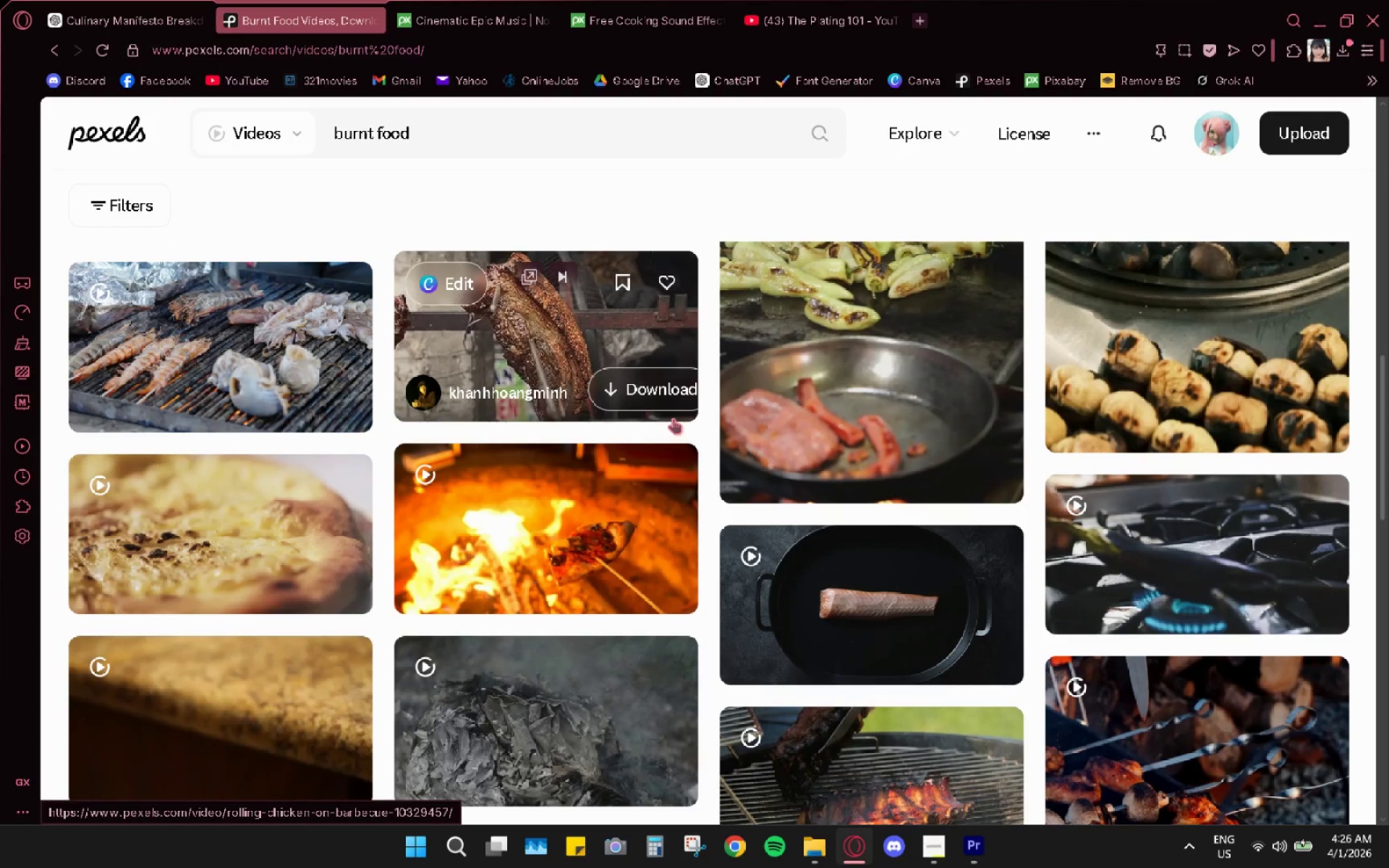 
scroll: coordinate [681, 414], scroll_direction: up, amount: 3.0
 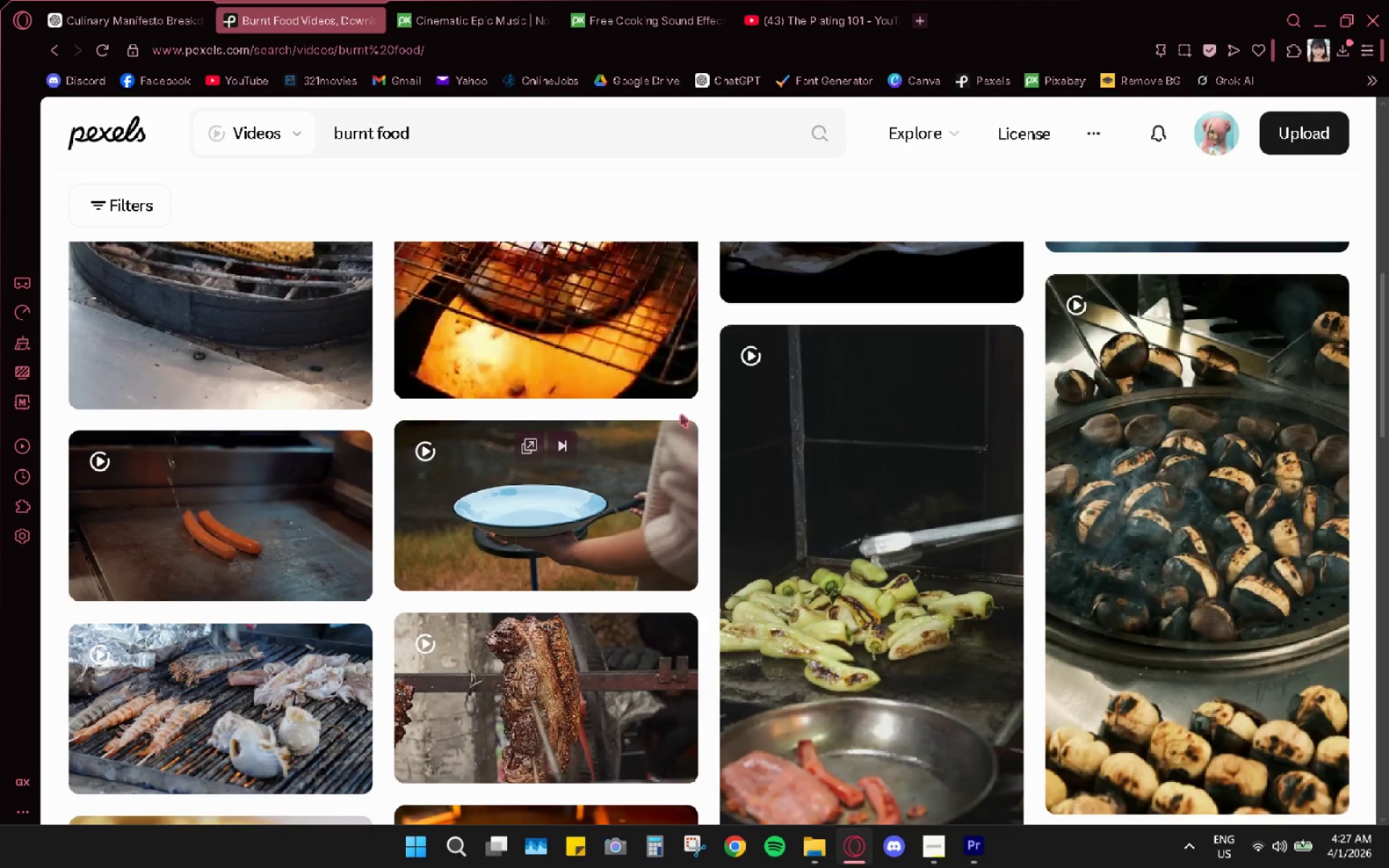 
scroll: coordinate [681, 414], scroll_direction: down, amount: 8.0
 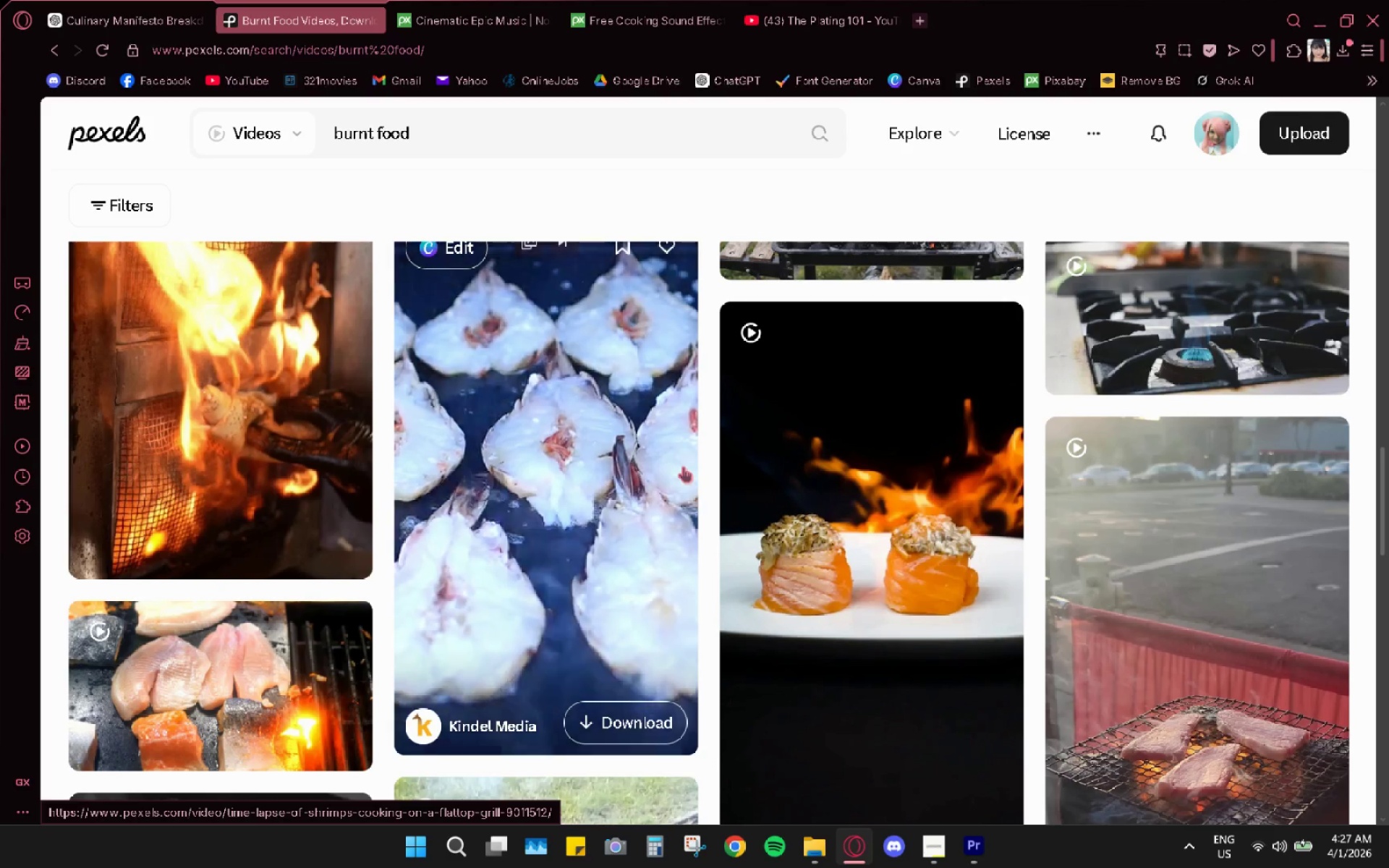 
wait(5.11)
 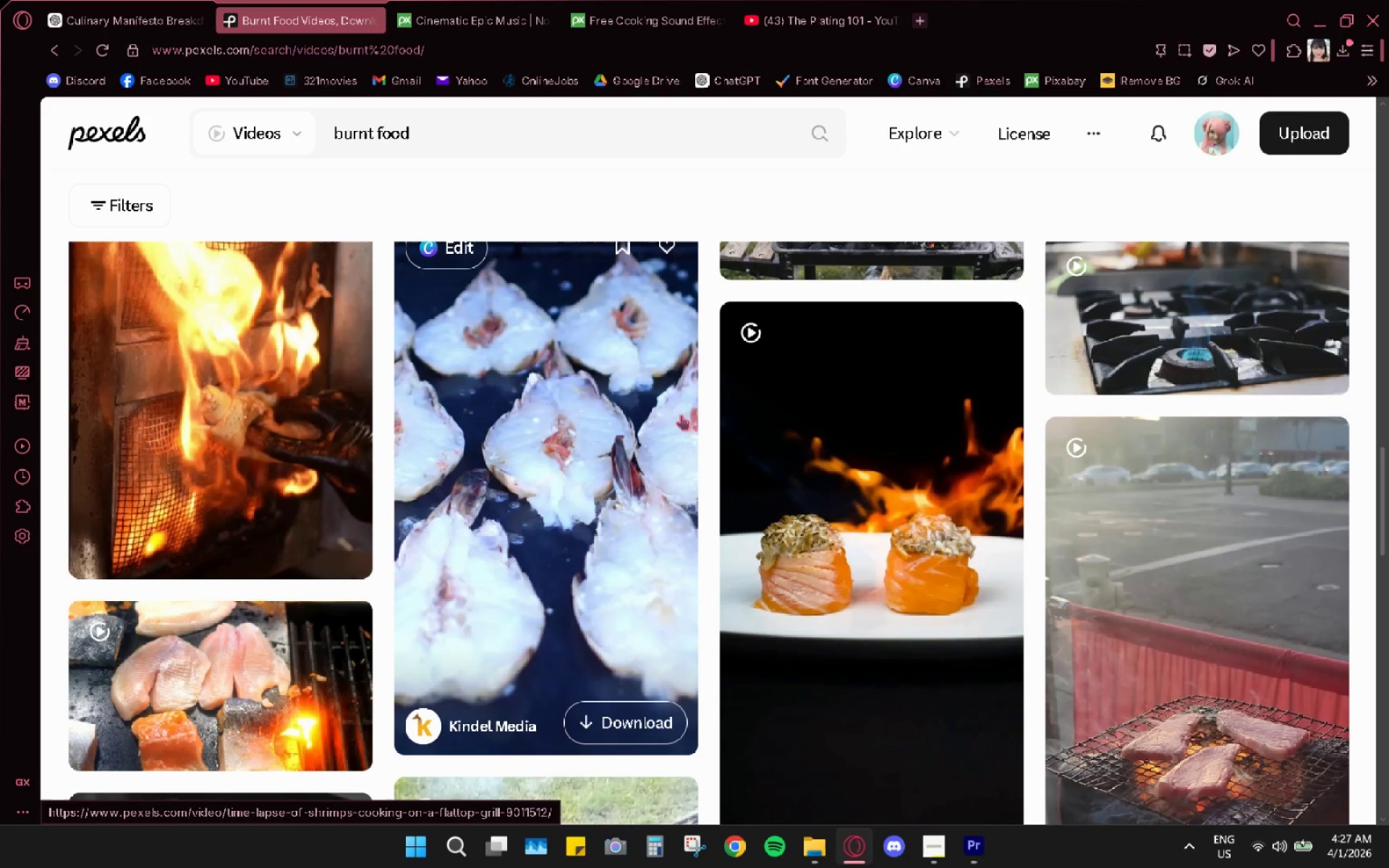 
scroll: coordinate [702, 447], scroll_direction: down, amount: 4.0
 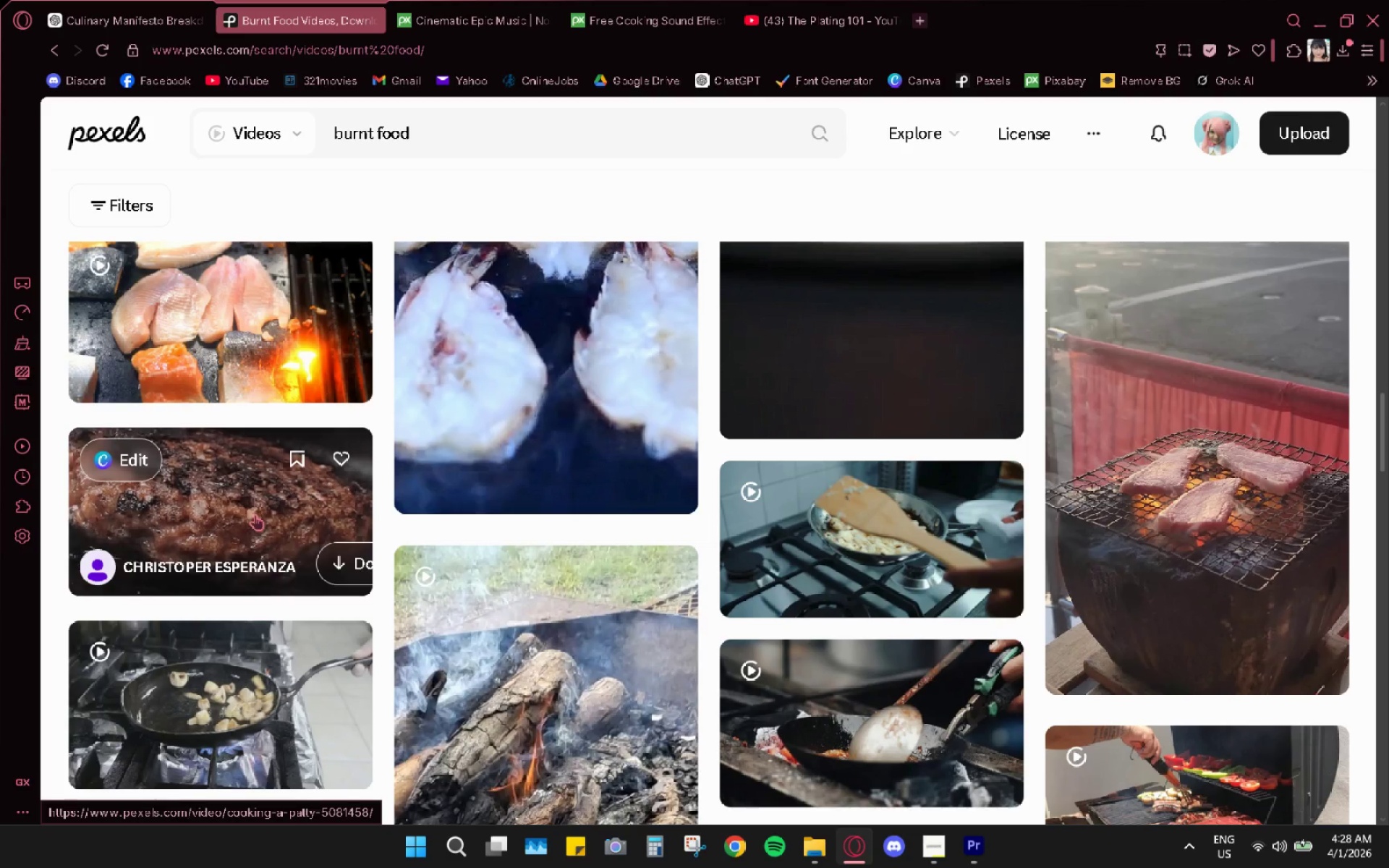 
wait(100.39)
 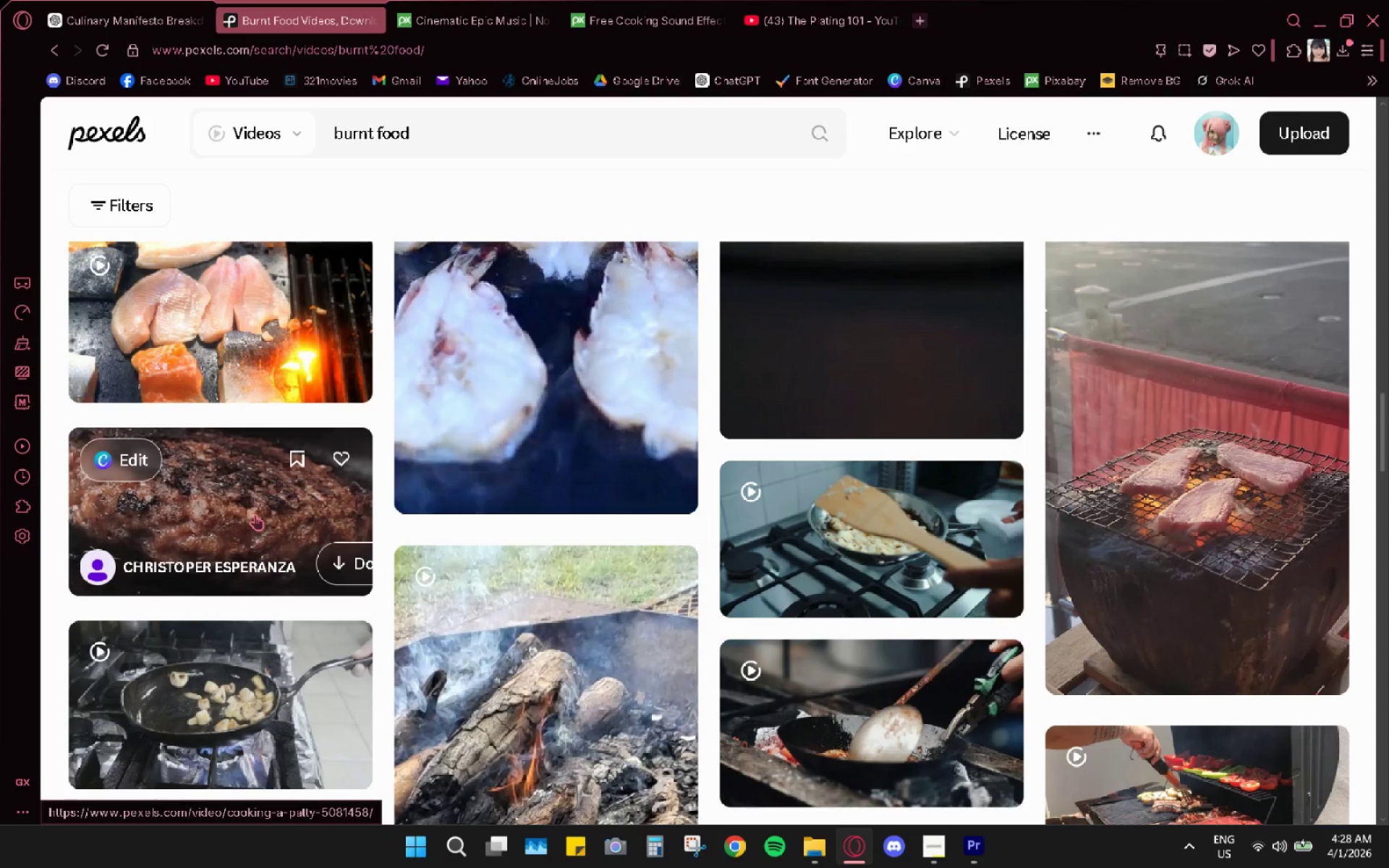 
scroll: coordinate [380, 741], scroll_direction: down, amount: 2.0
 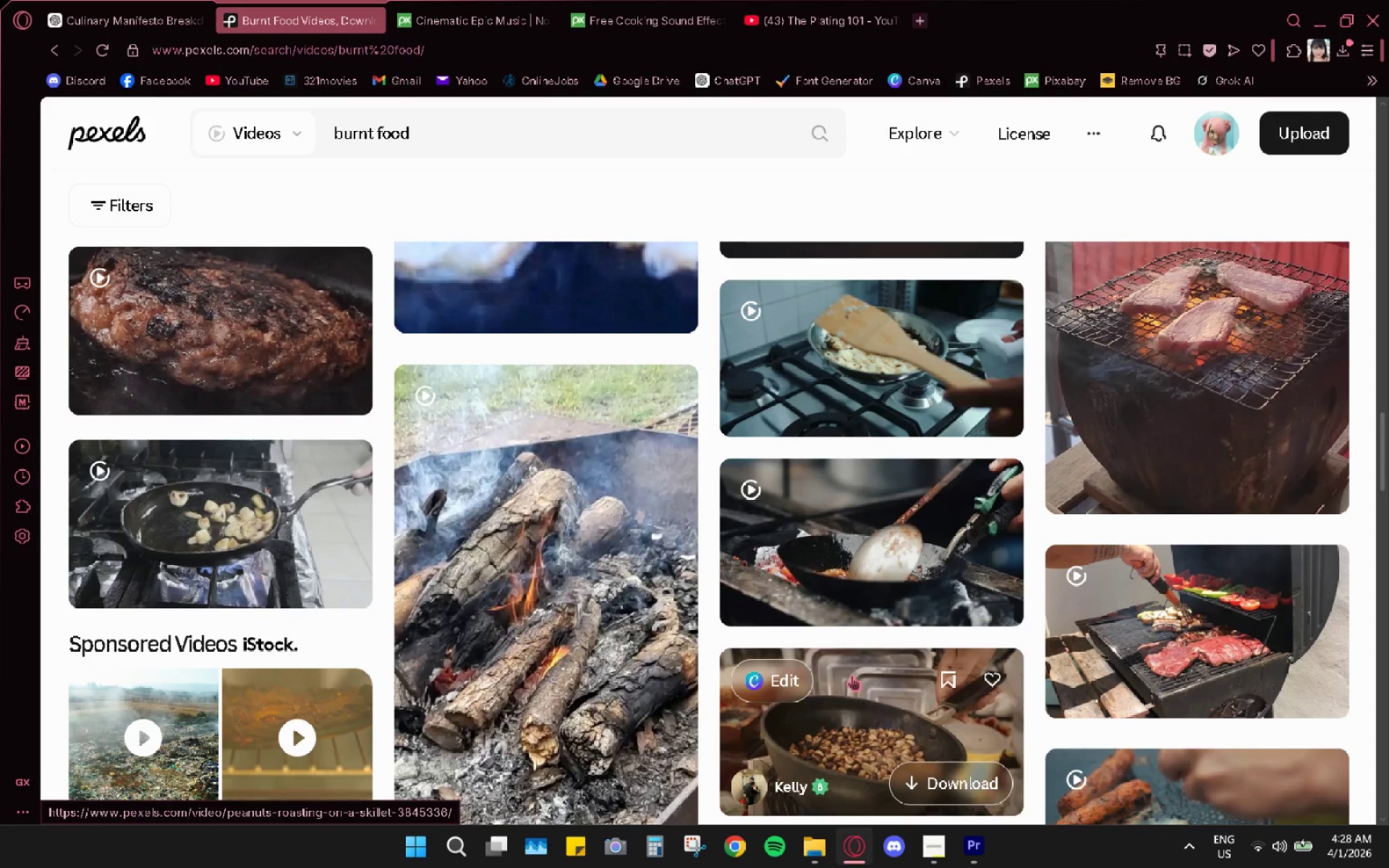 
mouse_move([933, 685])
 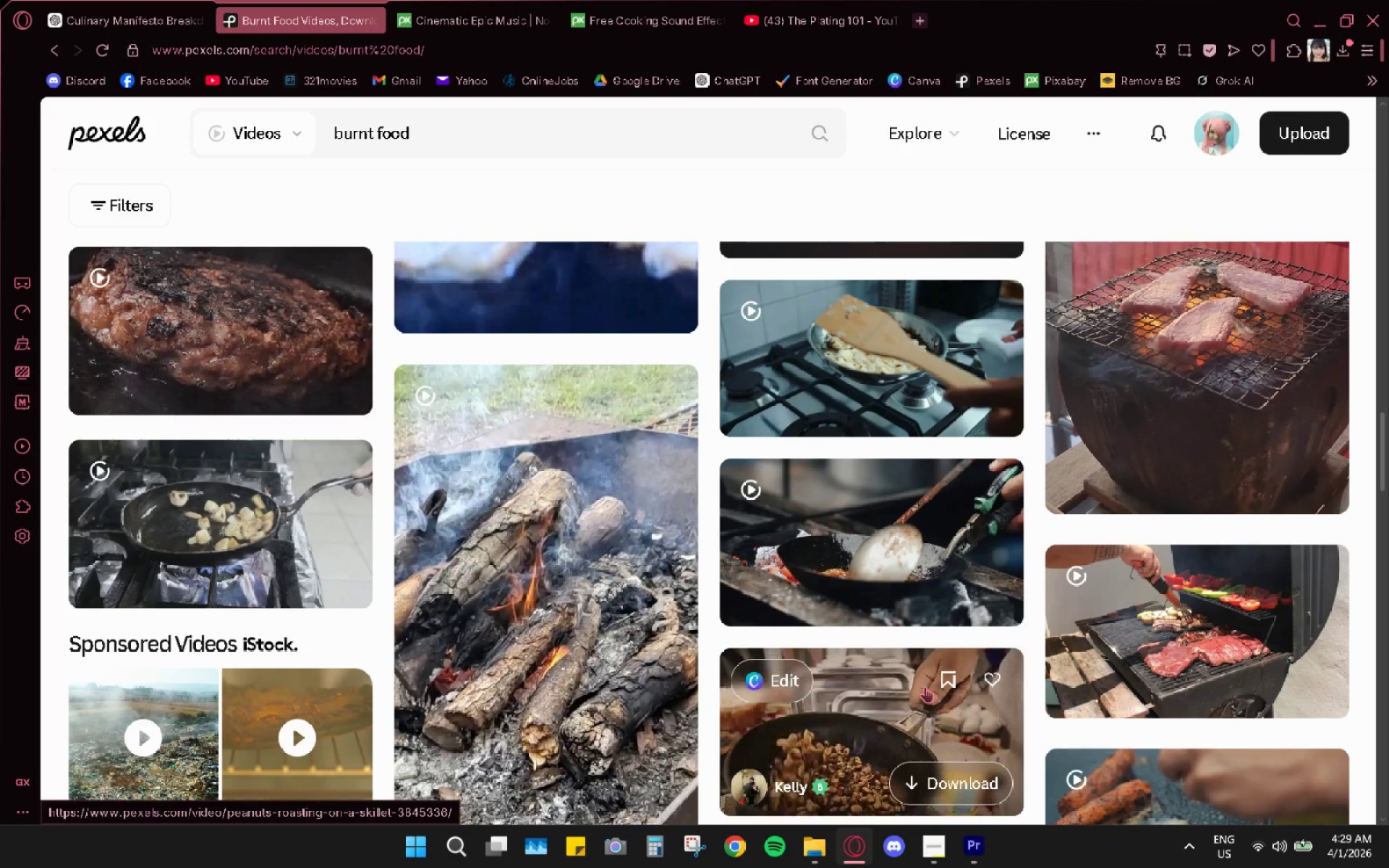 
key(Tab)
 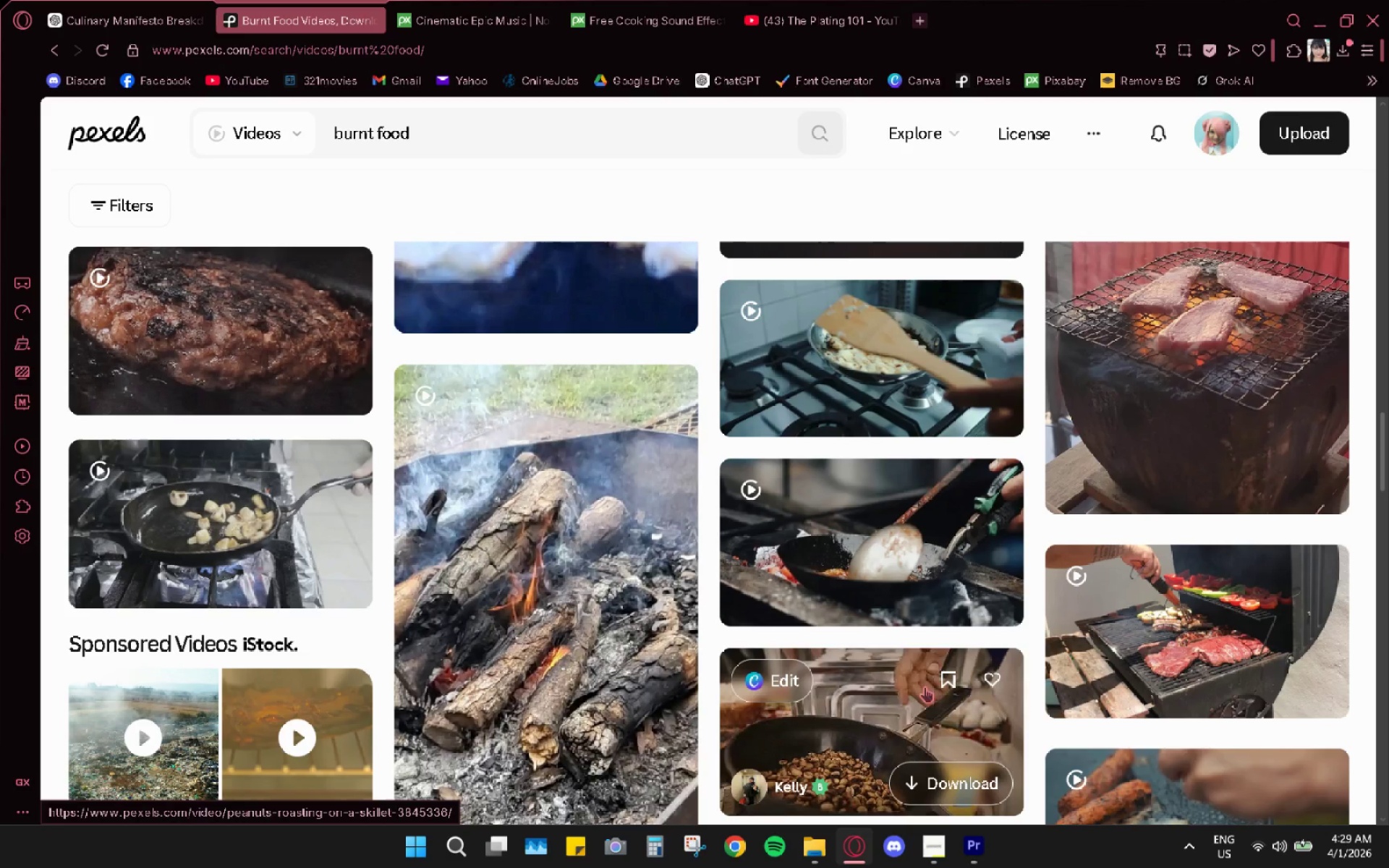 
key(Tab)
 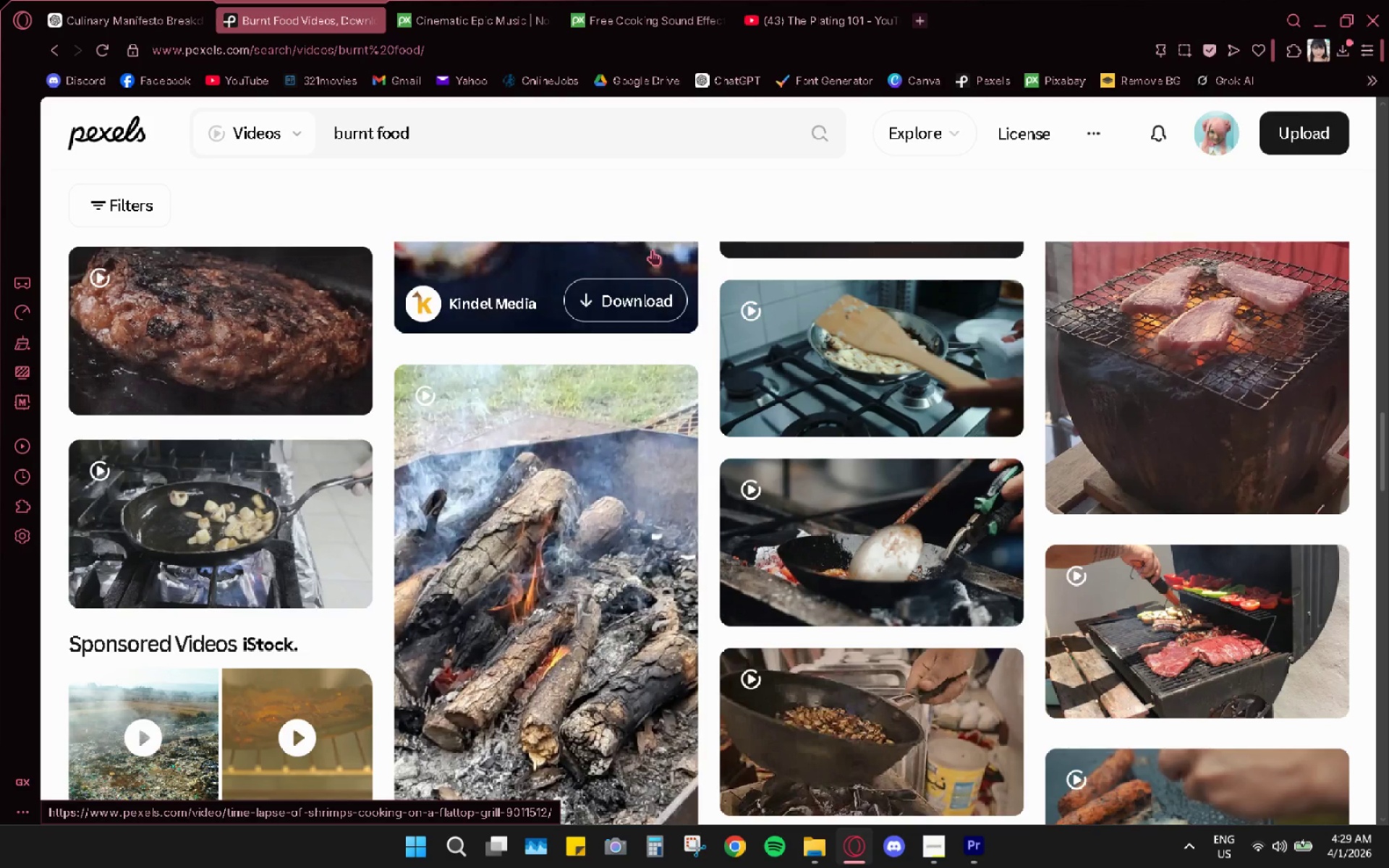 
wait(14.67)
 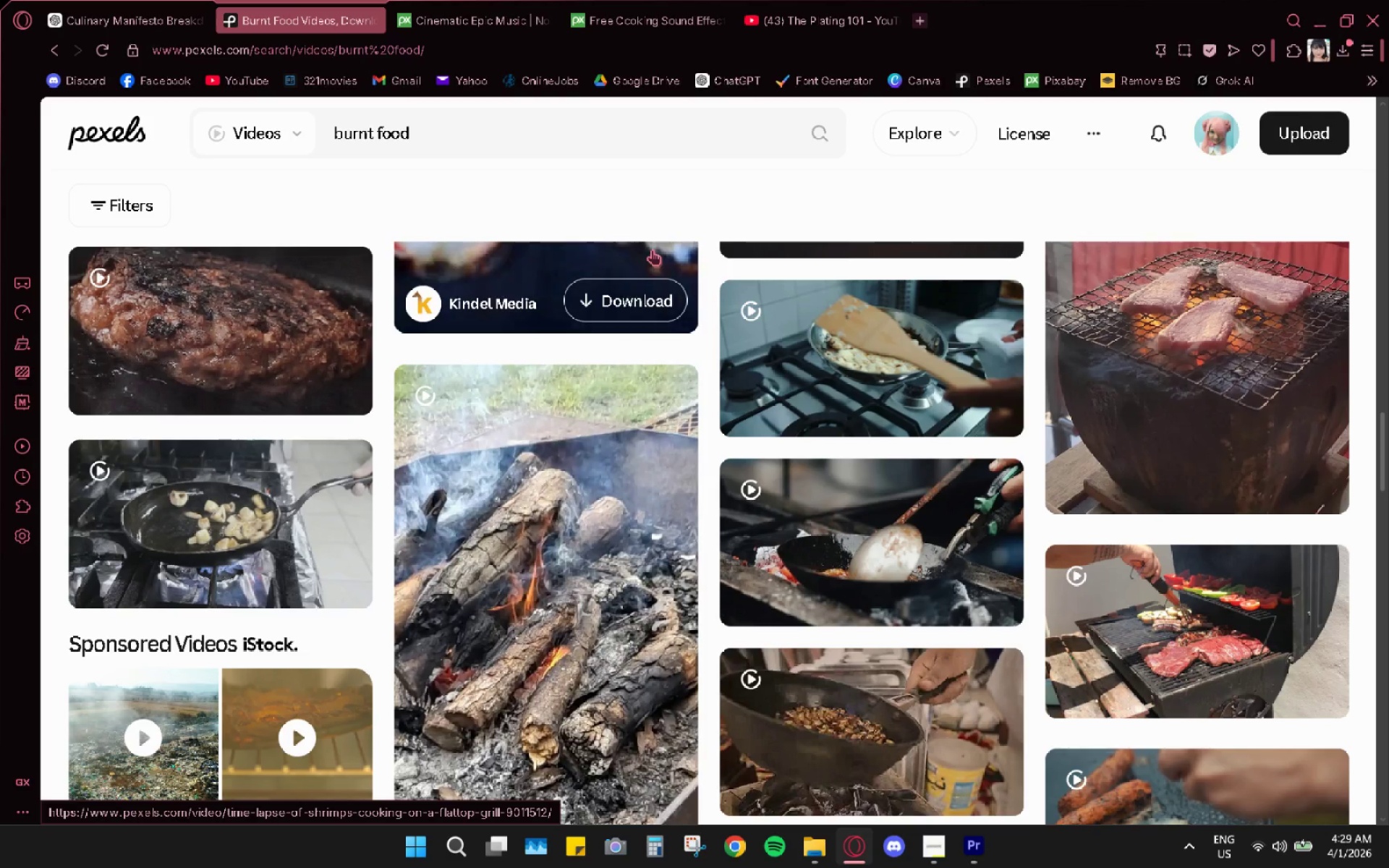 
key(Escape)
 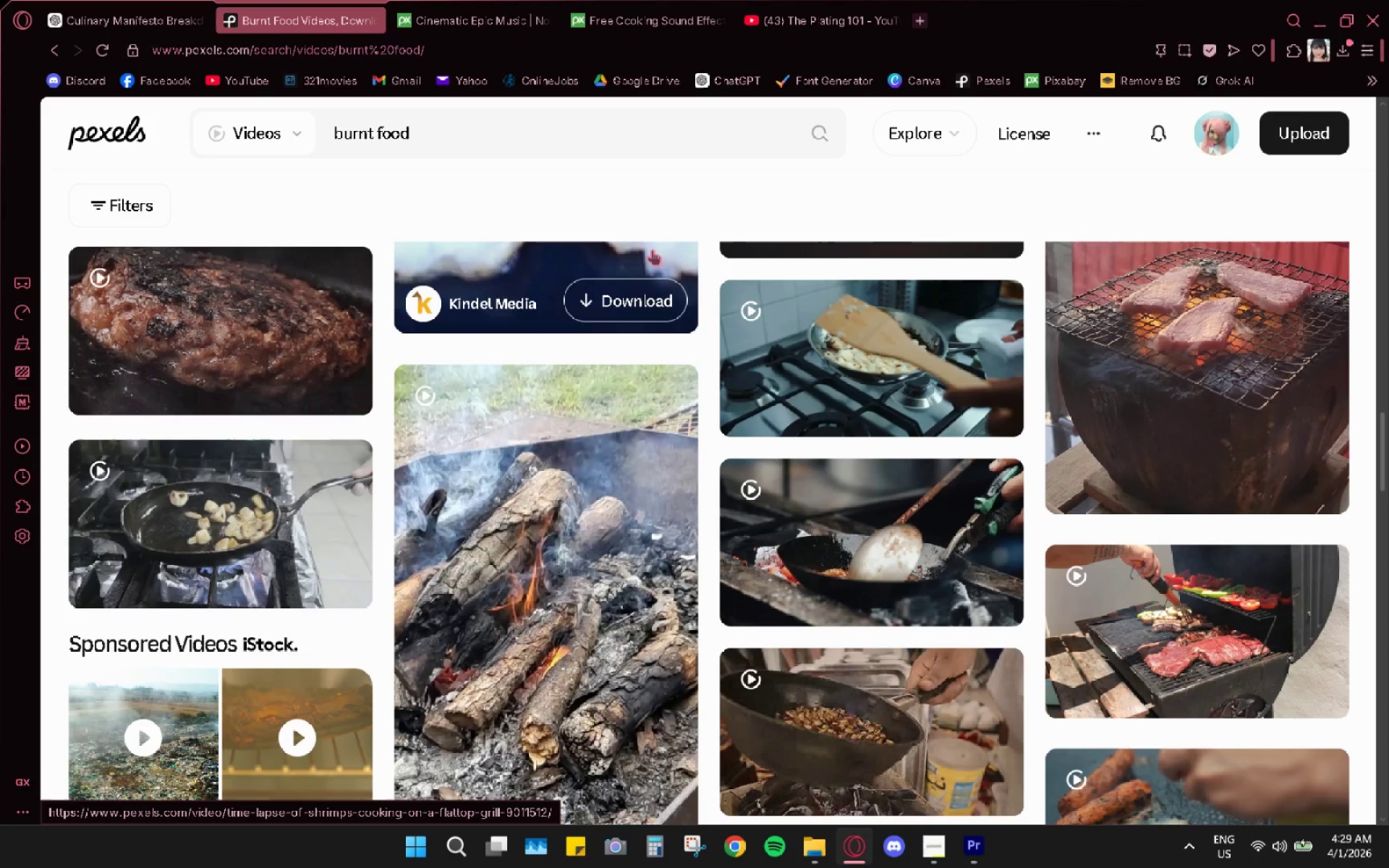 
key(Escape)
 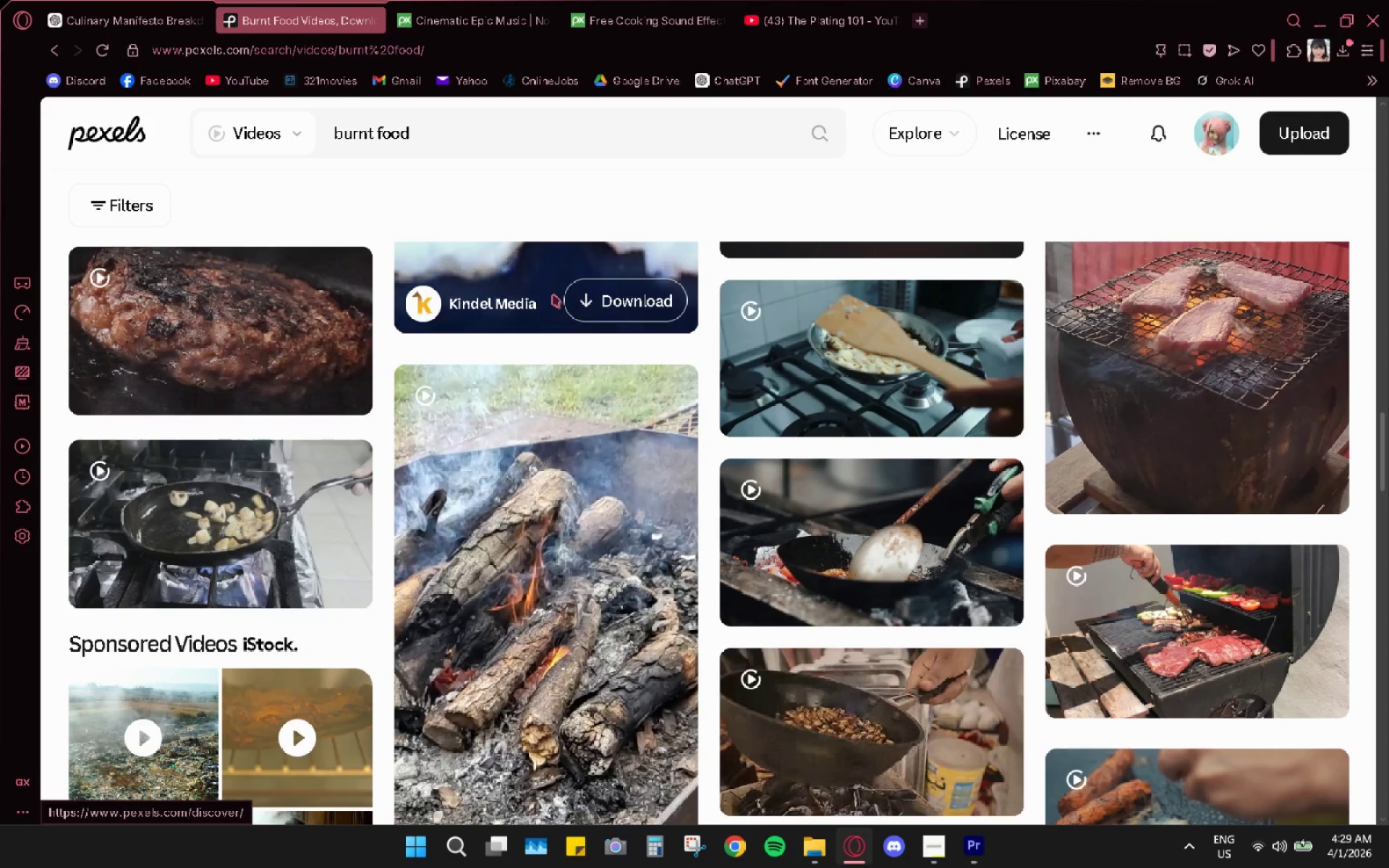 
wait(28.98)
 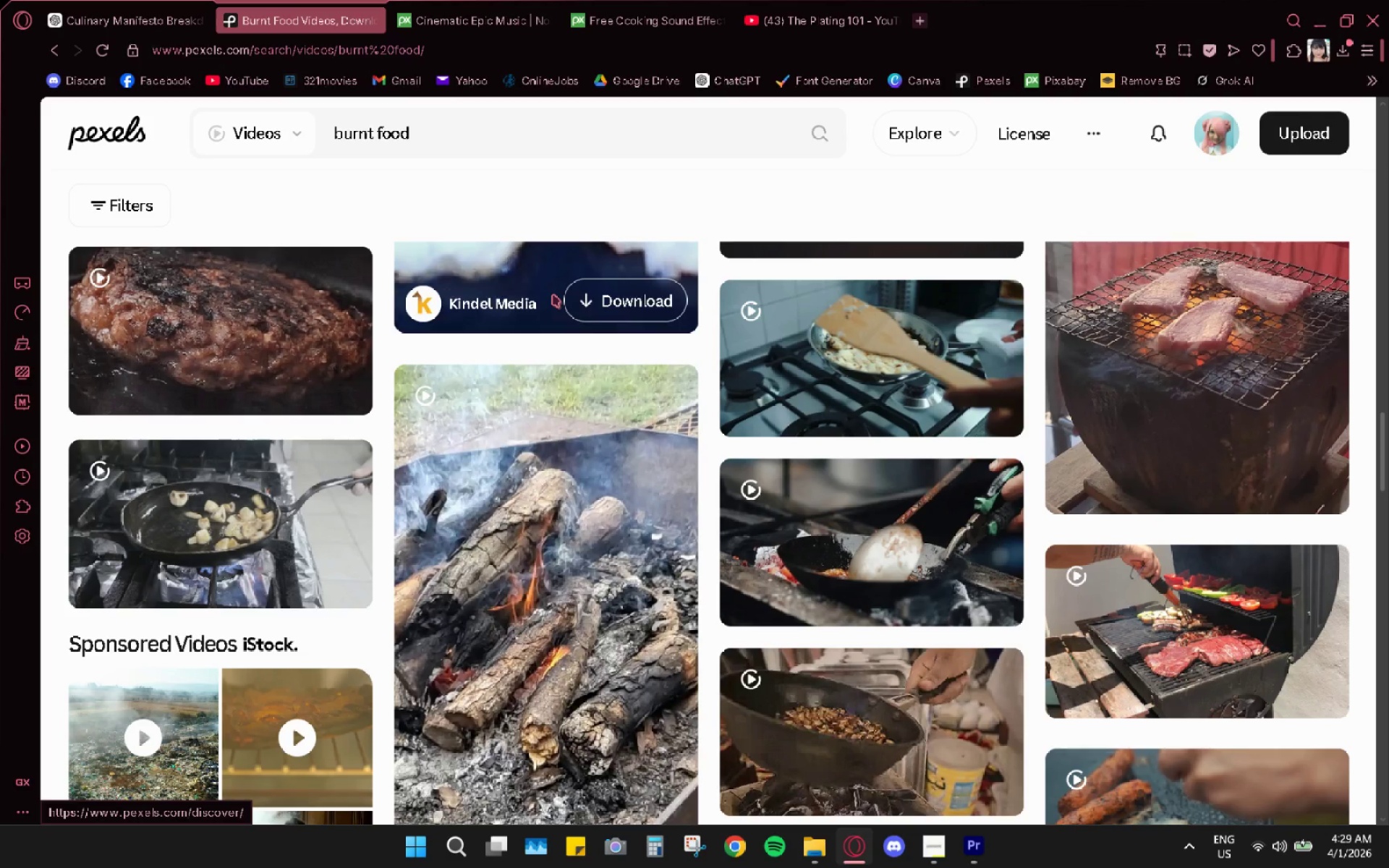 
scroll: coordinate [717, 506], scroll_direction: down, amount: 11.0
 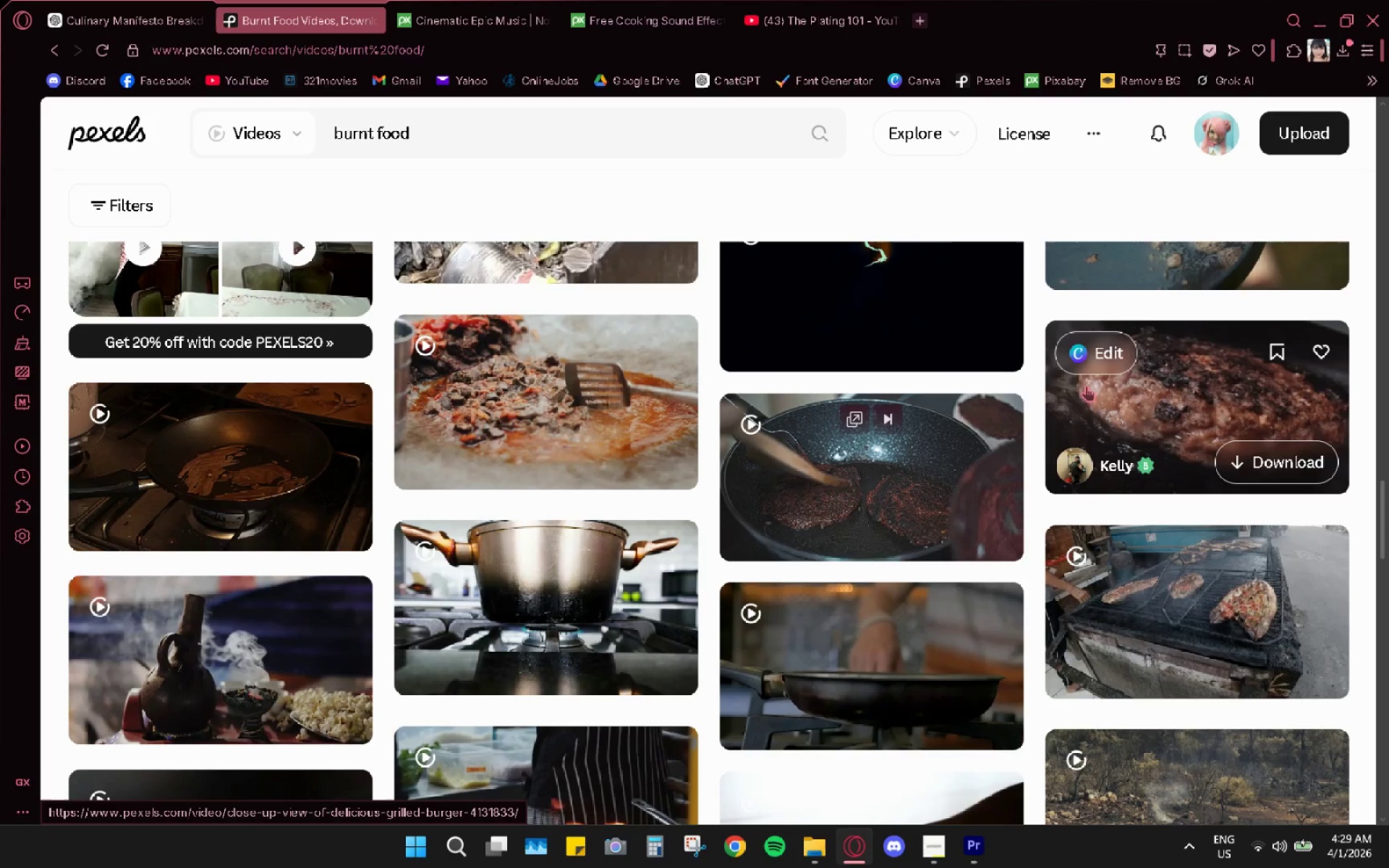 
mouse_move([1145, 401])
 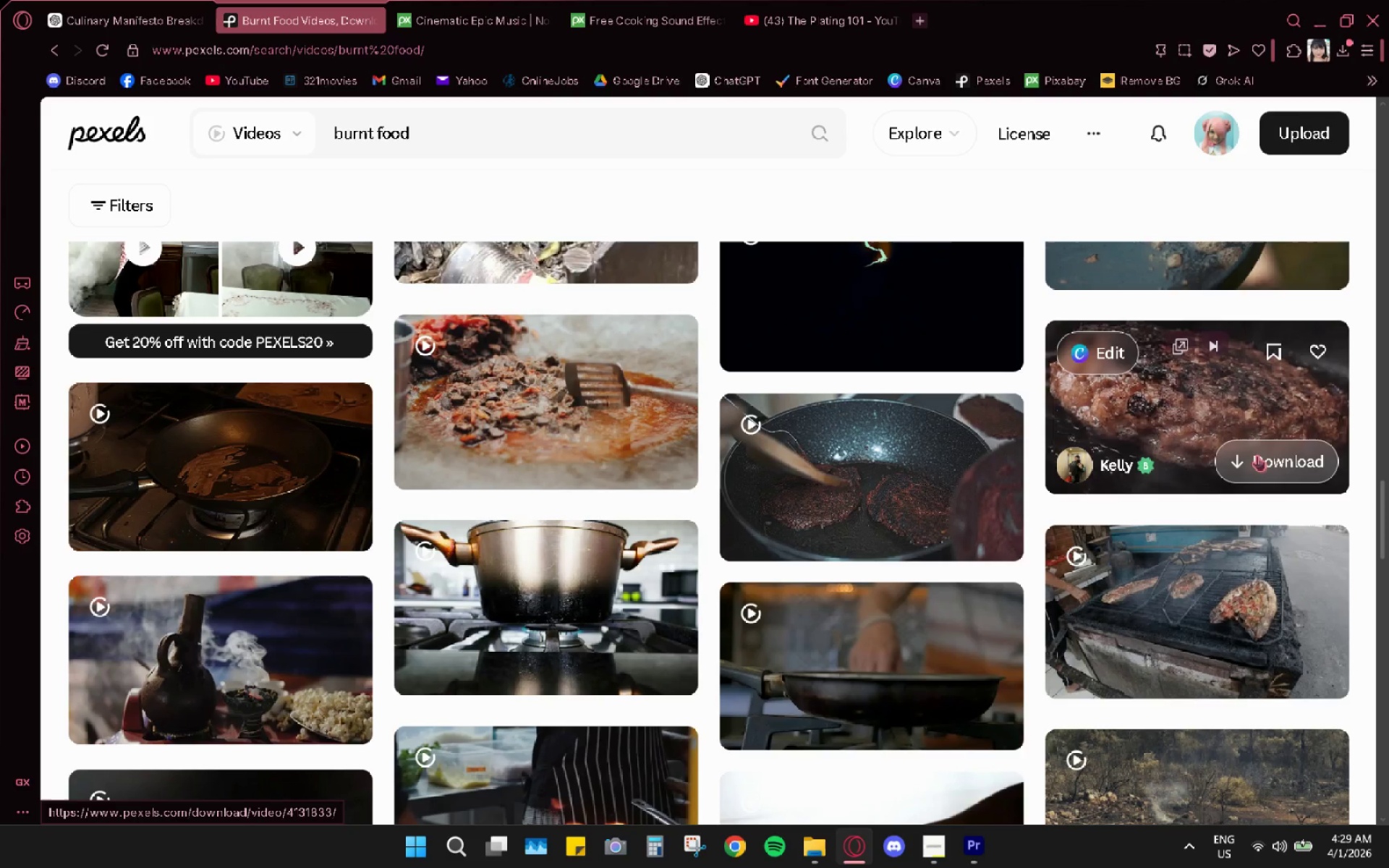 
left_click([1257, 455])
 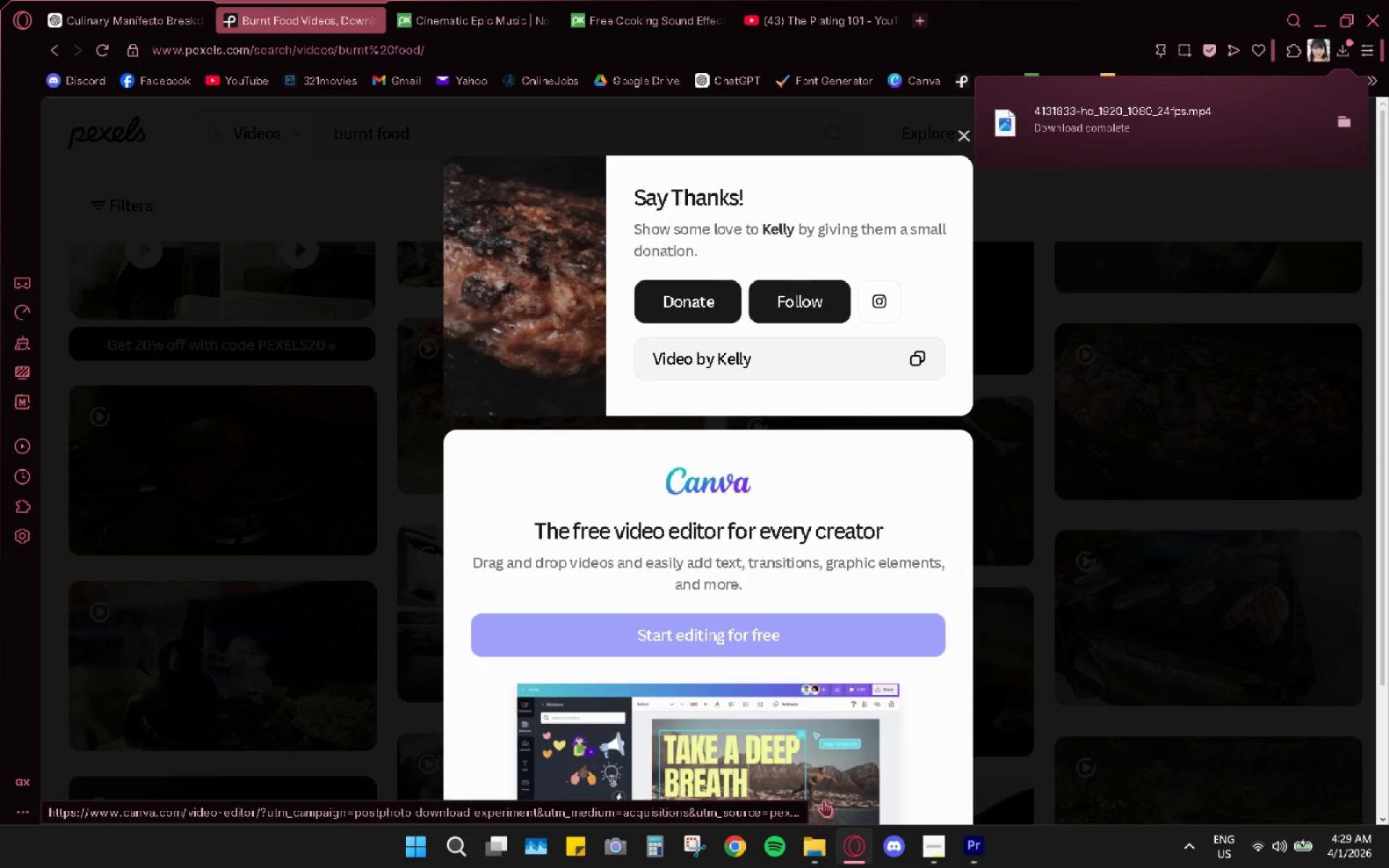 
left_click([169, 0])
 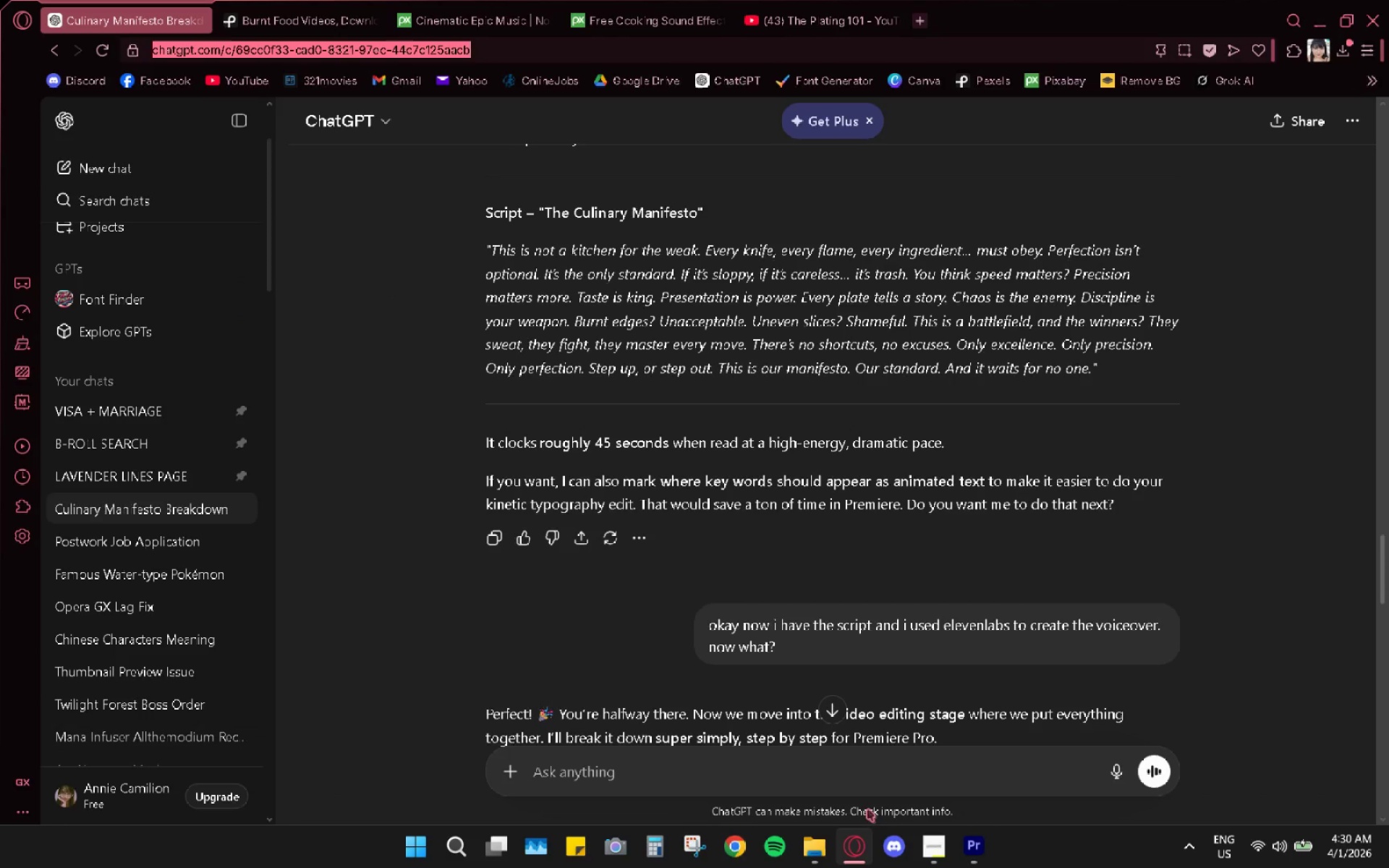 
left_click([970, 852])
 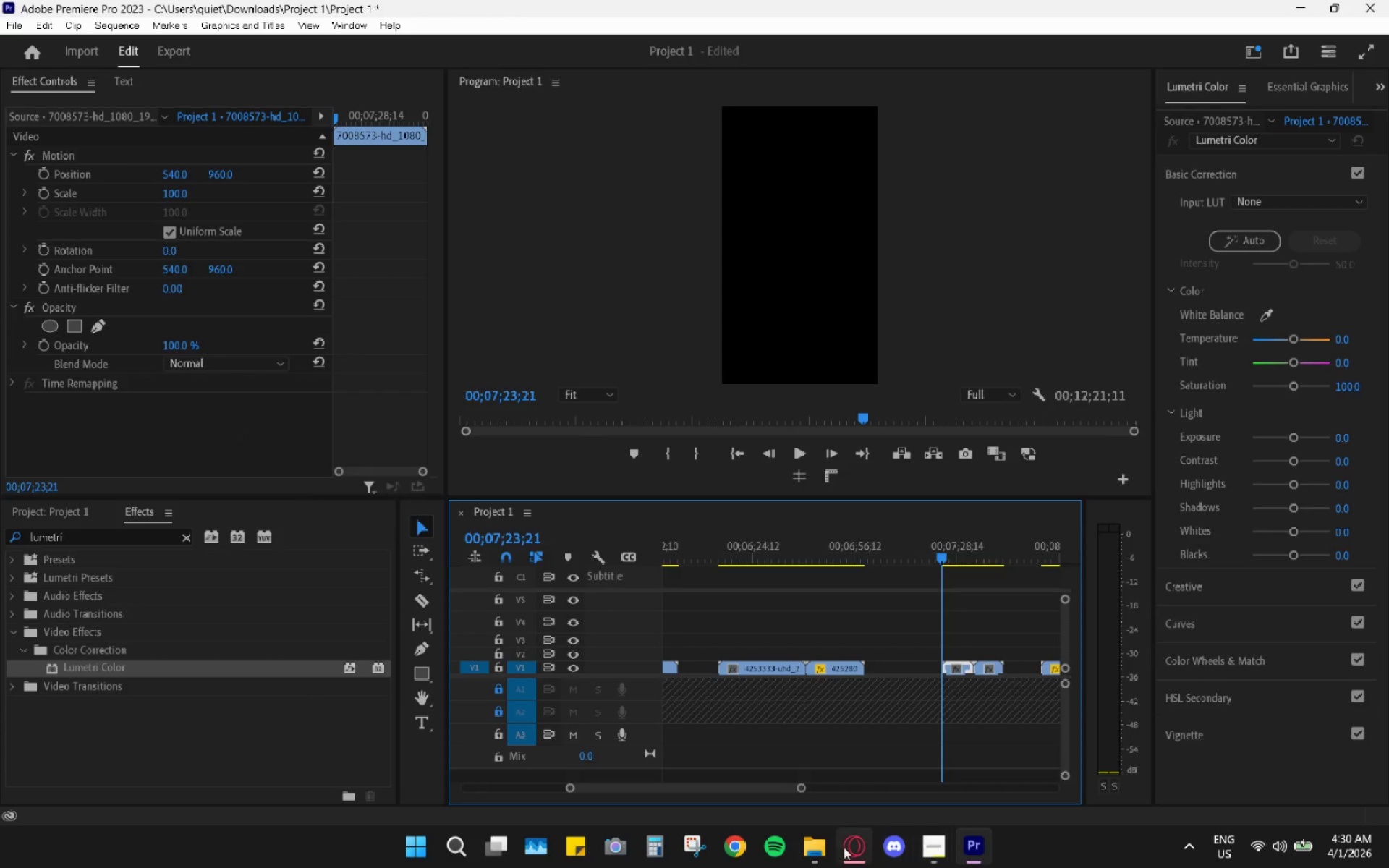 
left_click([824, 847])
 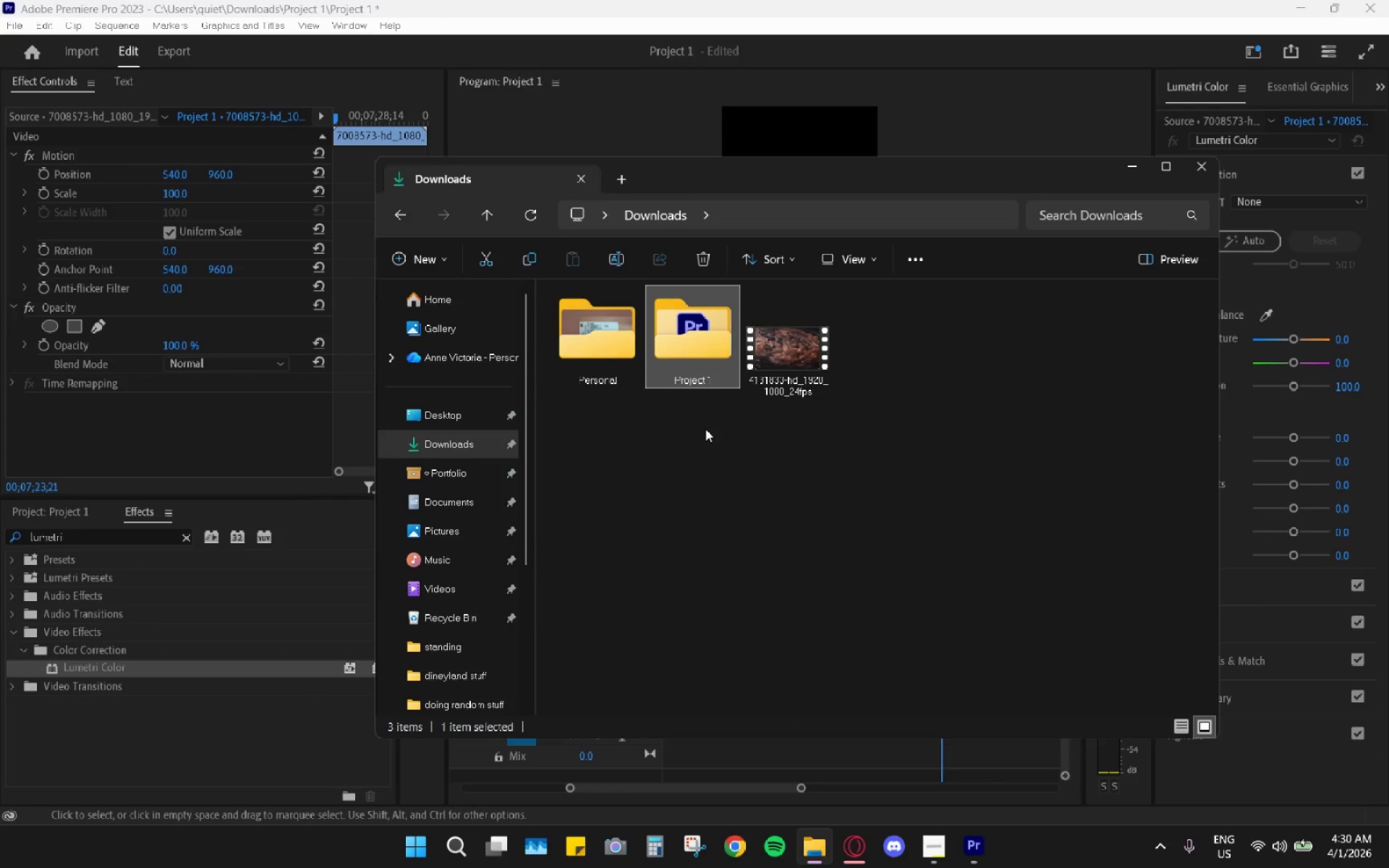 
mouse_move([760, 369])
 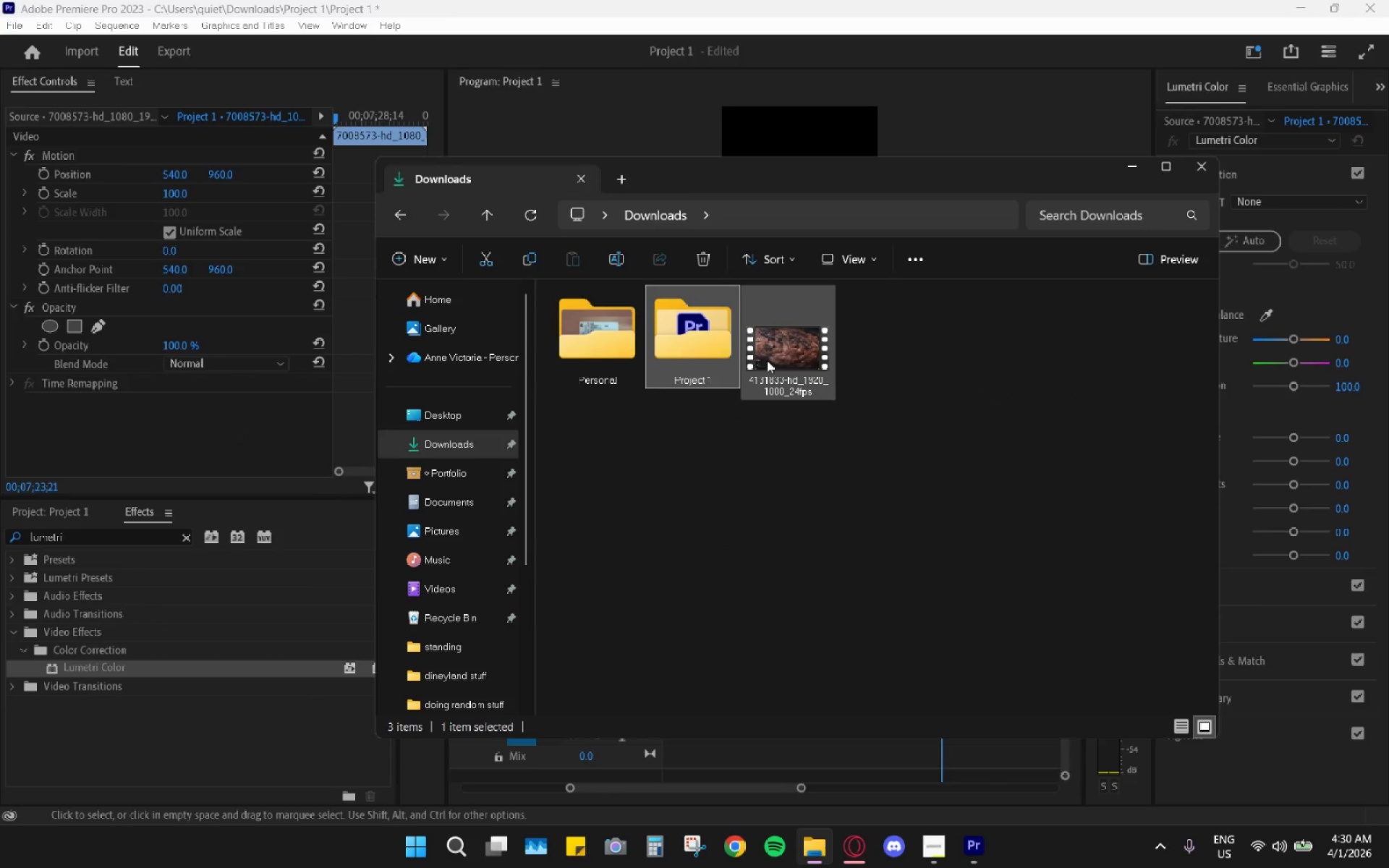 
left_click_drag(start_coordinate=[774, 352], to_coordinate=[729, 387])
 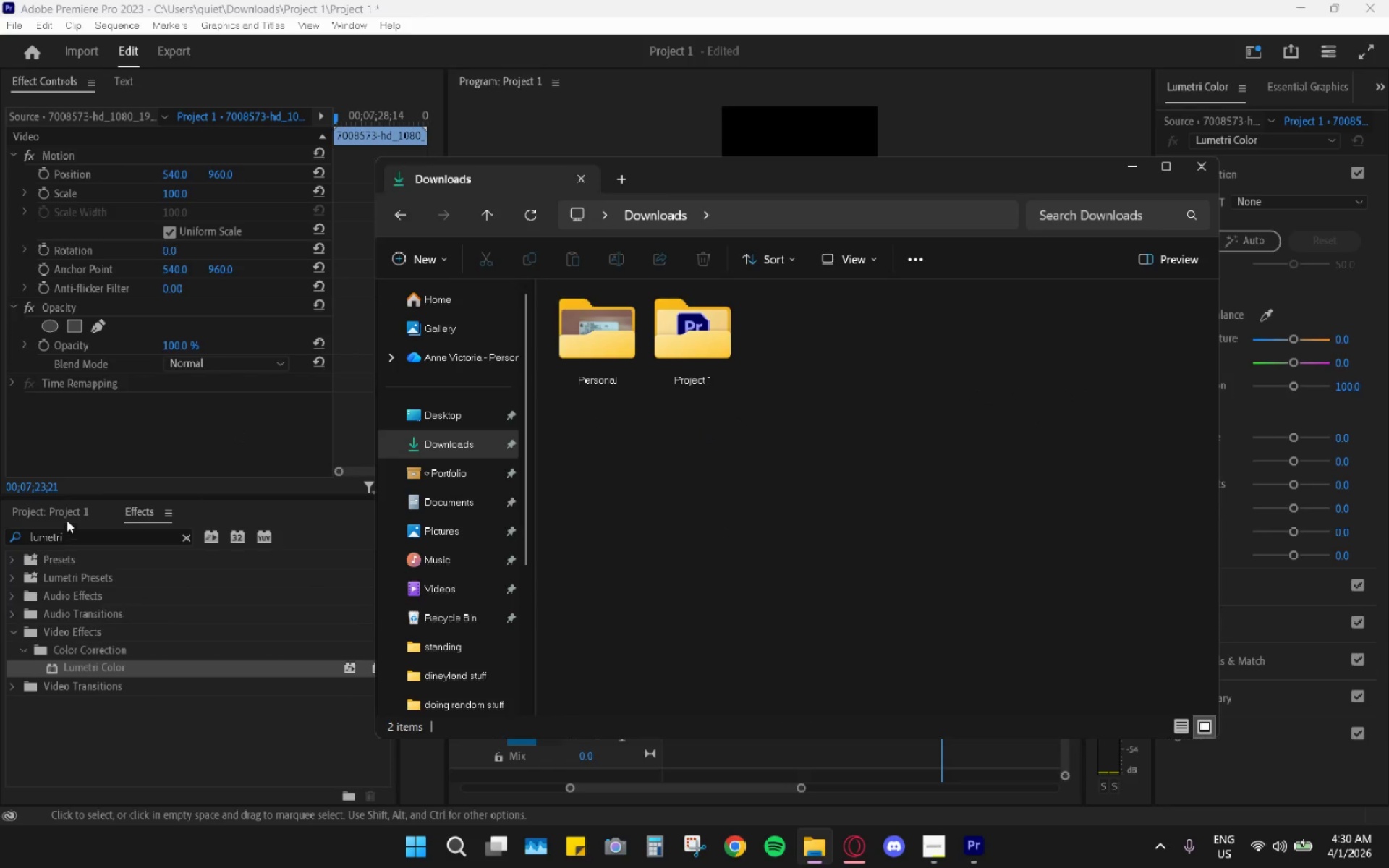 
left_click([67, 504])
 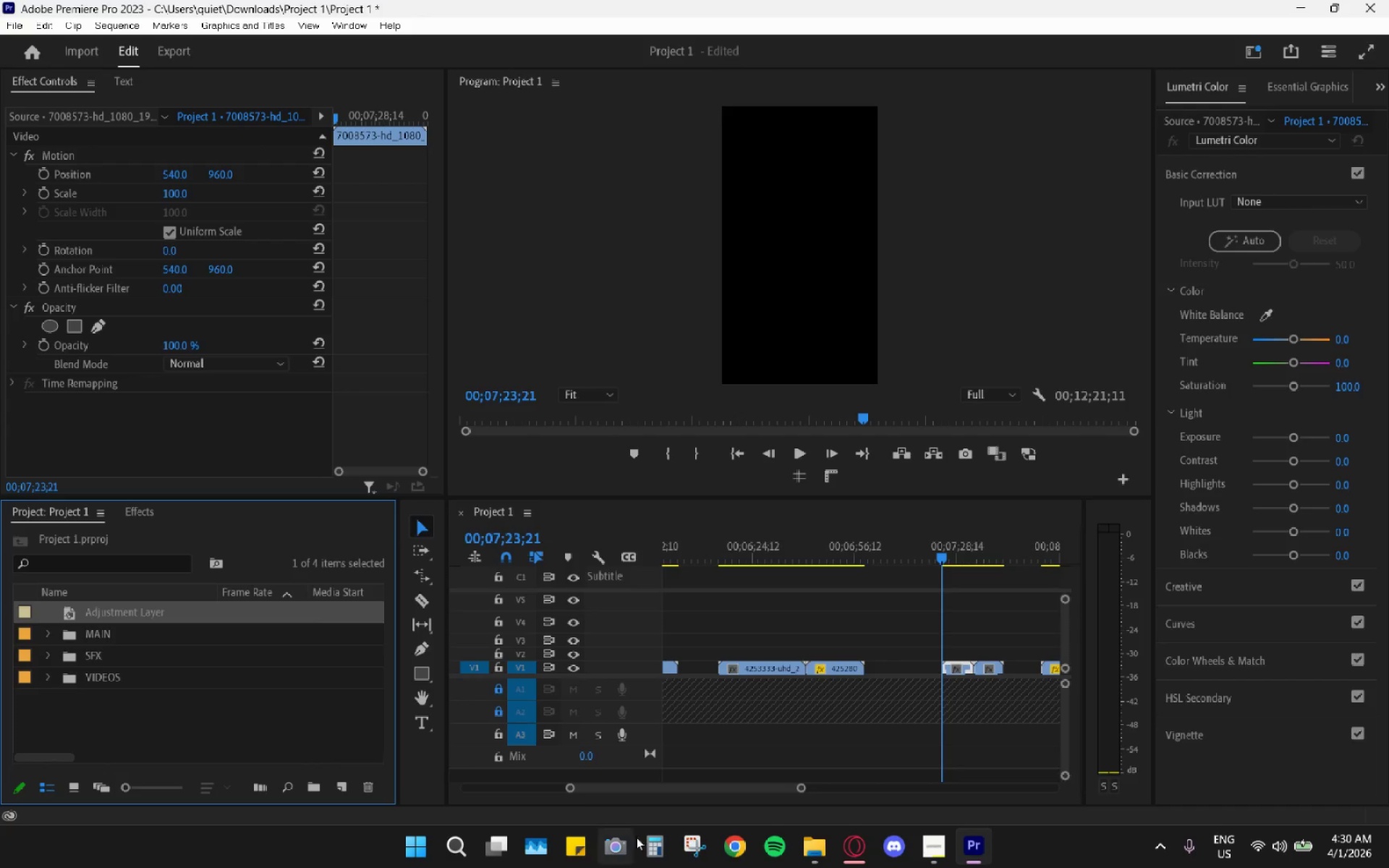 
left_click([814, 847])
 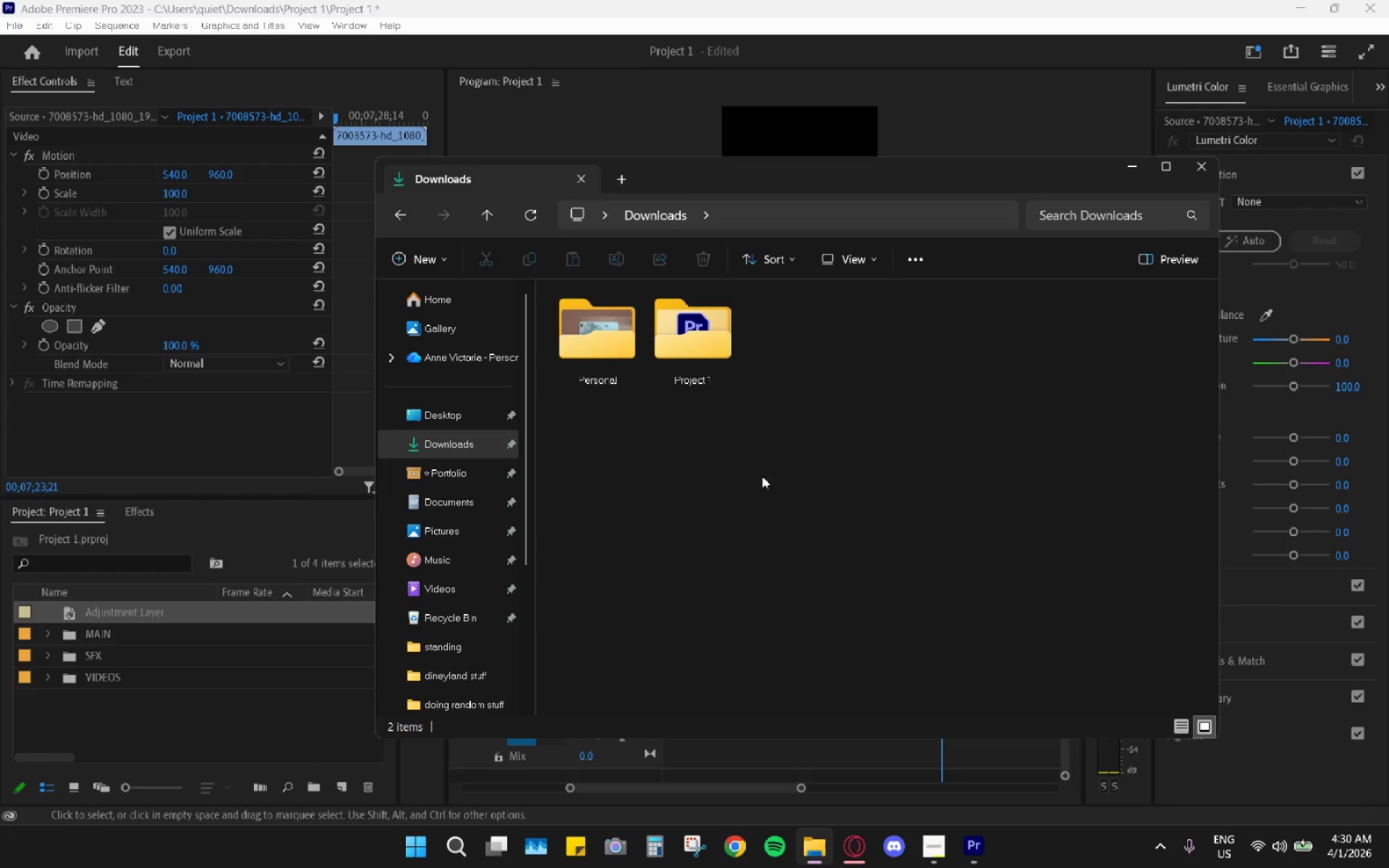 
key(Control+Z)
 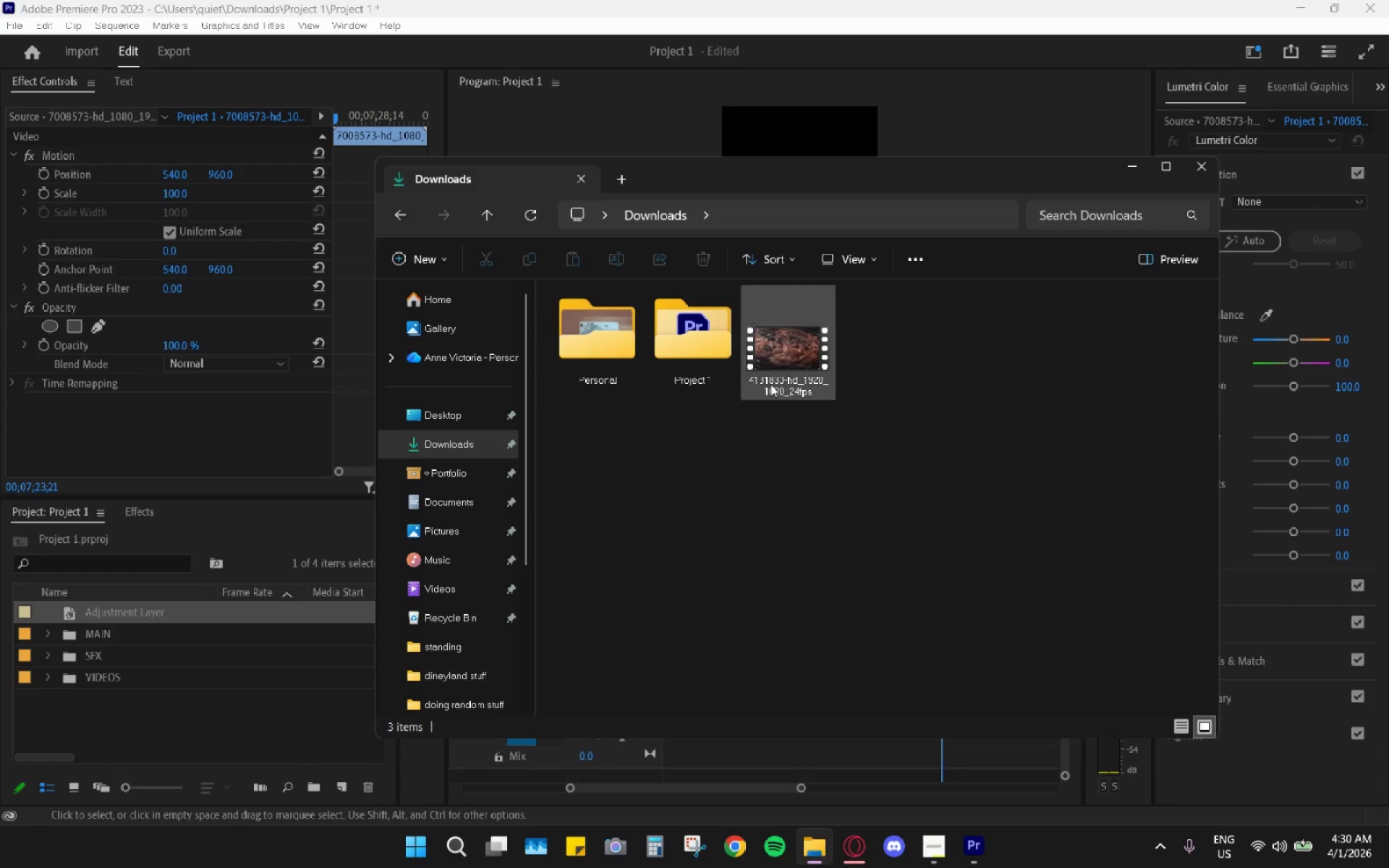 
left_click_drag(start_coordinate=[773, 380], to_coordinate=[195, 726])
 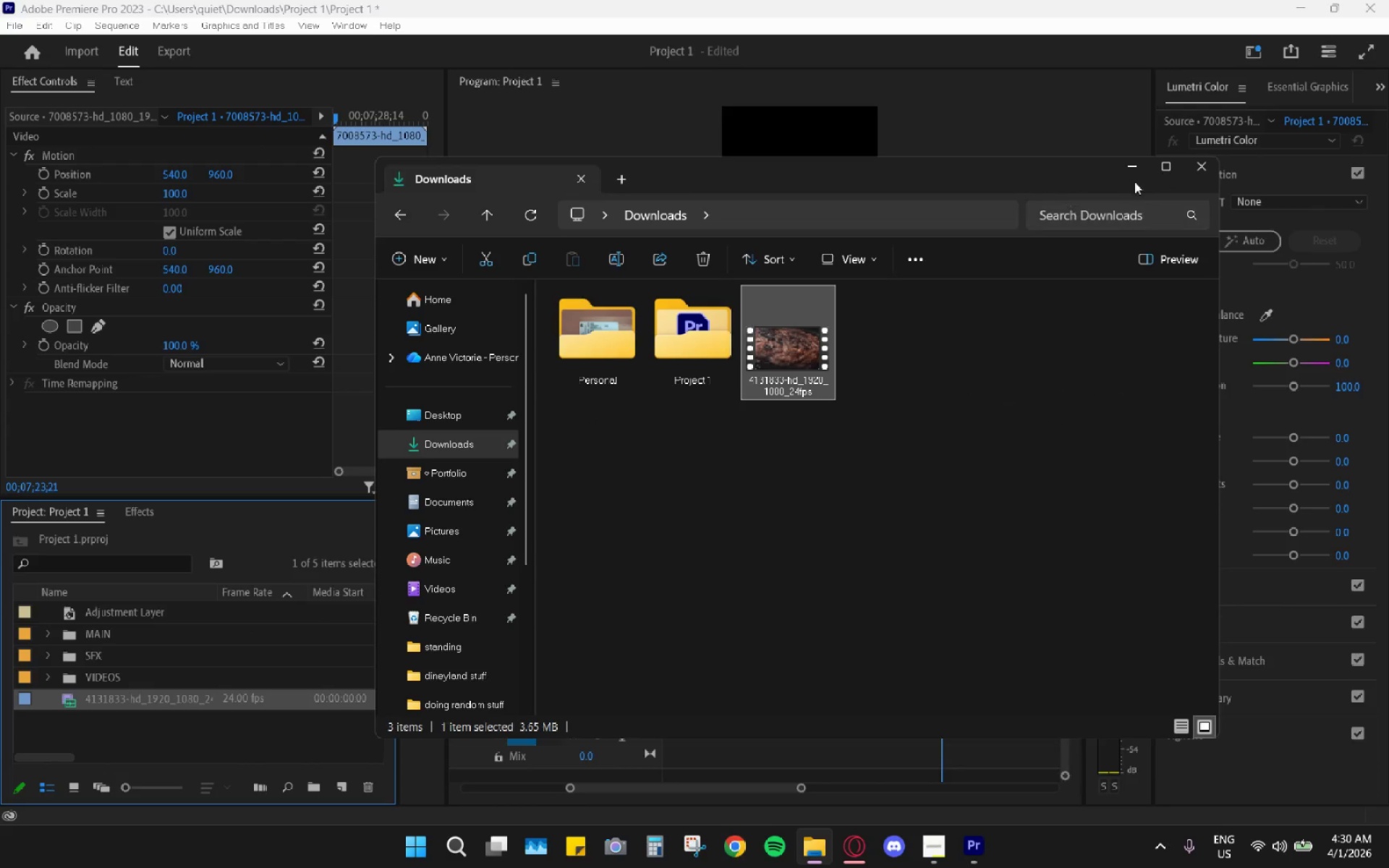 
left_click([1131, 171])
 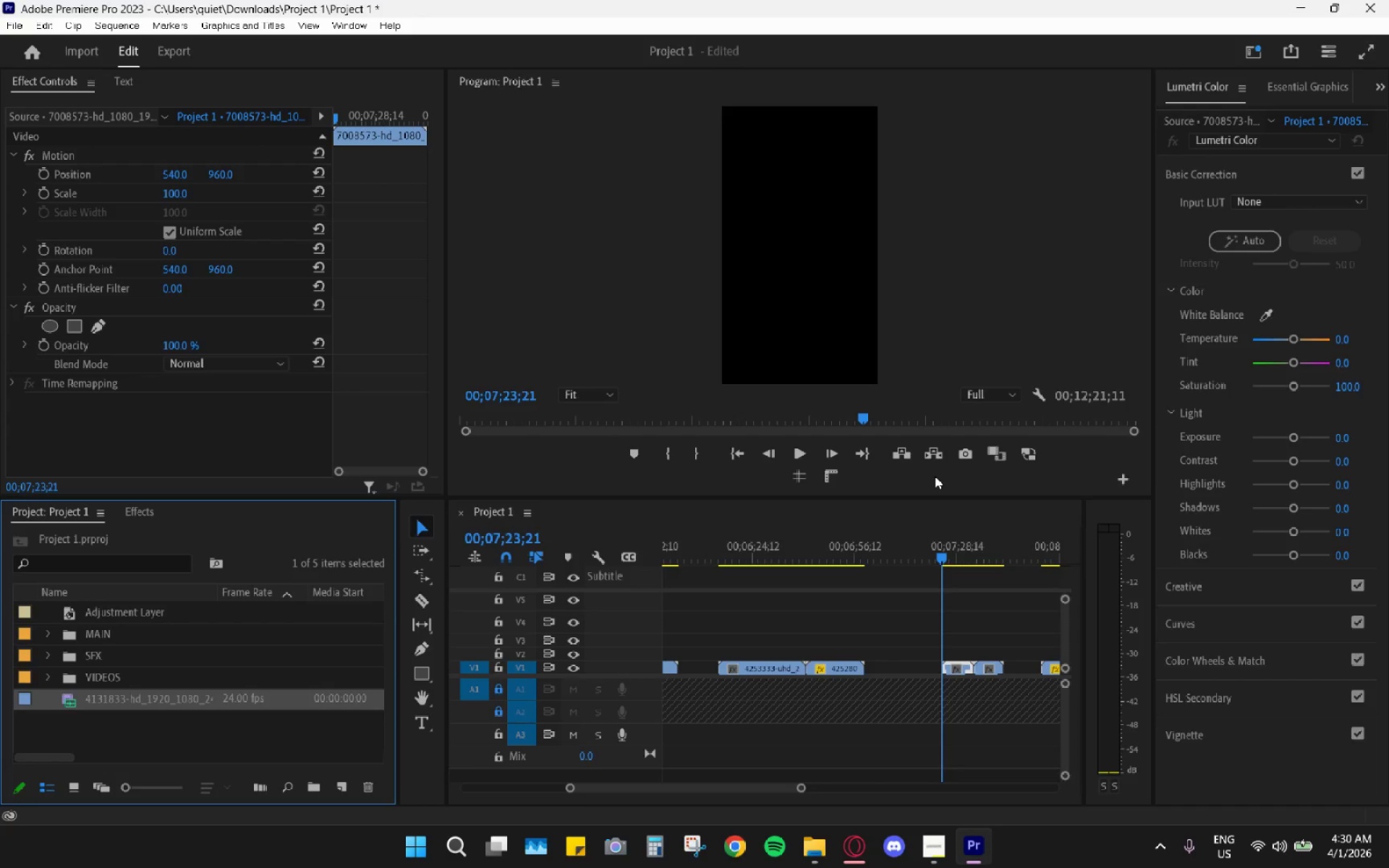 
wait(19.25)
 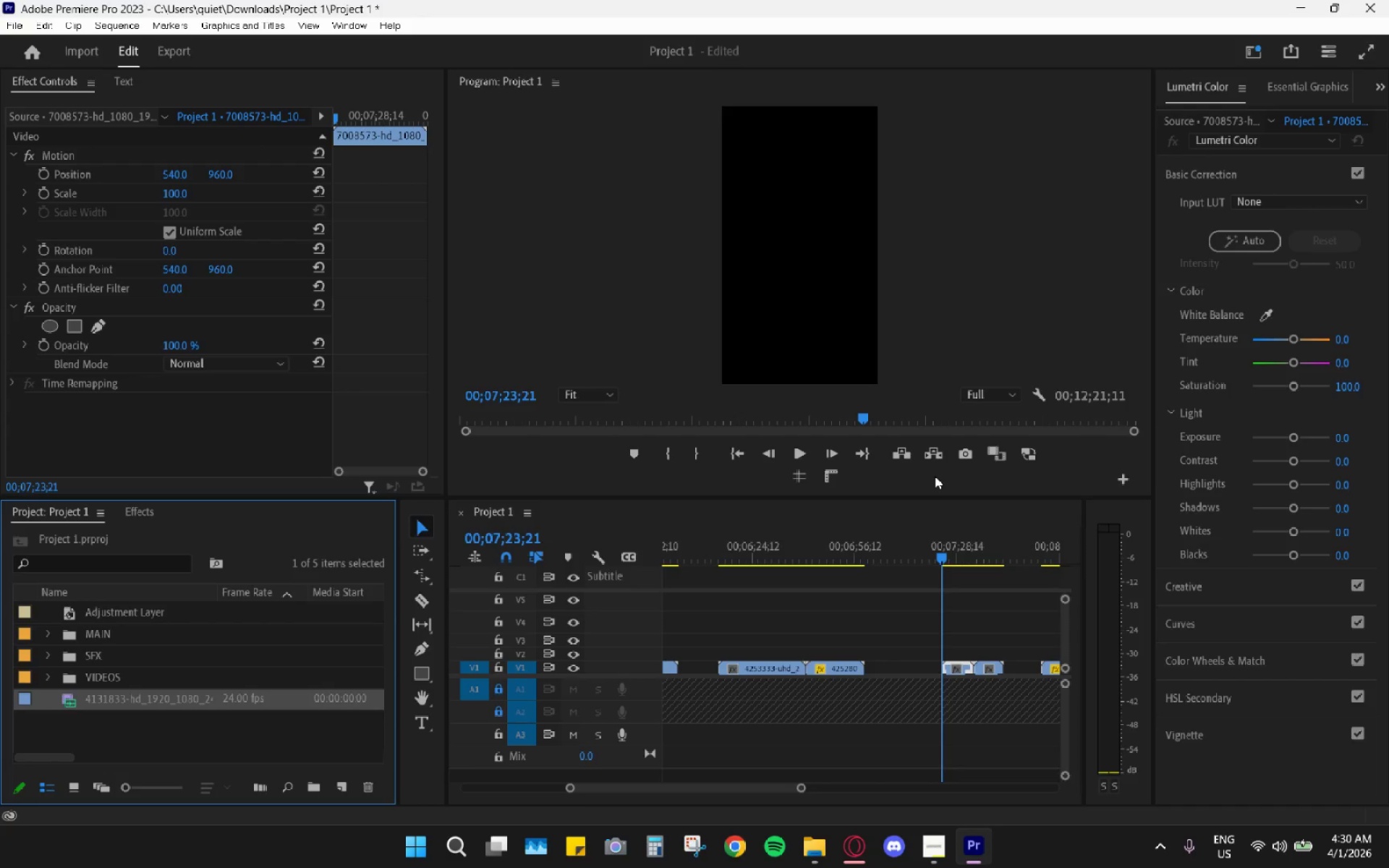 
key(Alt+AltLeft)
 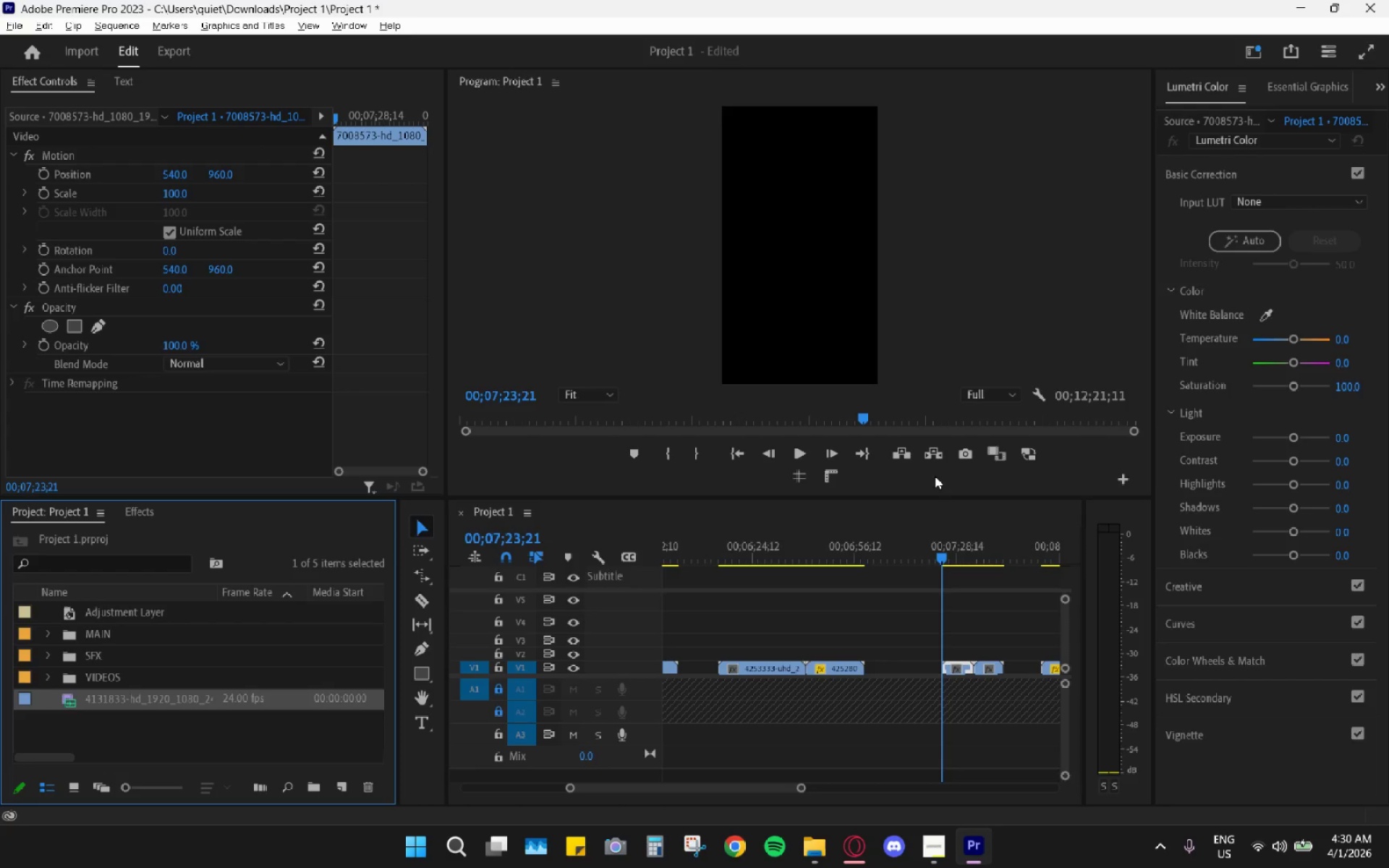 
key(Shift+ShiftLeft)
 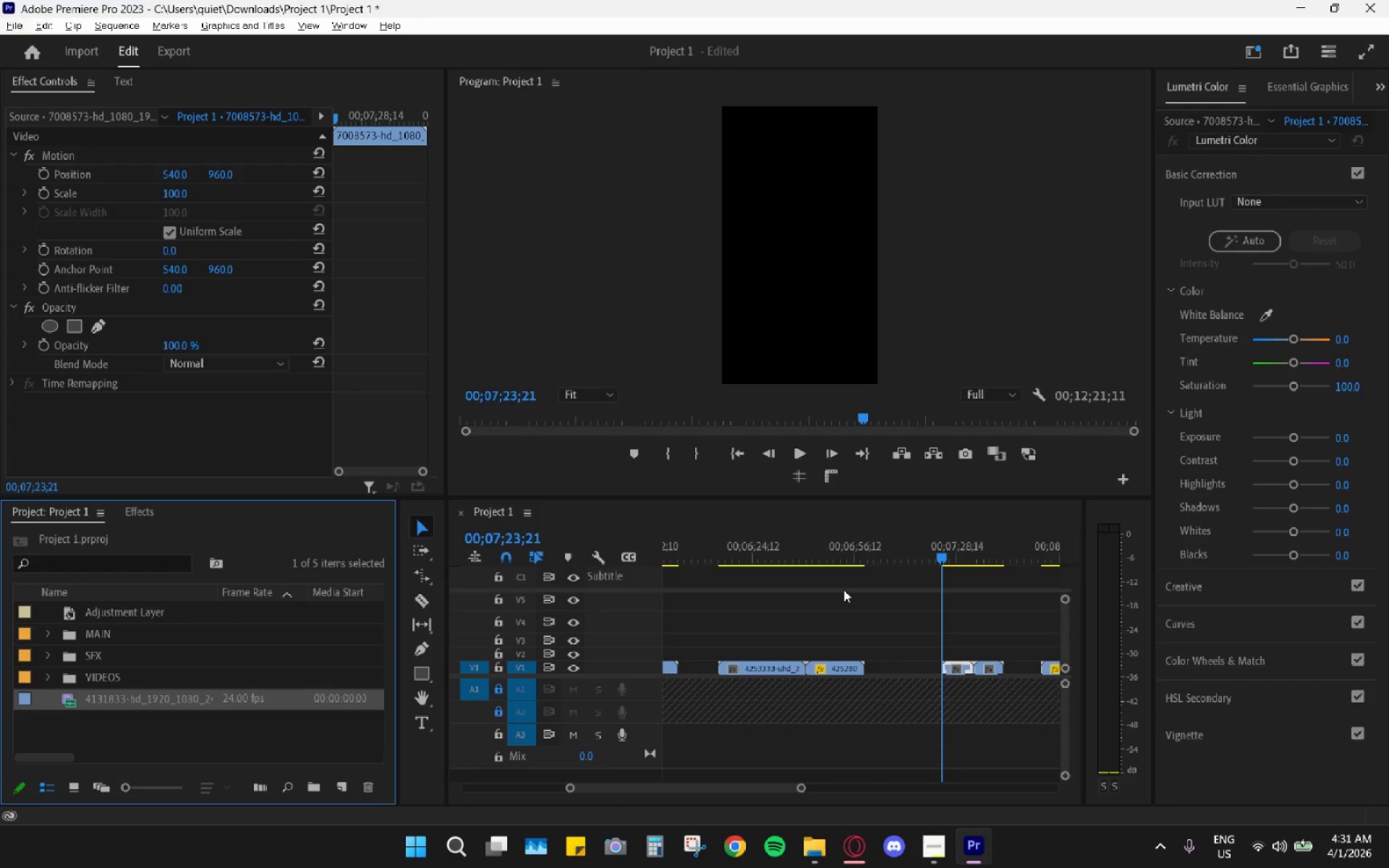 
wait(33.72)
 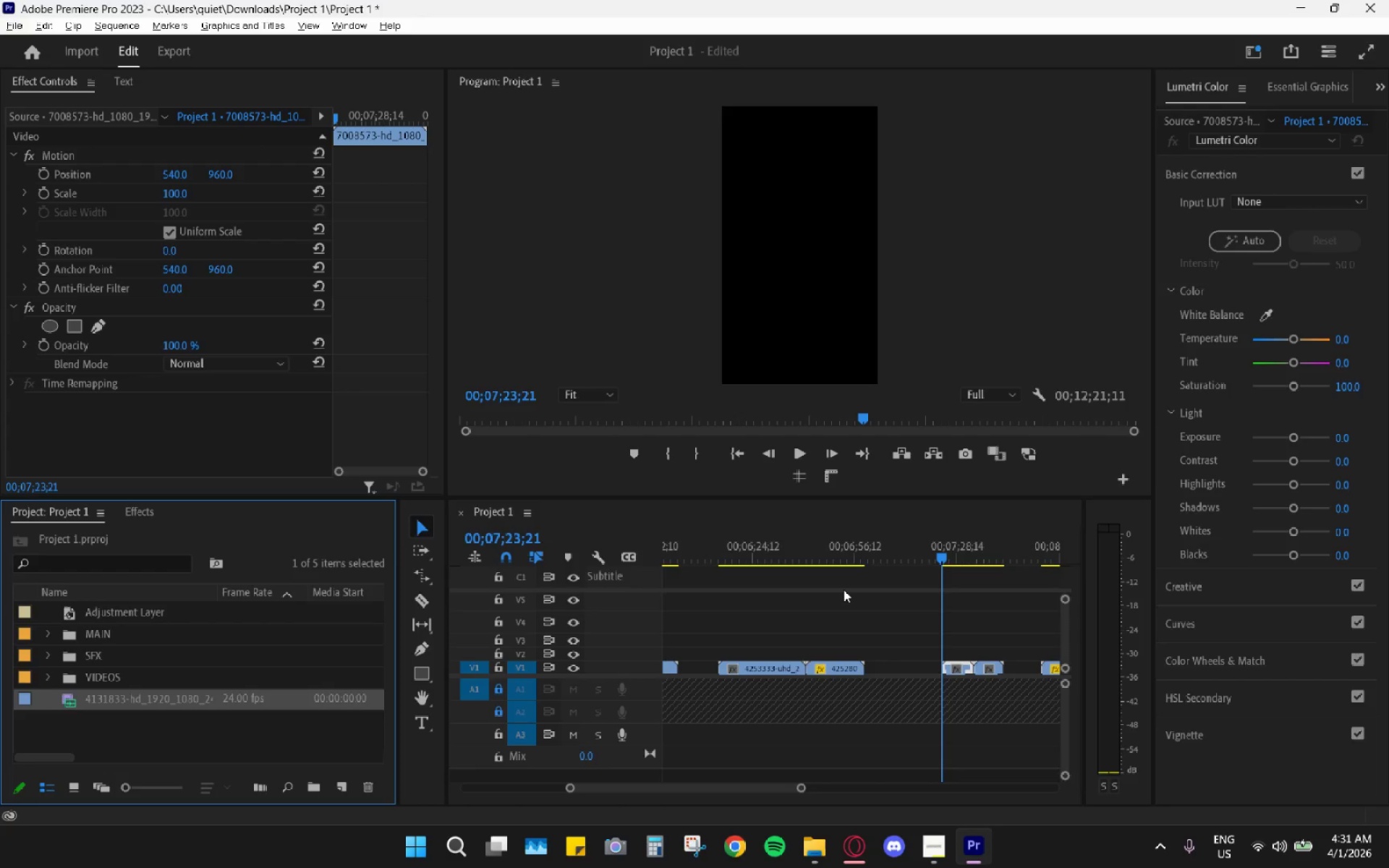 
hold_key(key=Escape, duration=1.51)
 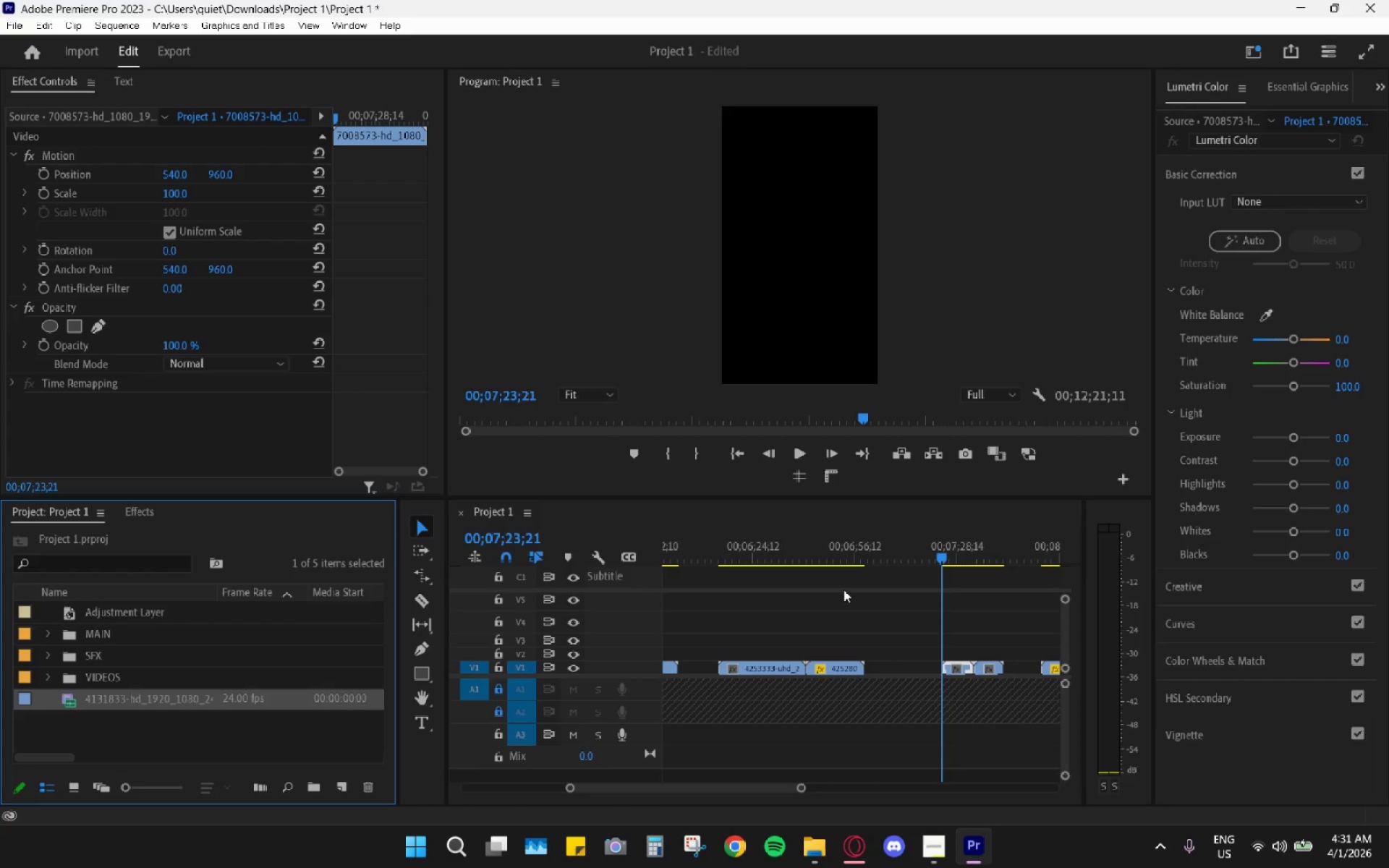 
hold_key(key=Escape, duration=1.3)
 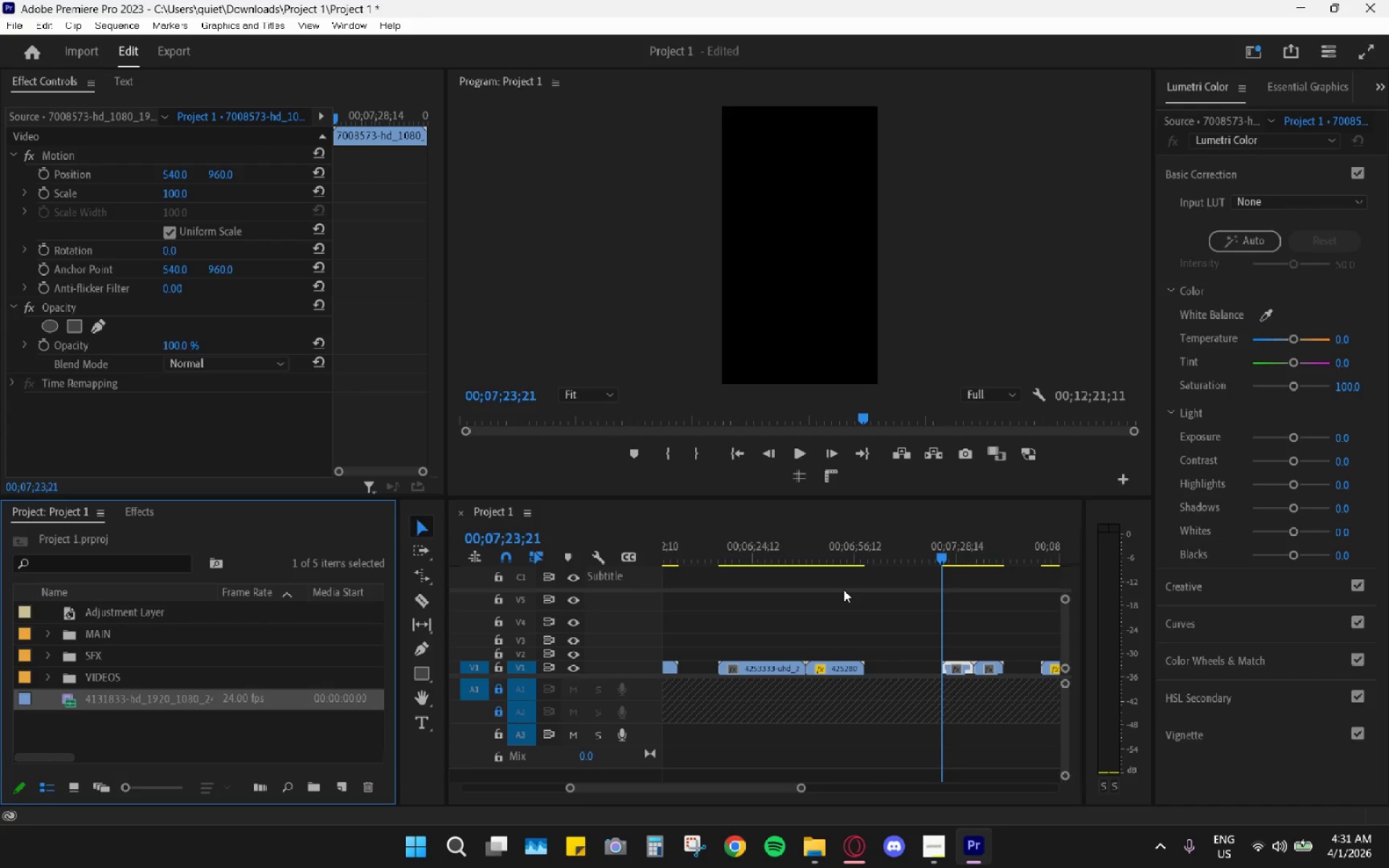 
key(Backquote)
 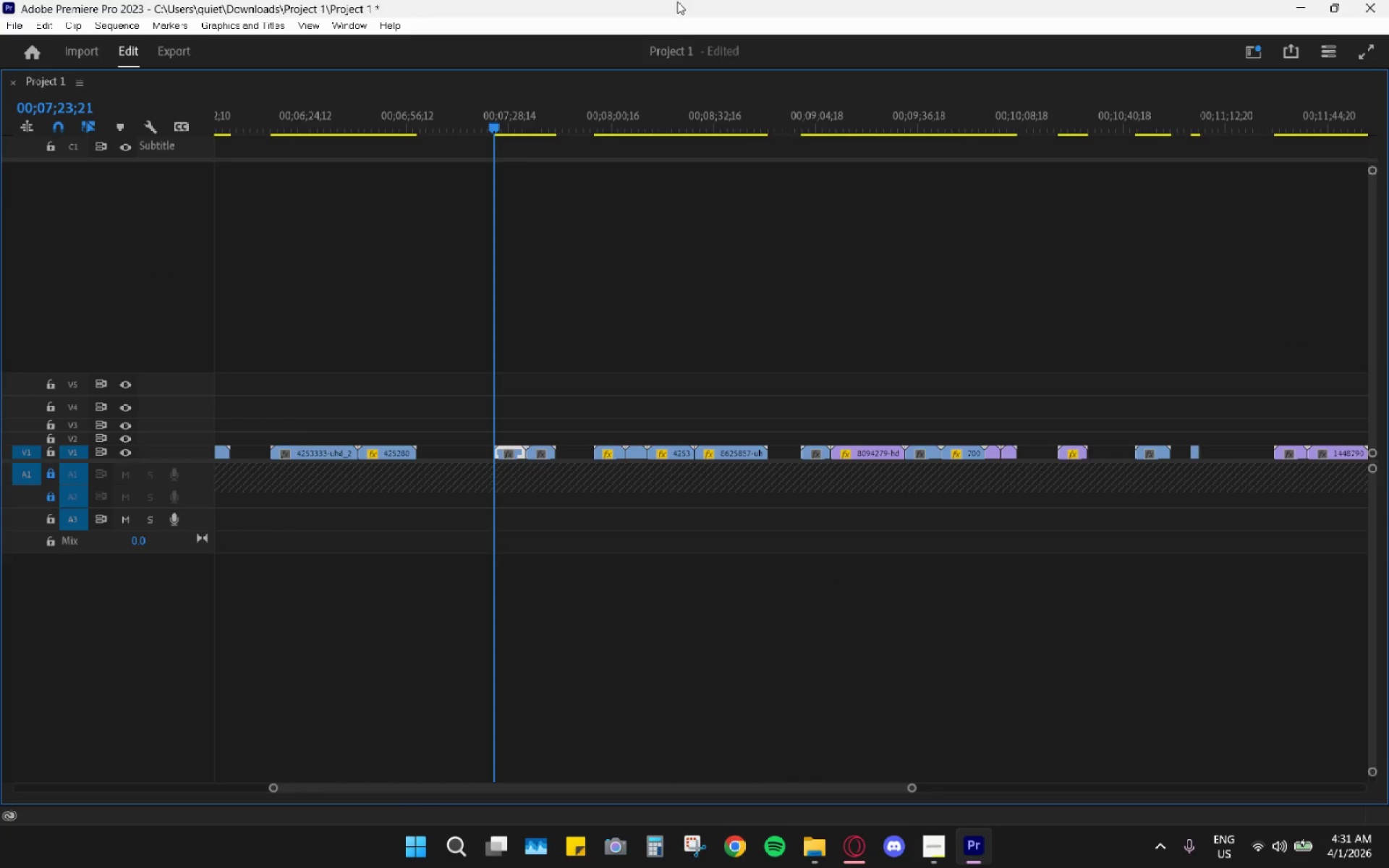 
double_click([683, 90])
 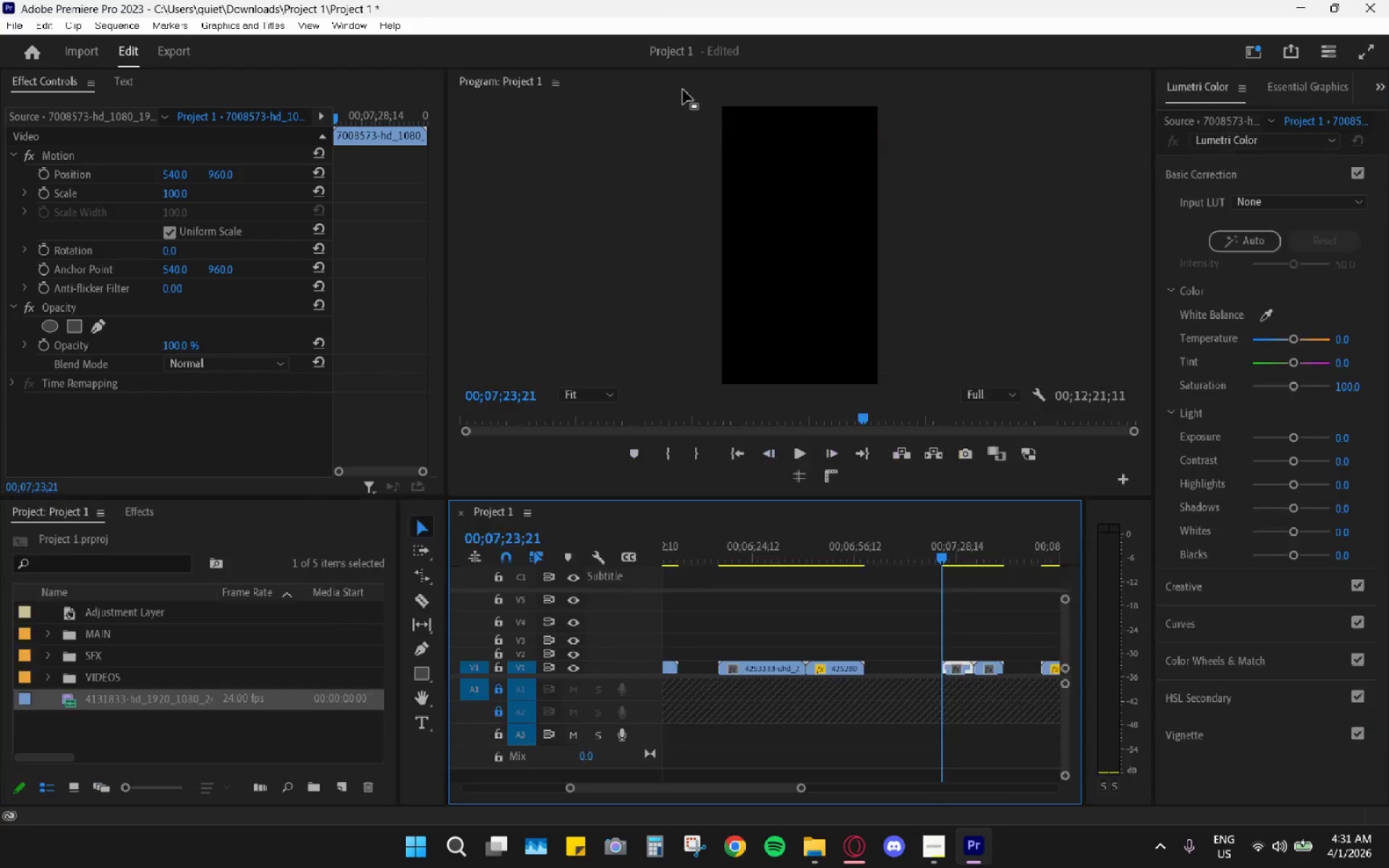 
triple_click([683, 90])
 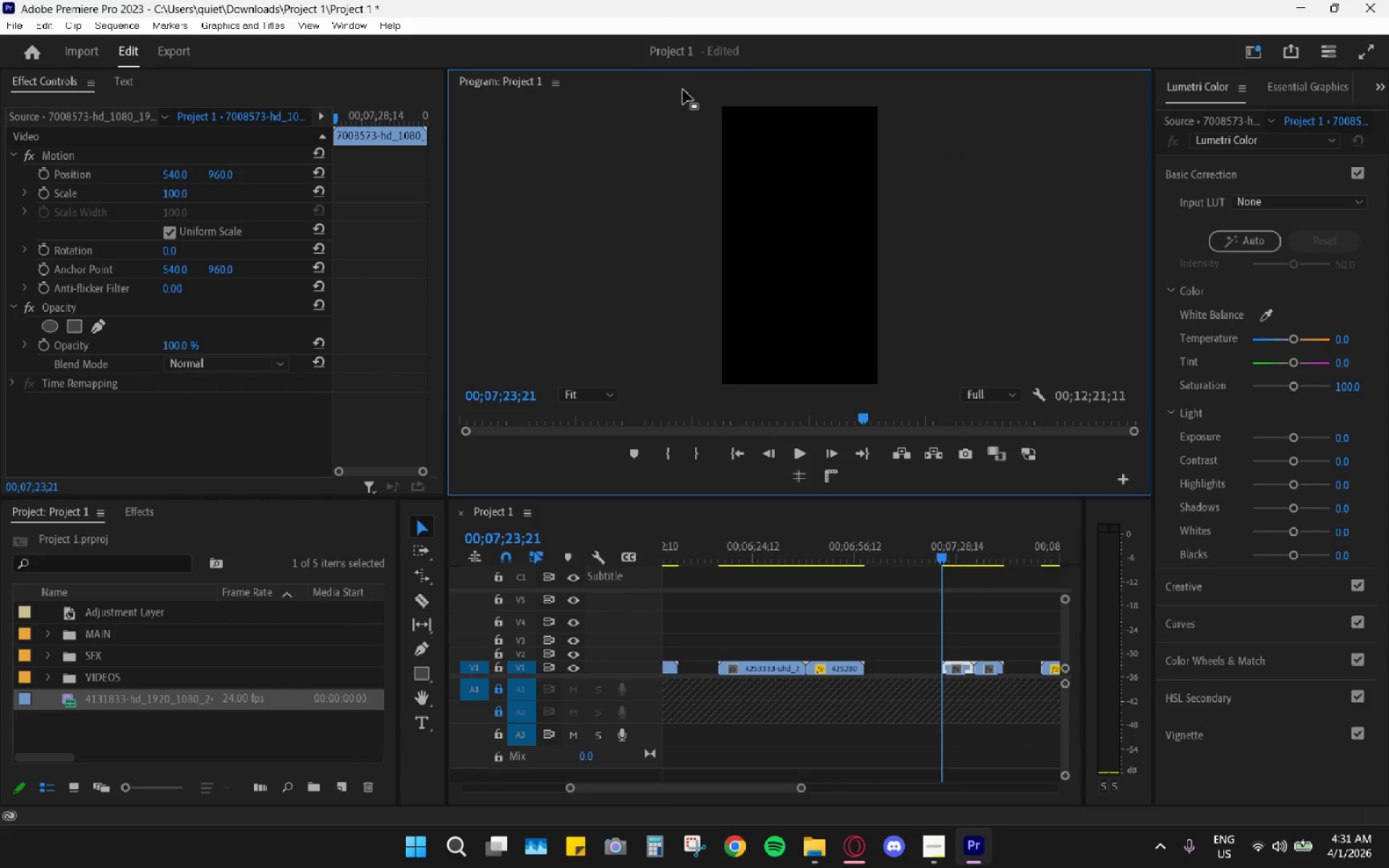 
wait(6.97)
 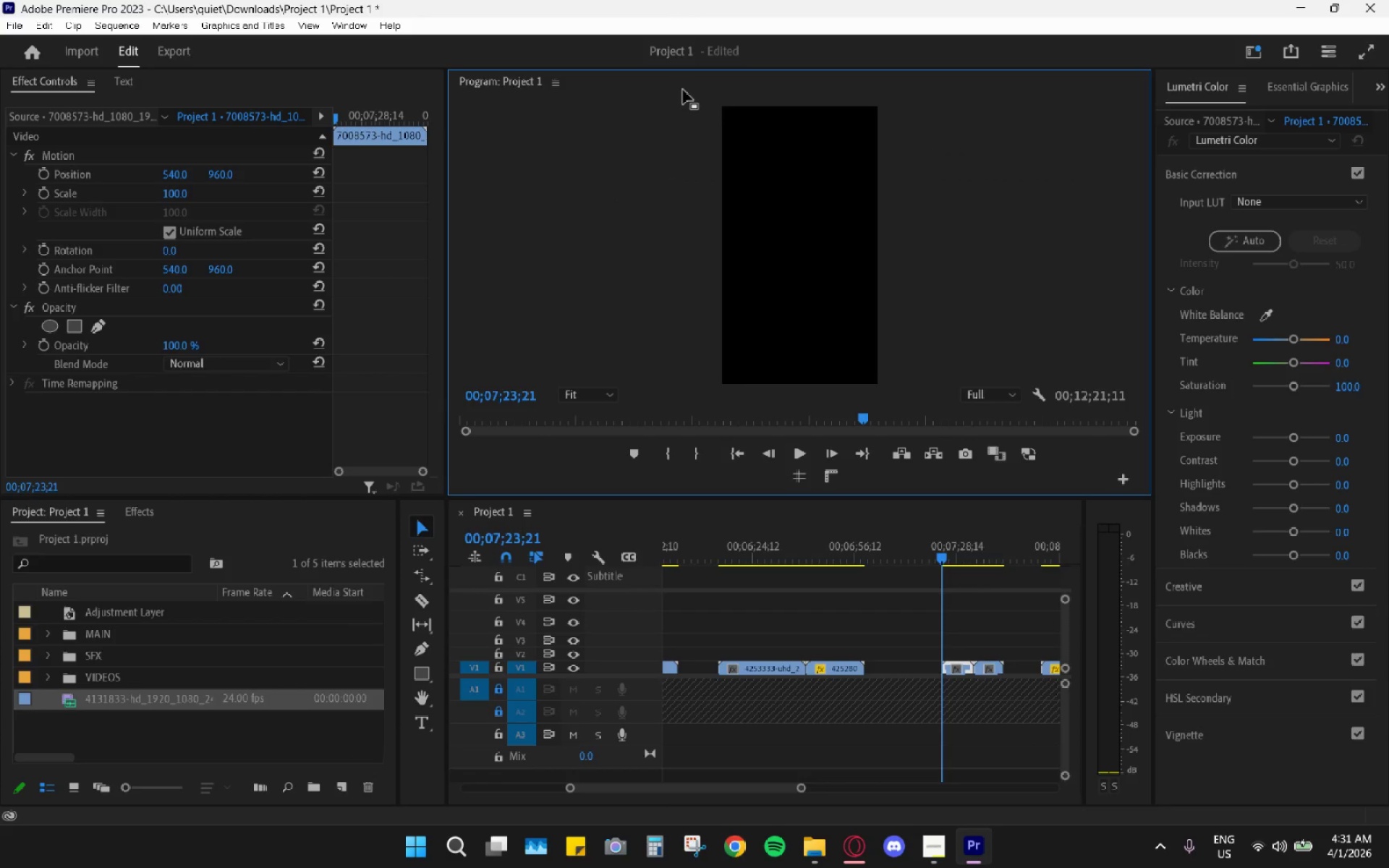 
left_click_drag(start_coordinate=[839, 558], to_coordinate=[830, 550])
 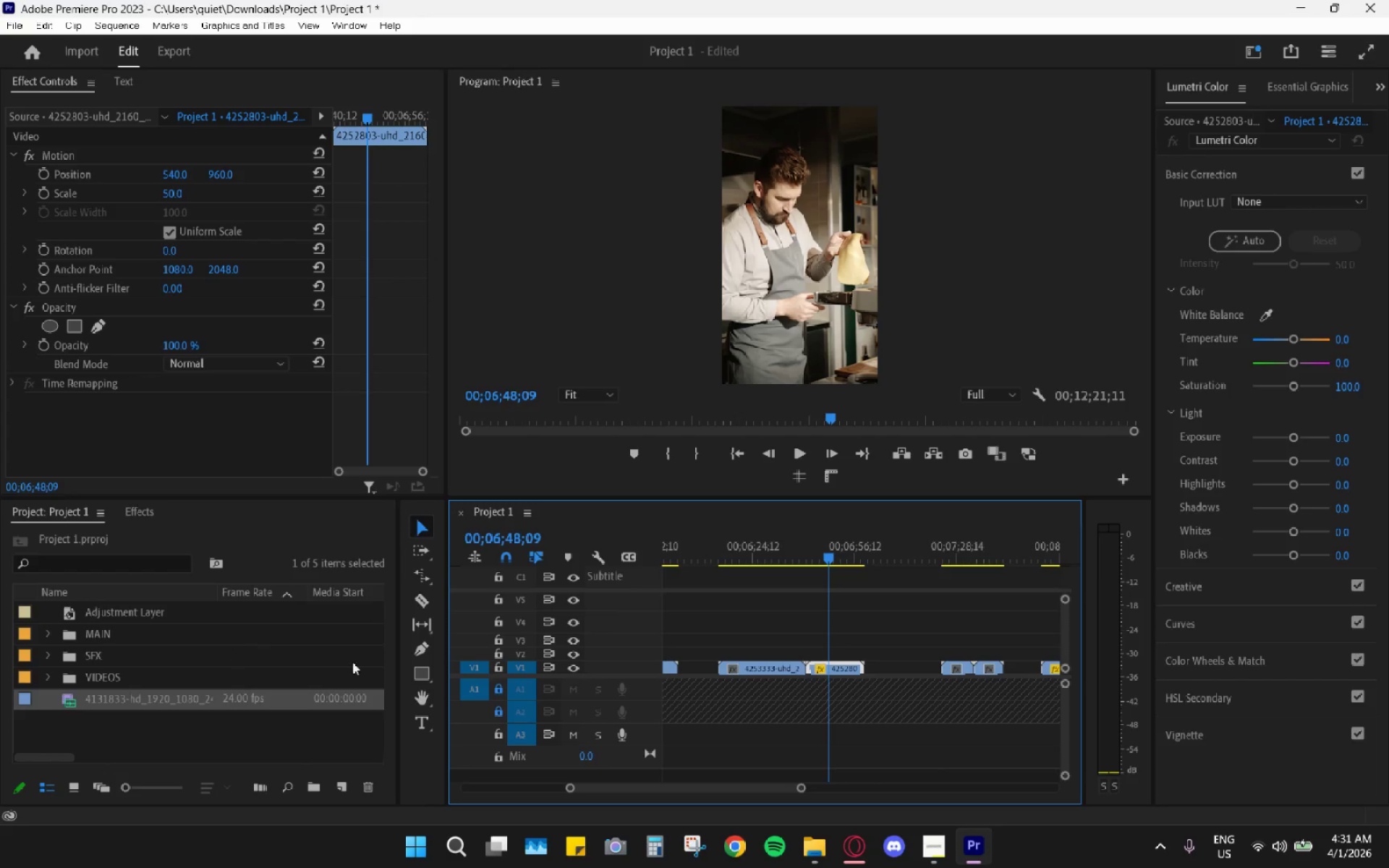 
hold_key(key=AltLeft, duration=0.78)
 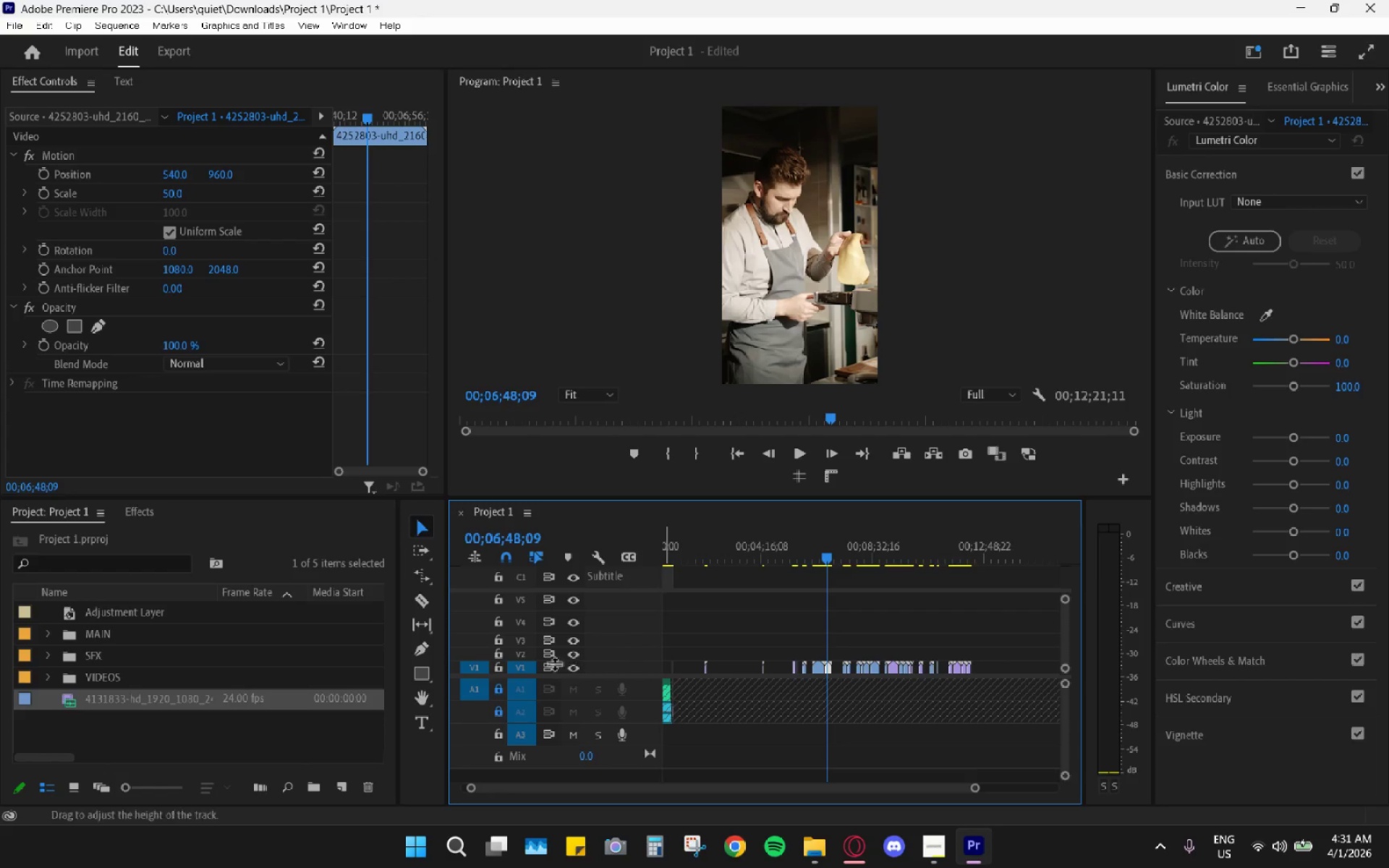 
hold_key(key=AltLeft, duration=4.12)
 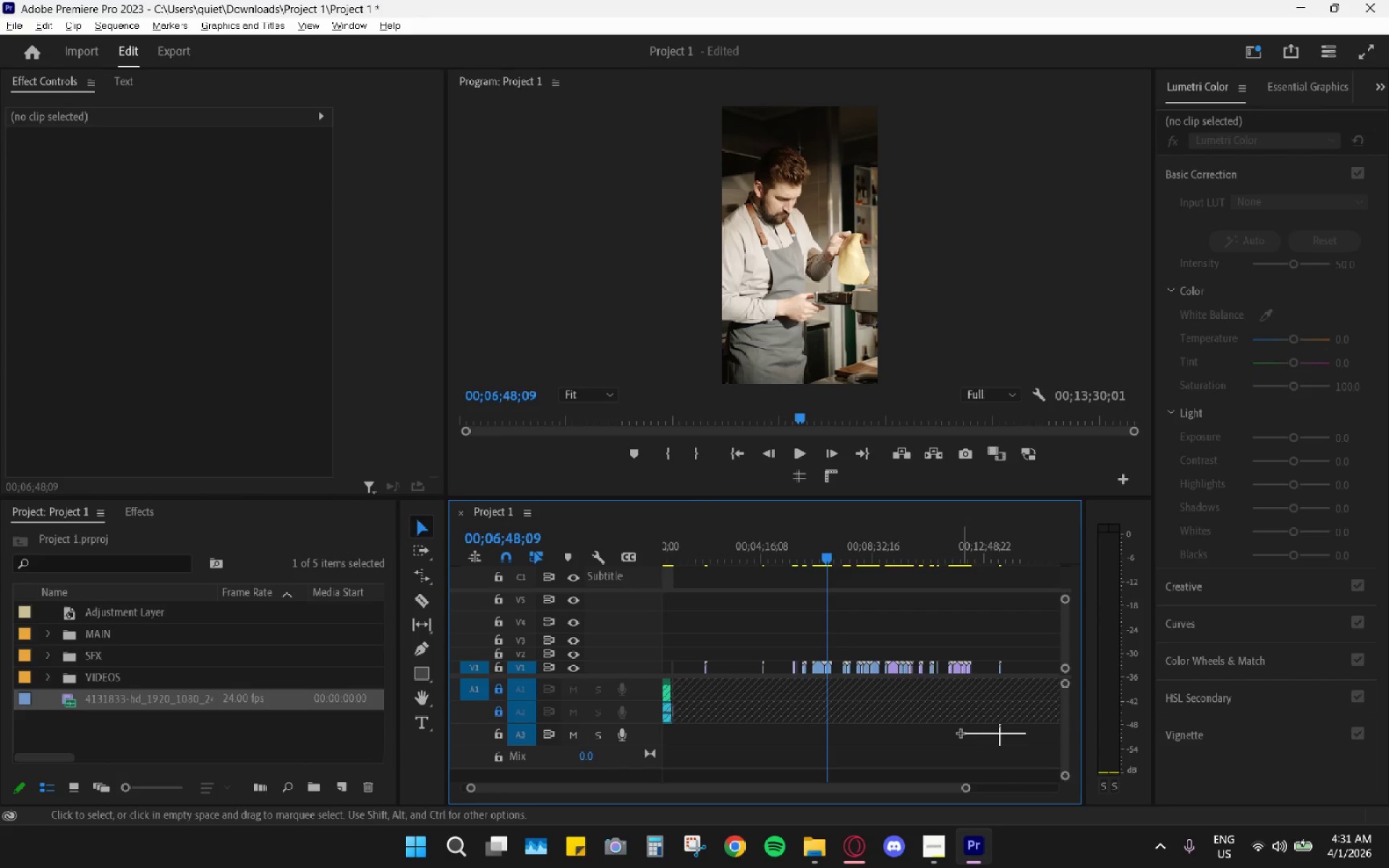 
scroll: coordinate [917, 666], scroll_direction: down, amount: 35.0
 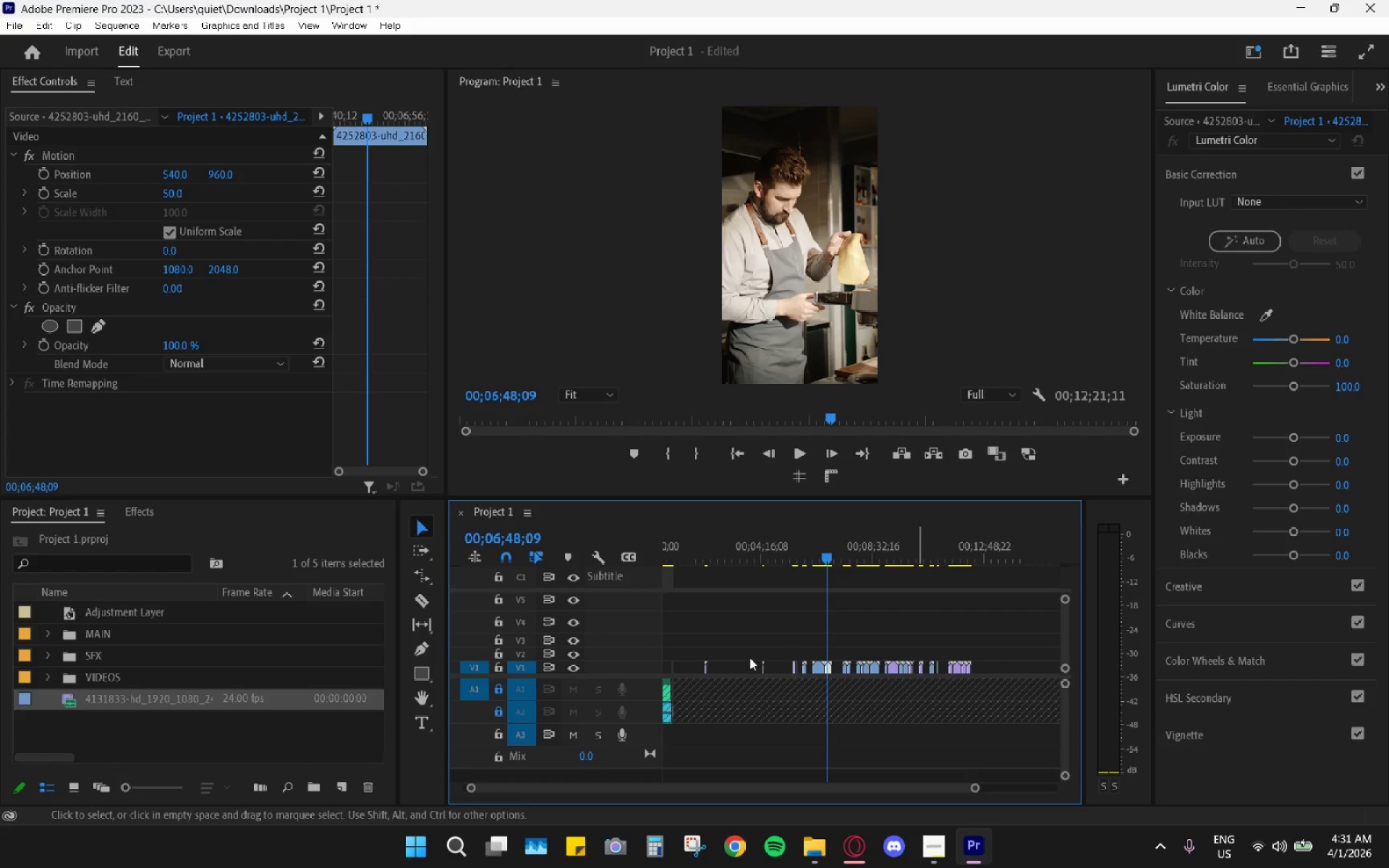 
left_click_drag(start_coordinate=[185, 695], to_coordinate=[998, 674])
 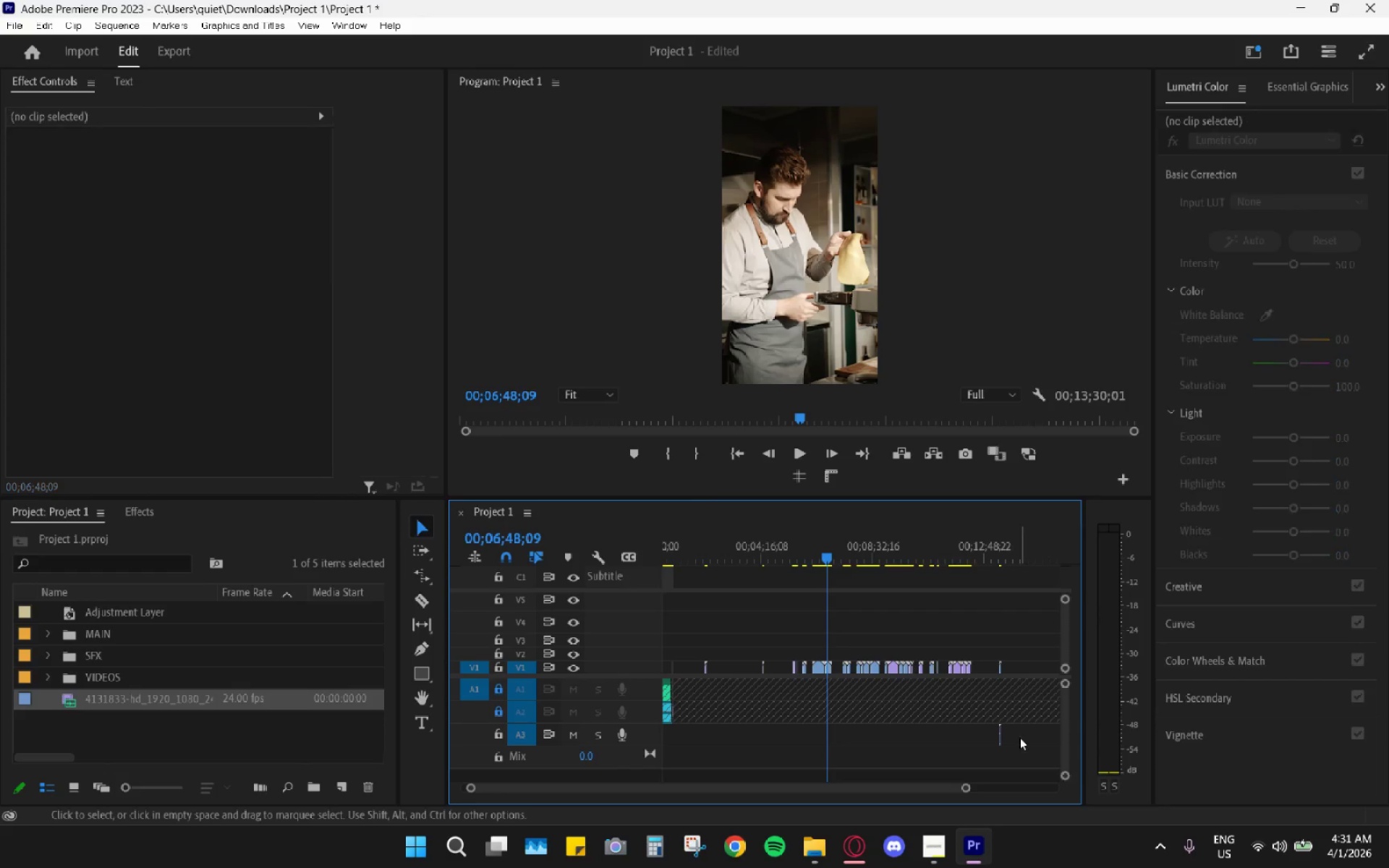 
hold_key(key=AltLeft, duration=0.64)
left_click_drag(start_coordinate=[1024, 732], to_coordinate=[961, 733])
 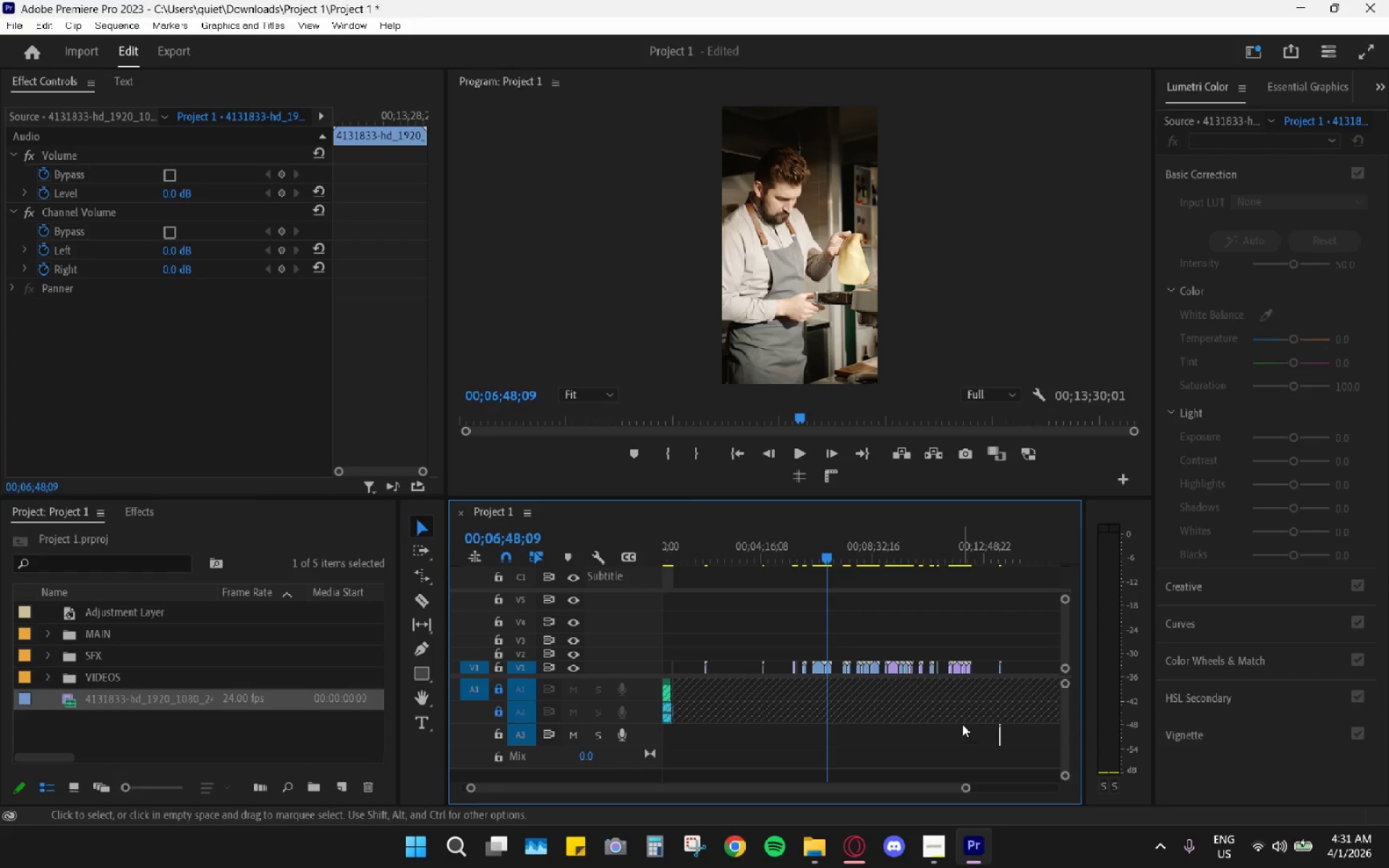 
type(jh)
 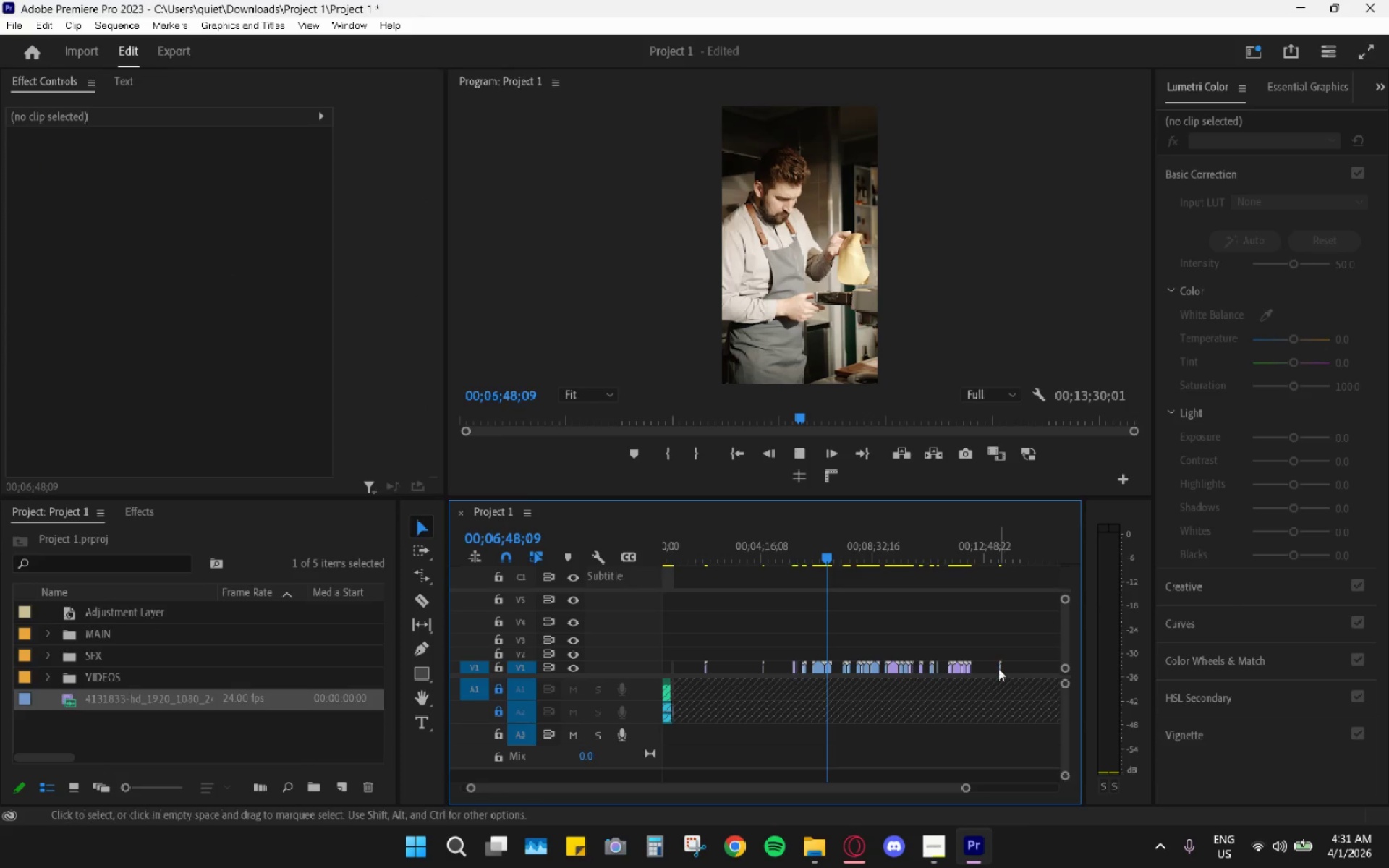 
left_click([998, 667])
 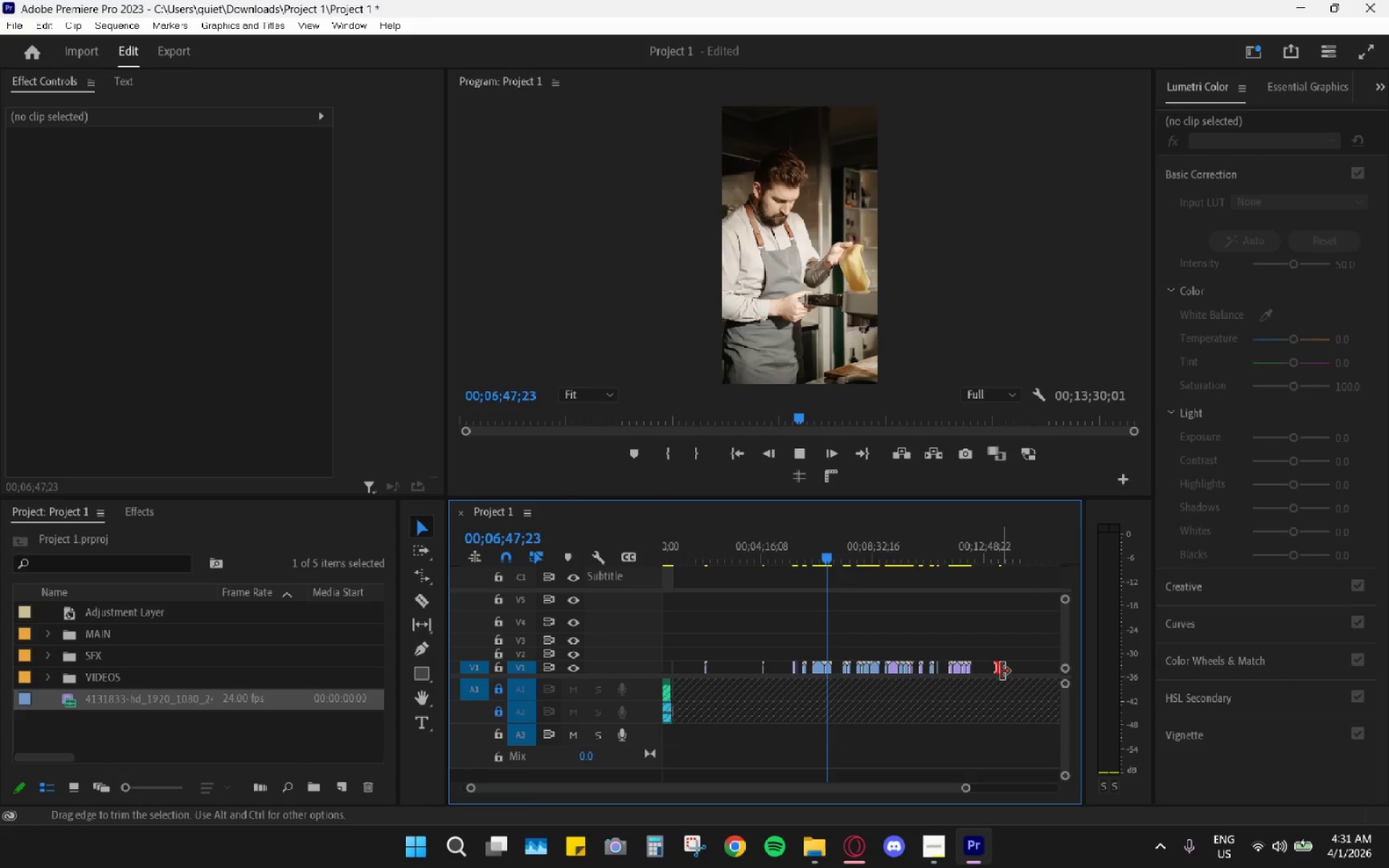 
hold_key(key=AltLeft, duration=0.67)
hold_key(key=AltLeft, duration=0.52)
scroll: coordinate [943, 680], scroll_direction: down, amount: 41.0
 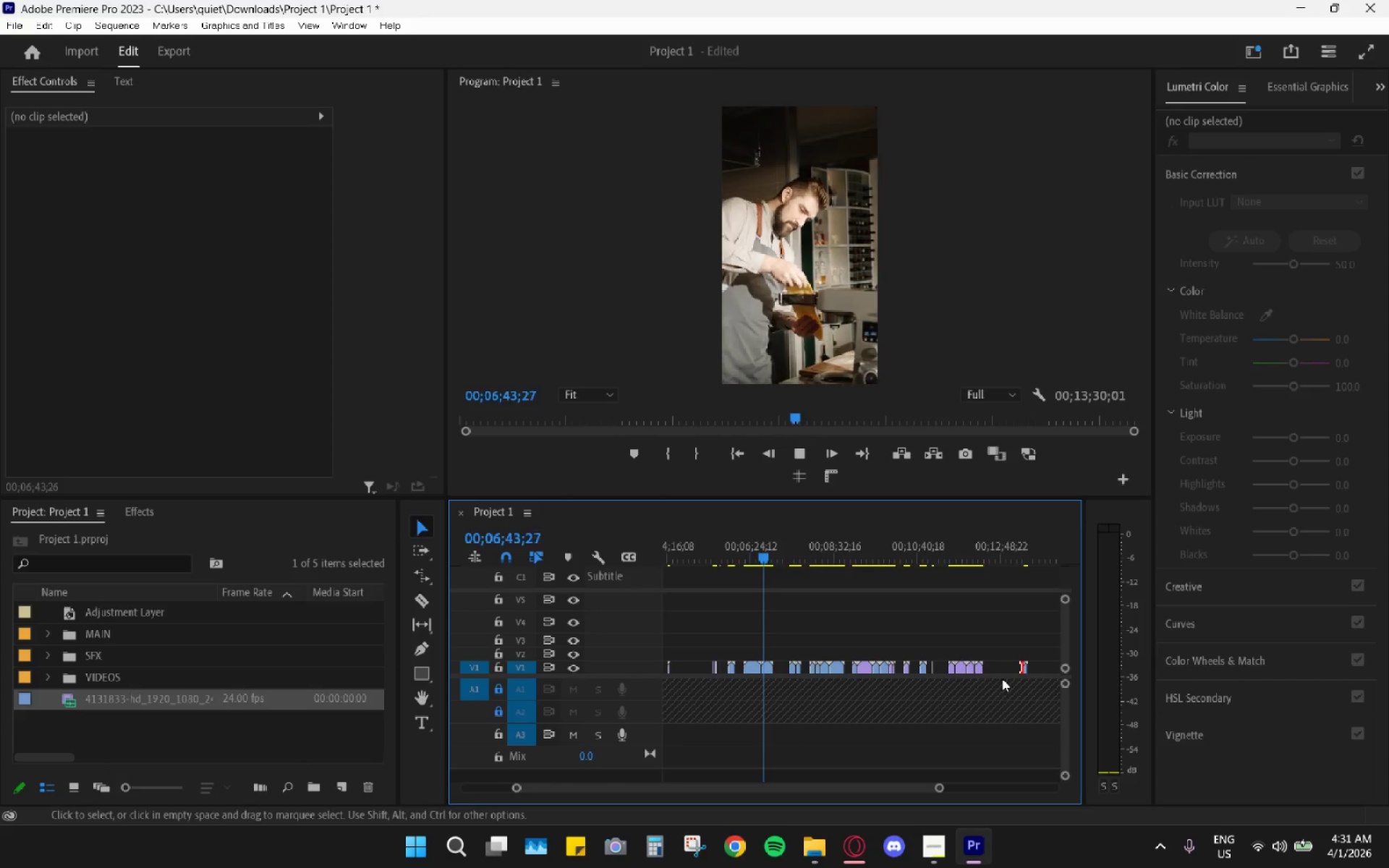 
key(Alt+AltLeft)
 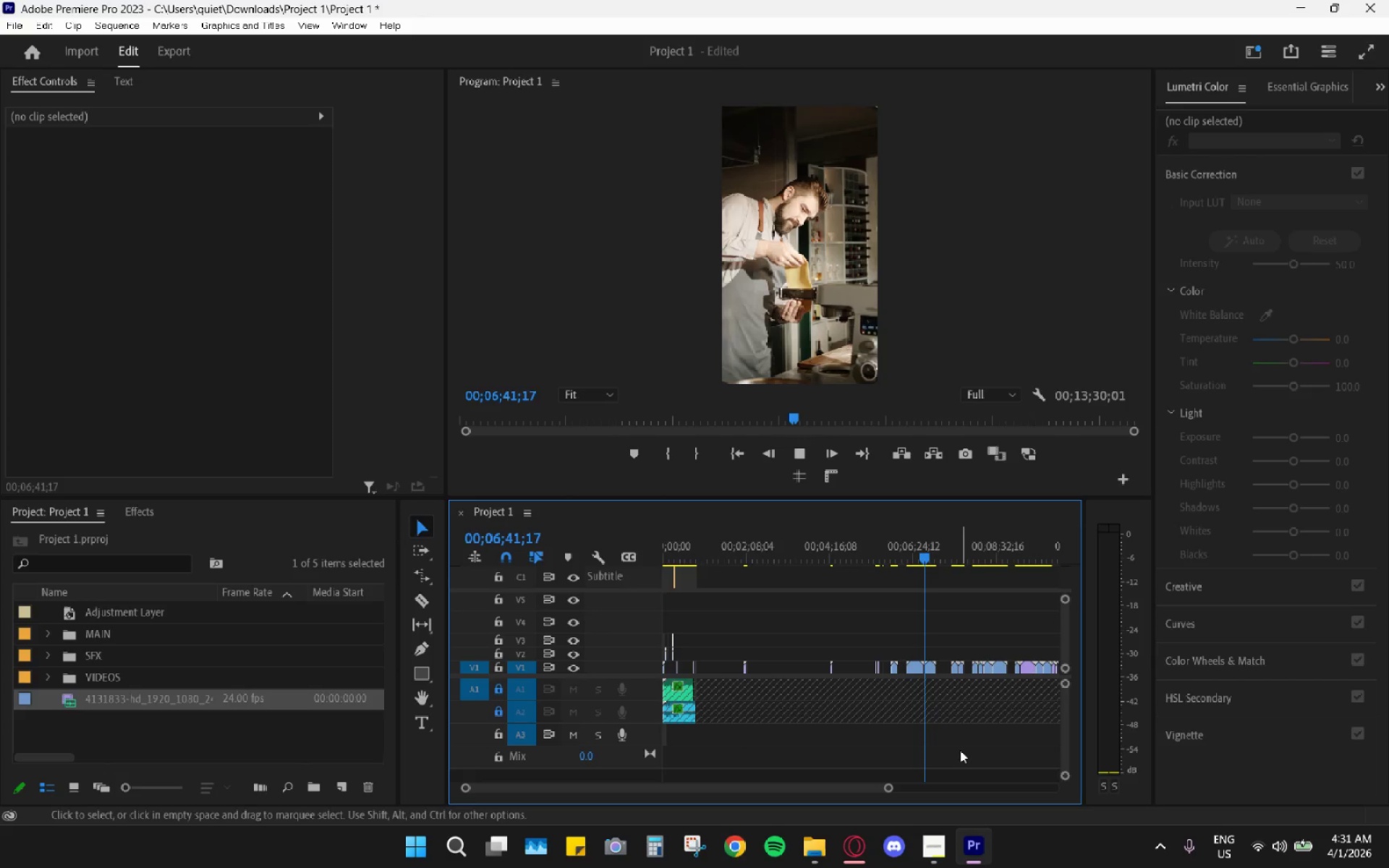 
scroll: coordinate [978, 684], scroll_direction: down, amount: 13.0
 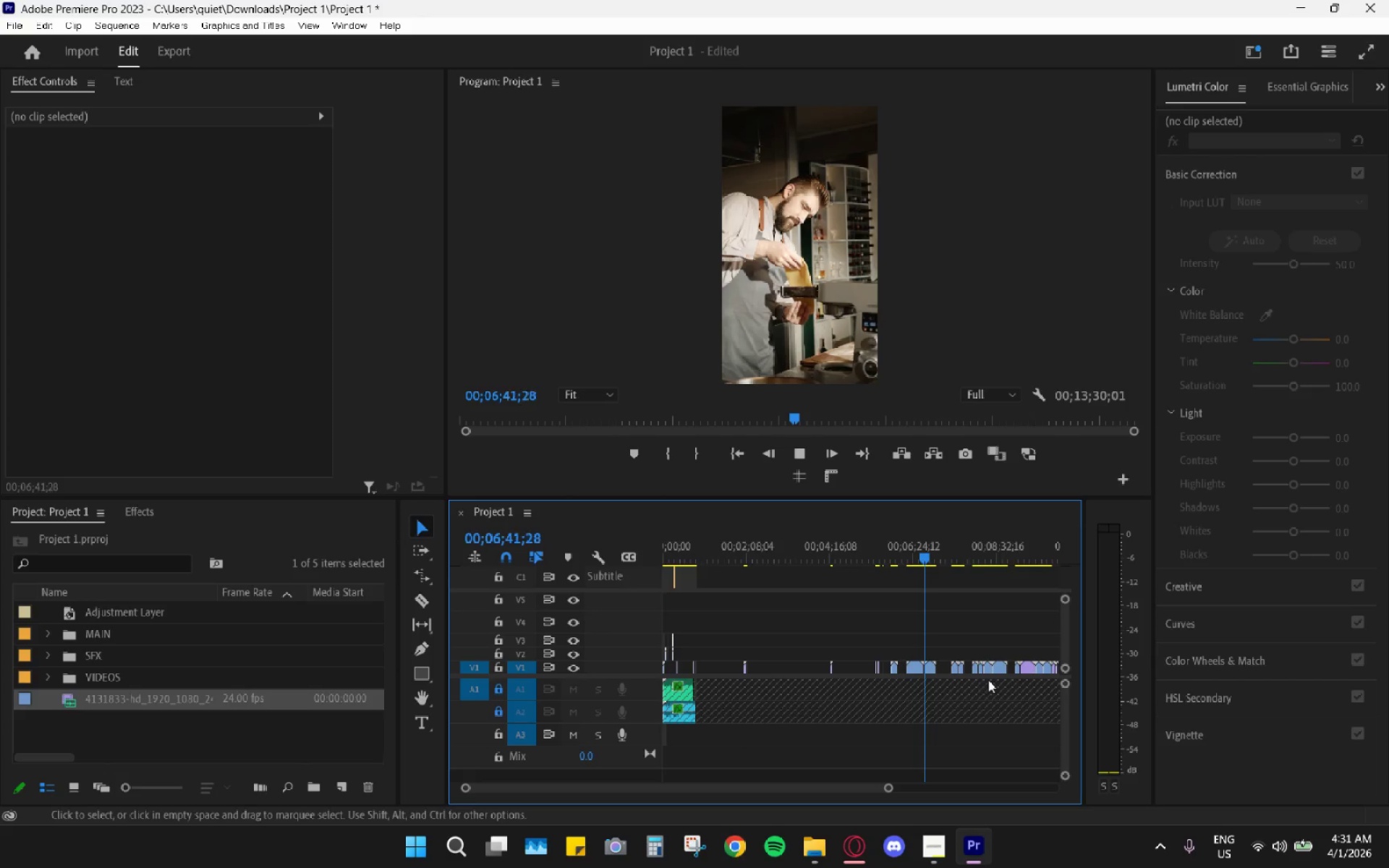 
left_click([887, 544])
 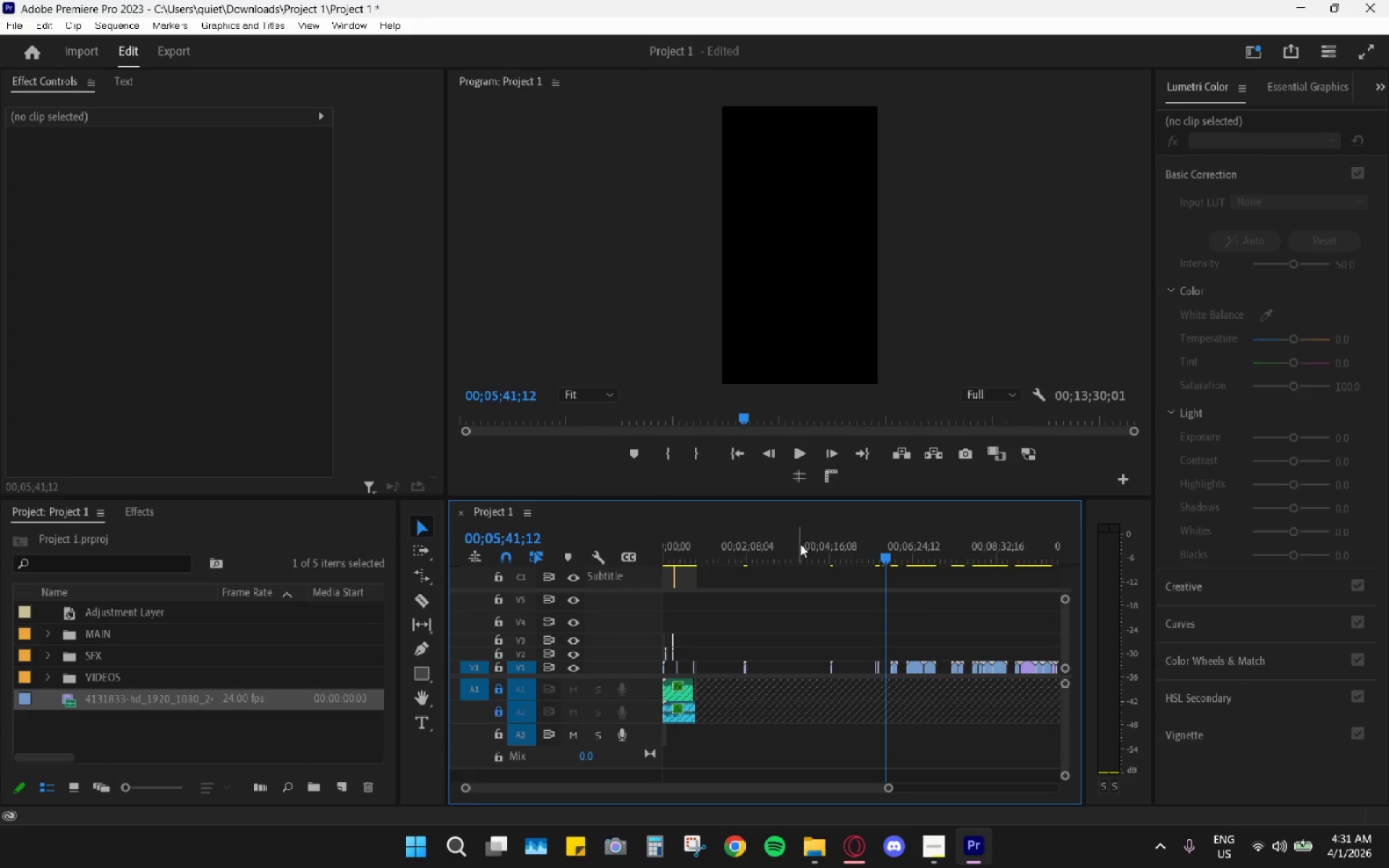 
scroll: coordinate [912, 610], scroll_direction: down, amount: 5.0
 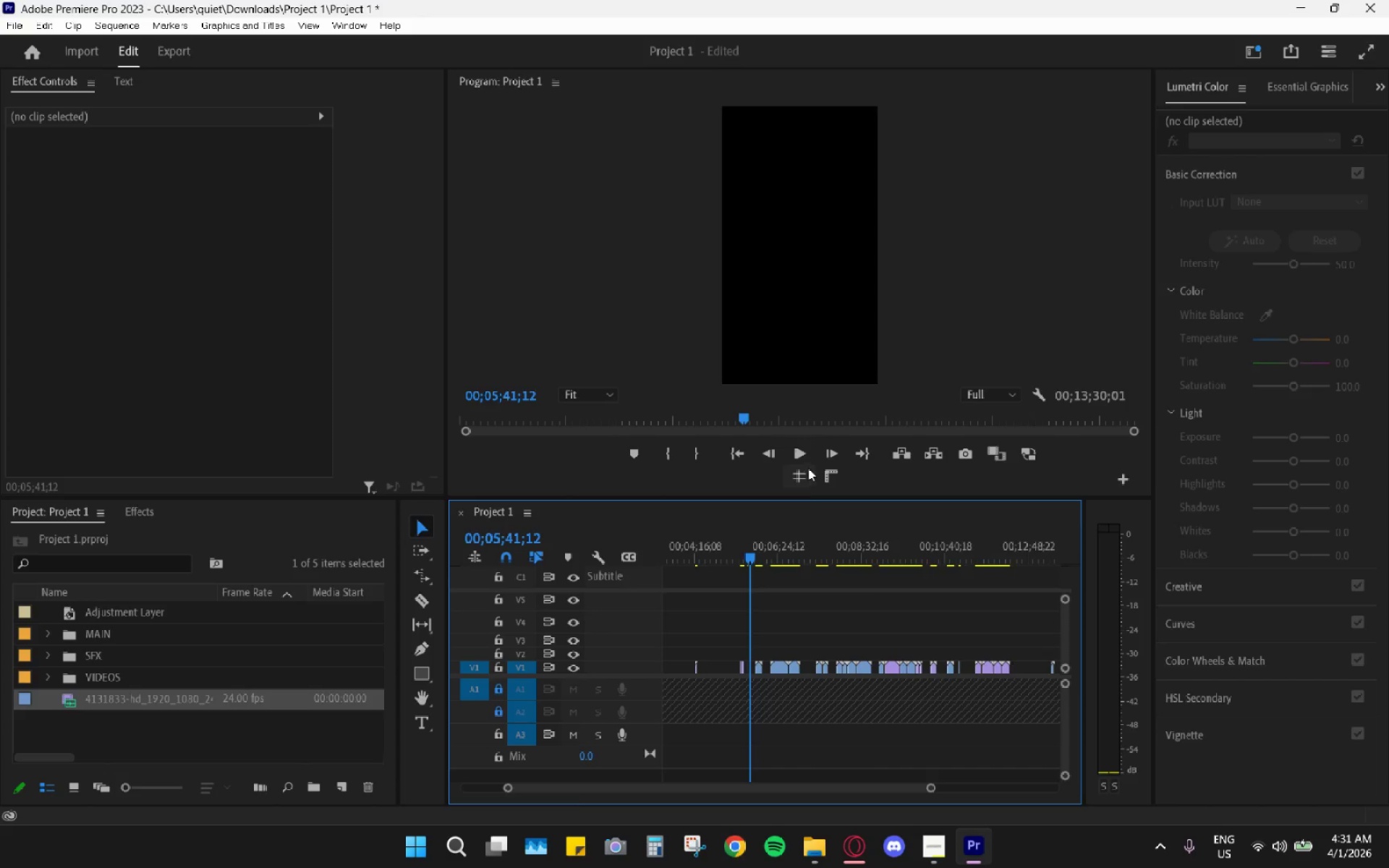 
left_click([797, 451])
 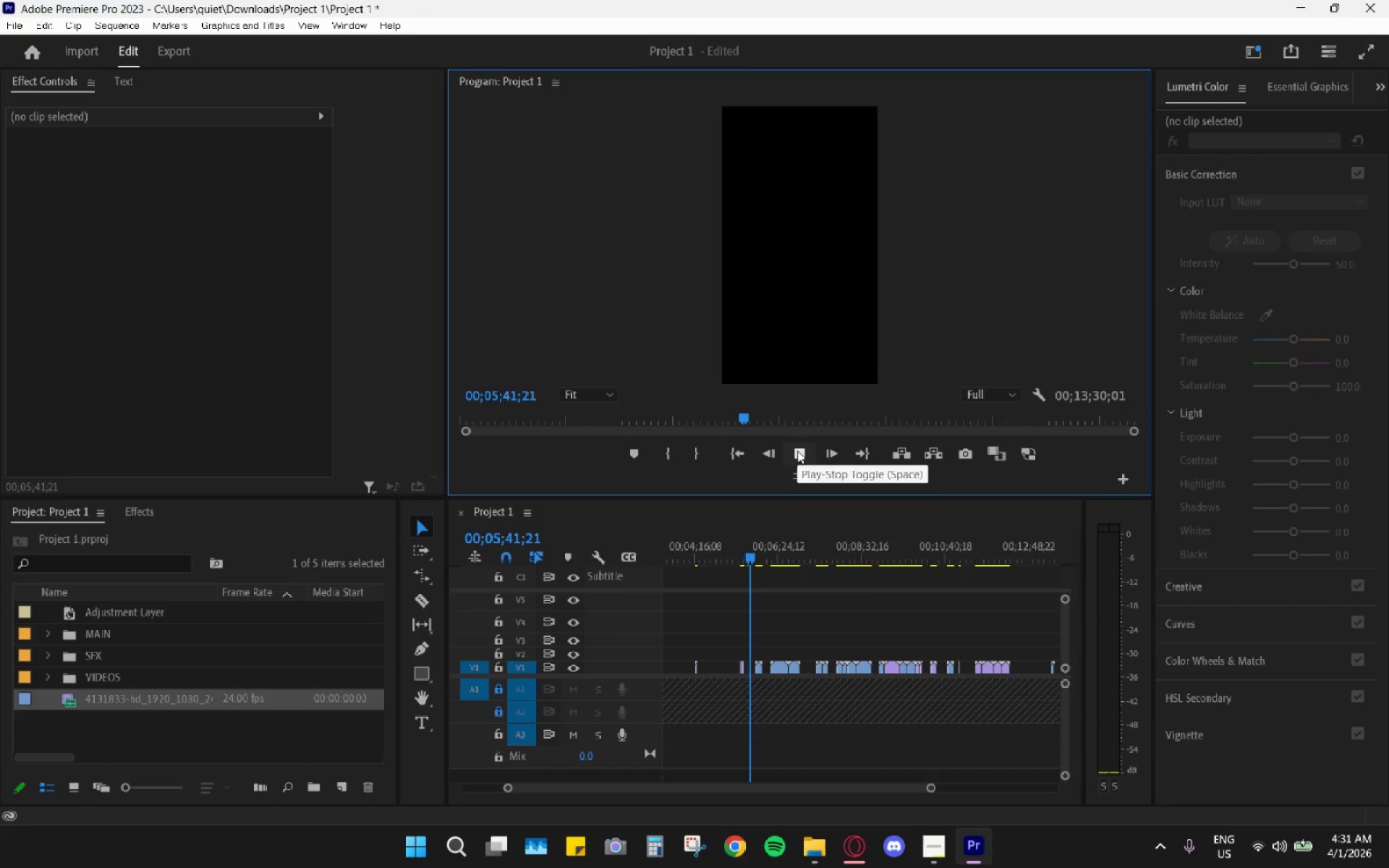 
left_click([797, 451])
 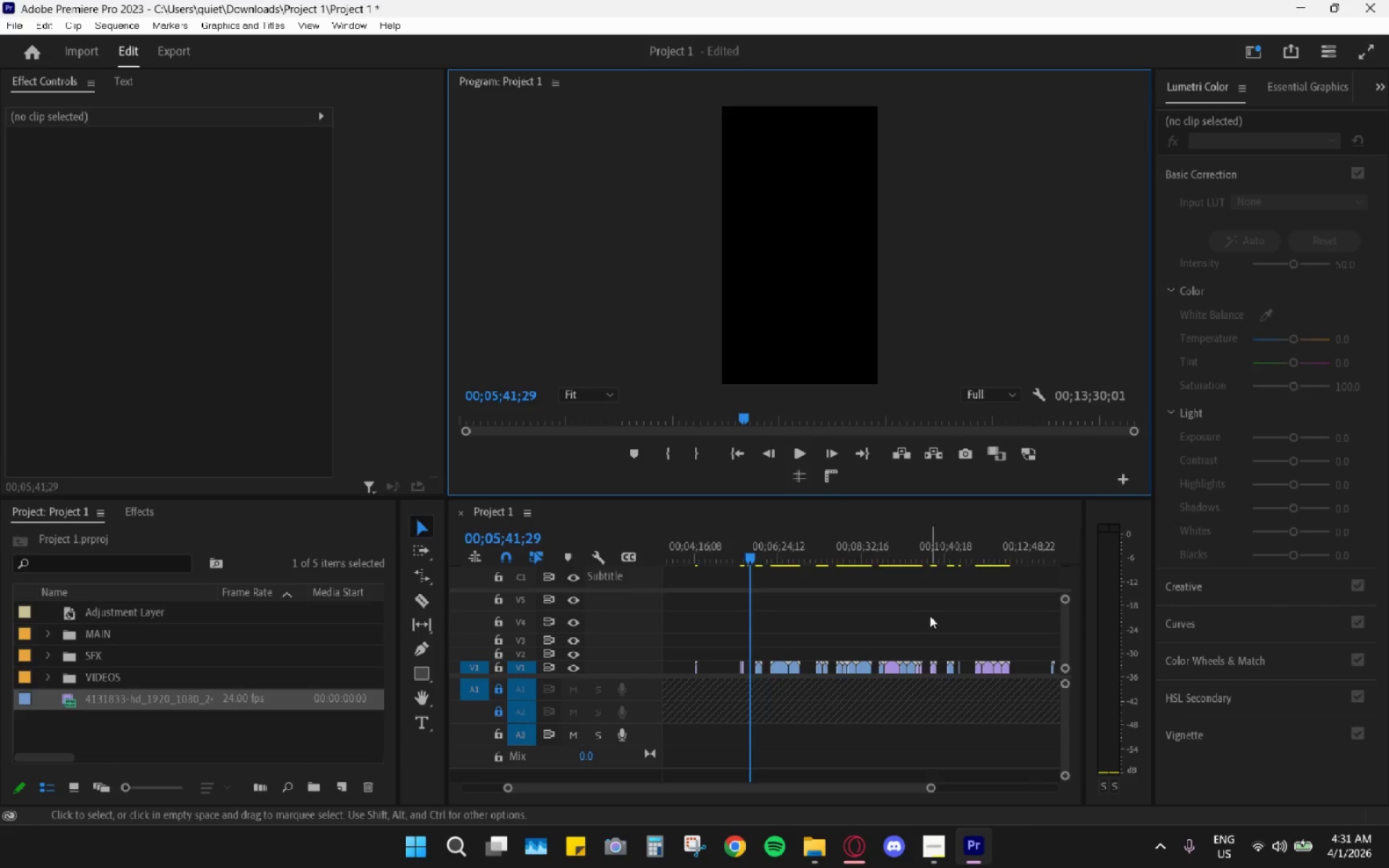 
scroll: coordinate [929, 624], scroll_direction: down, amount: 5.0
 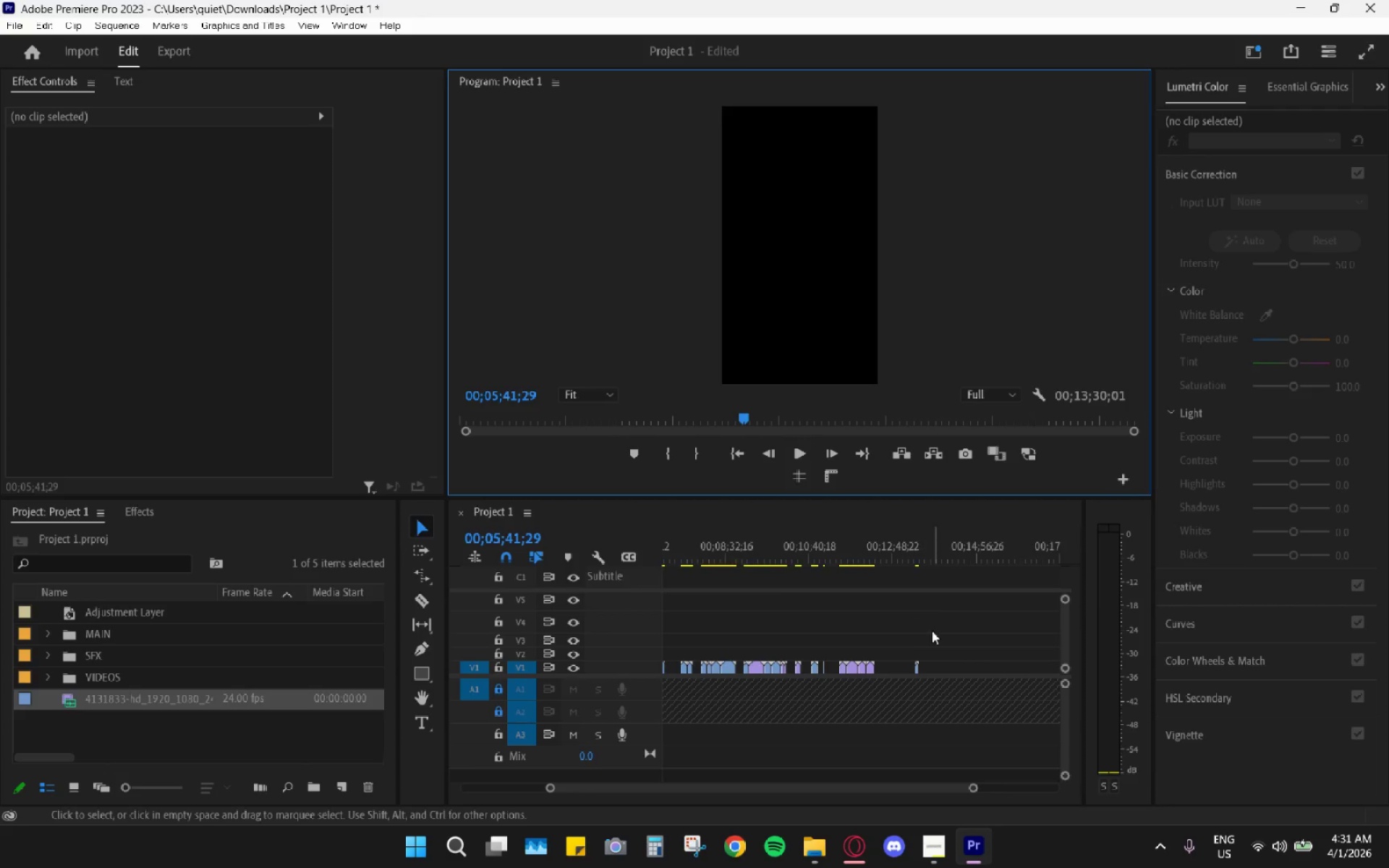 
left_click_drag(start_coordinate=[940, 634], to_coordinate=[907, 685])
 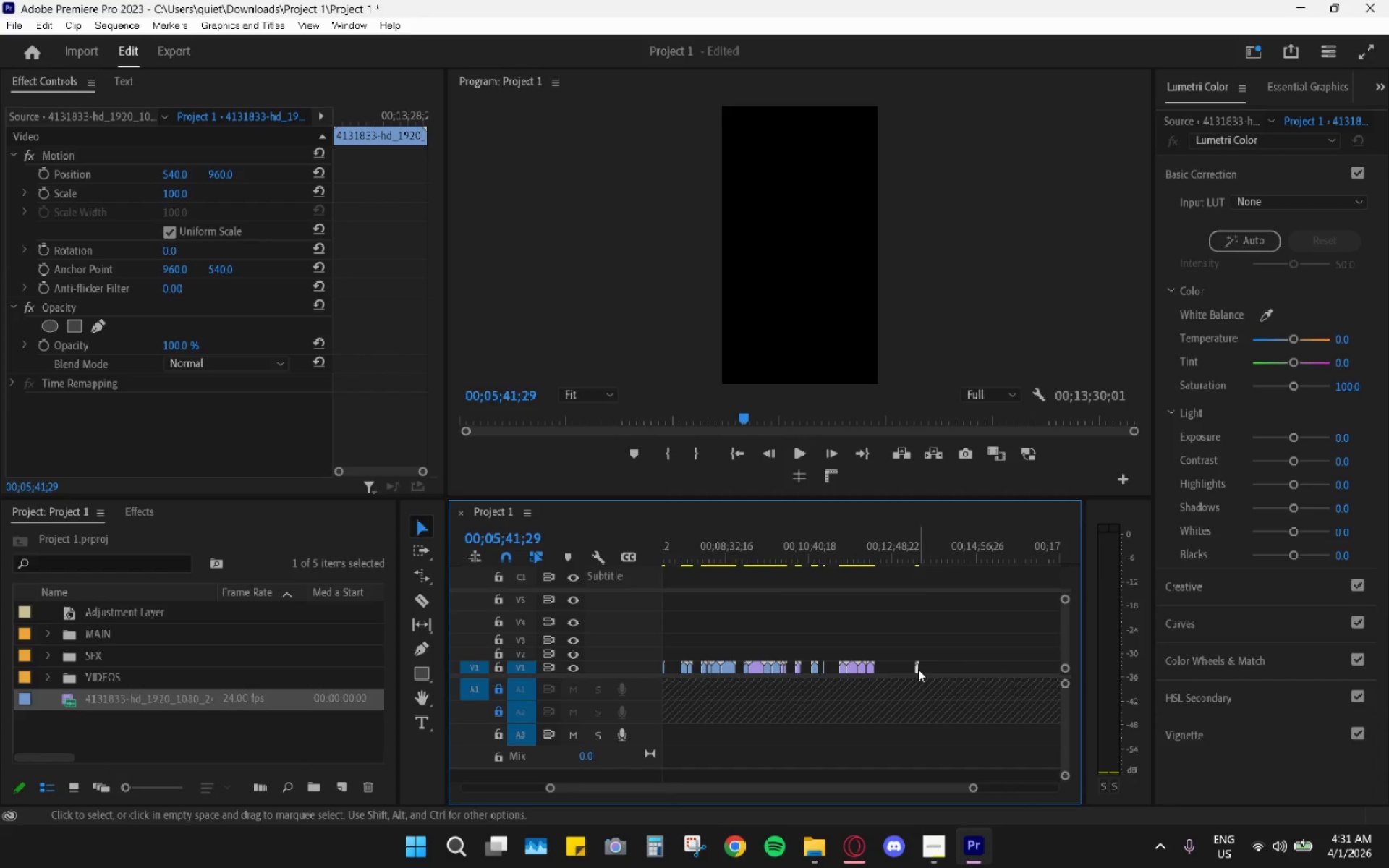 
left_click_drag(start_coordinate=[918, 669], to_coordinate=[687, 648])
 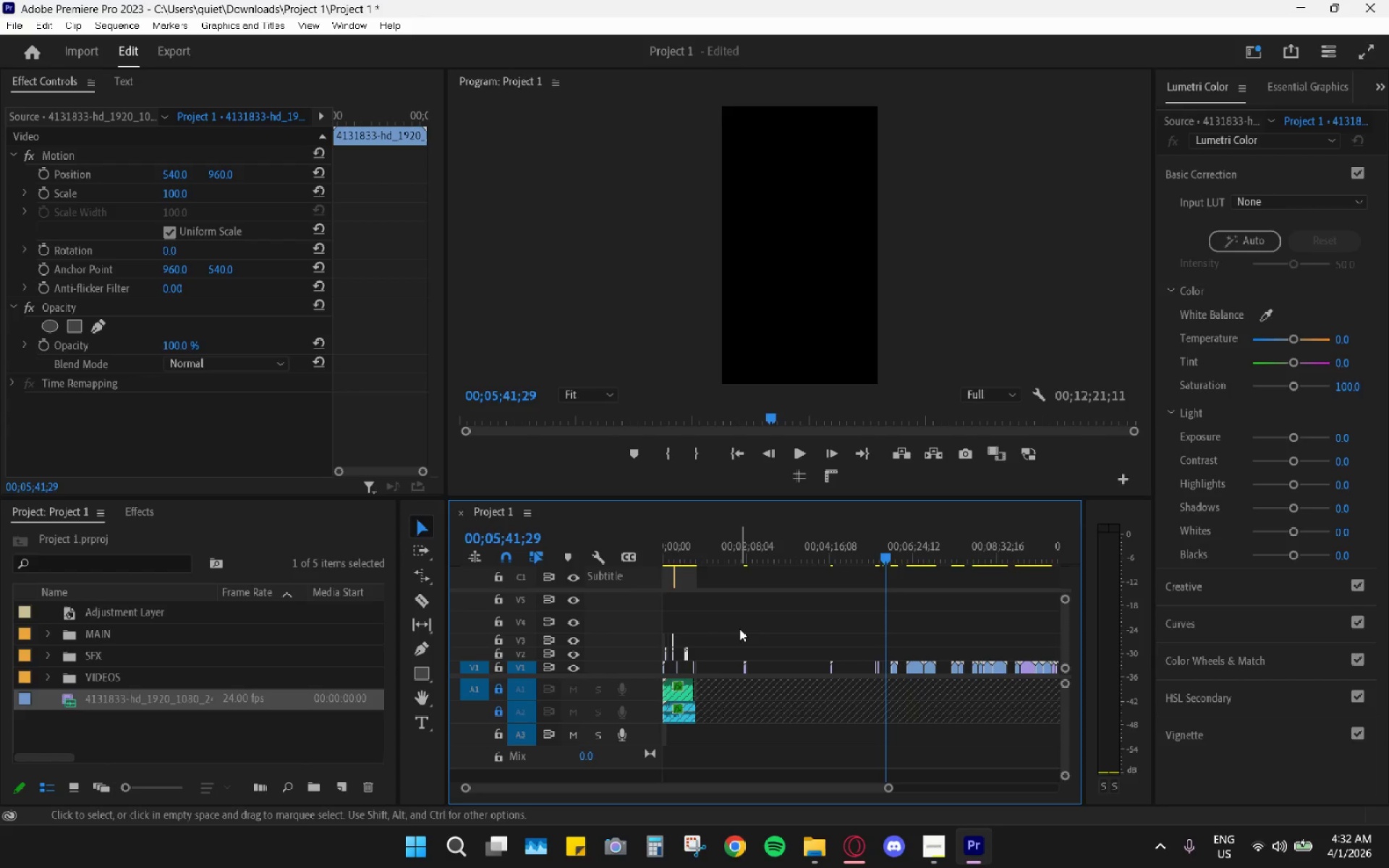 
wait(21.62)
 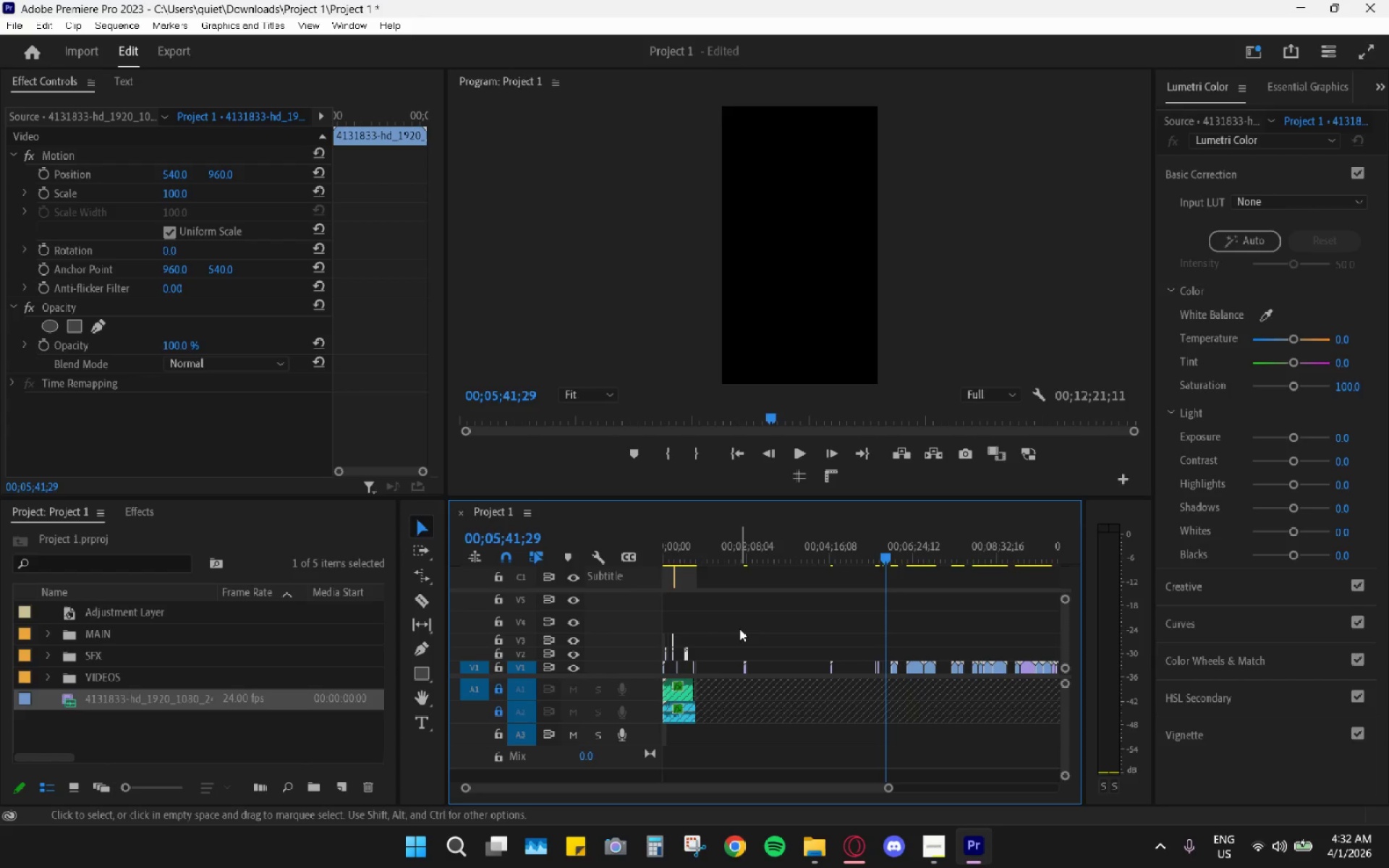 
hold_key(key=Escape, duration=0.59)
 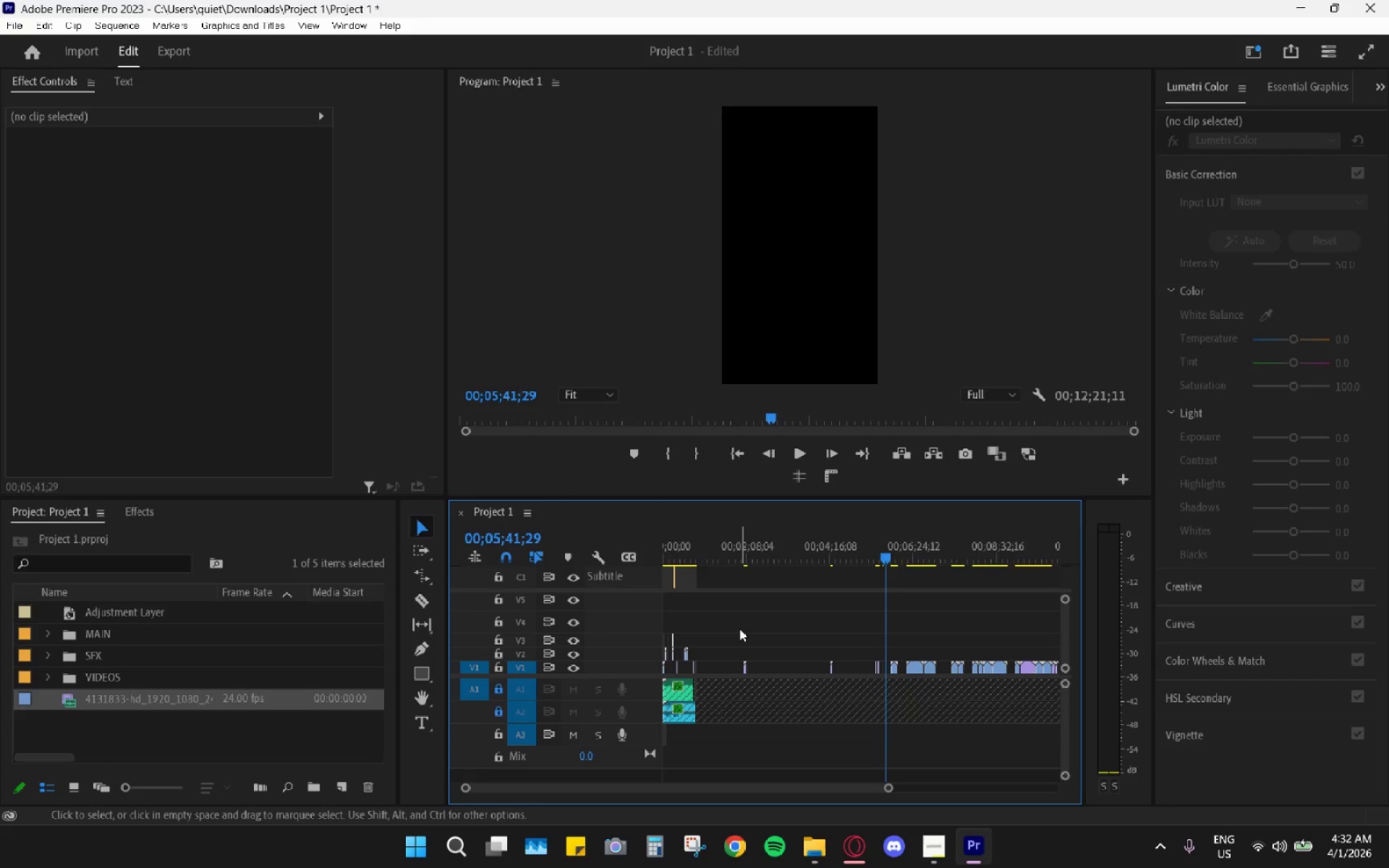 
wait(6.72)
 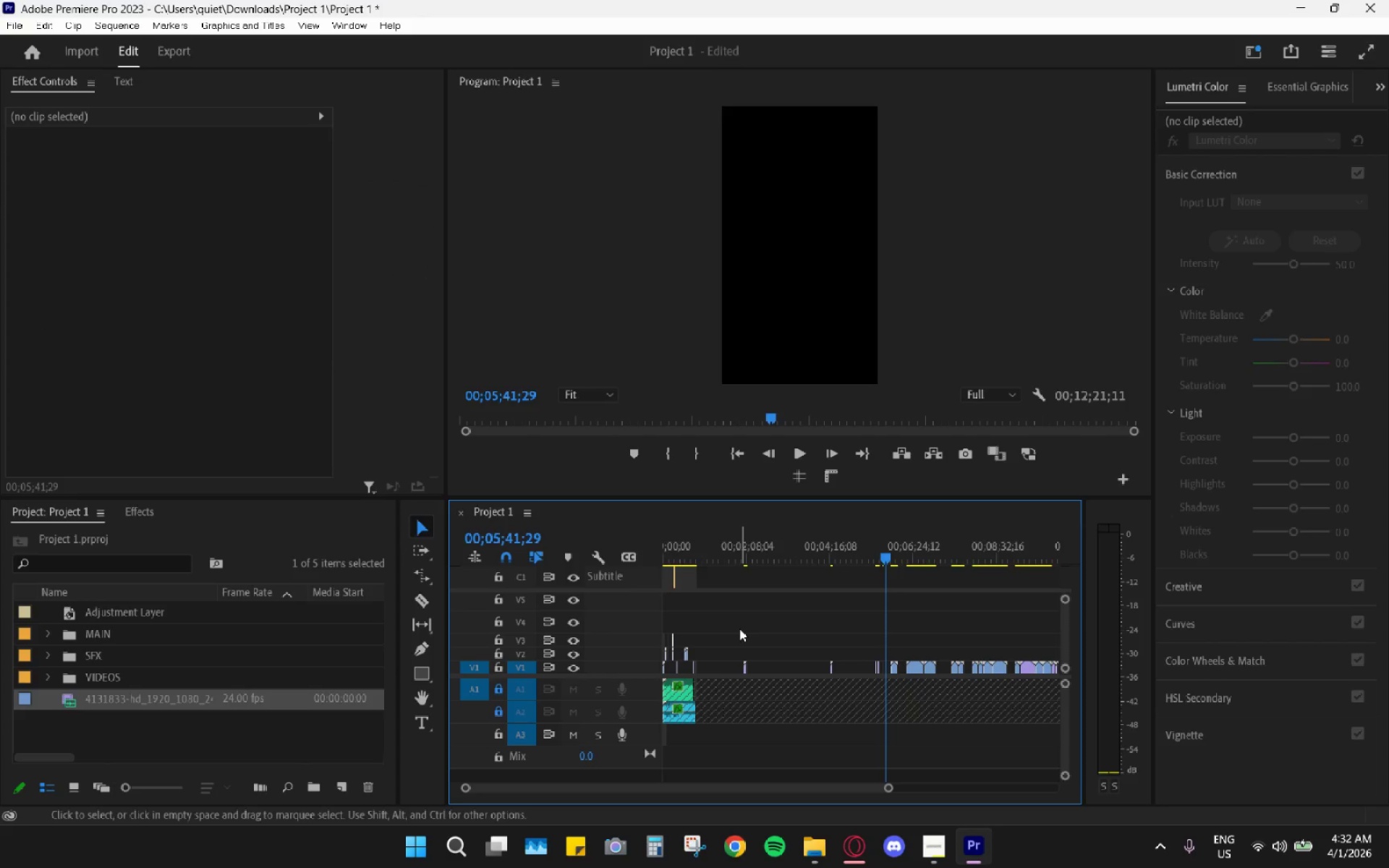 
left_click_drag(start_coordinate=[687, 548], to_coordinate=[629, 541])
 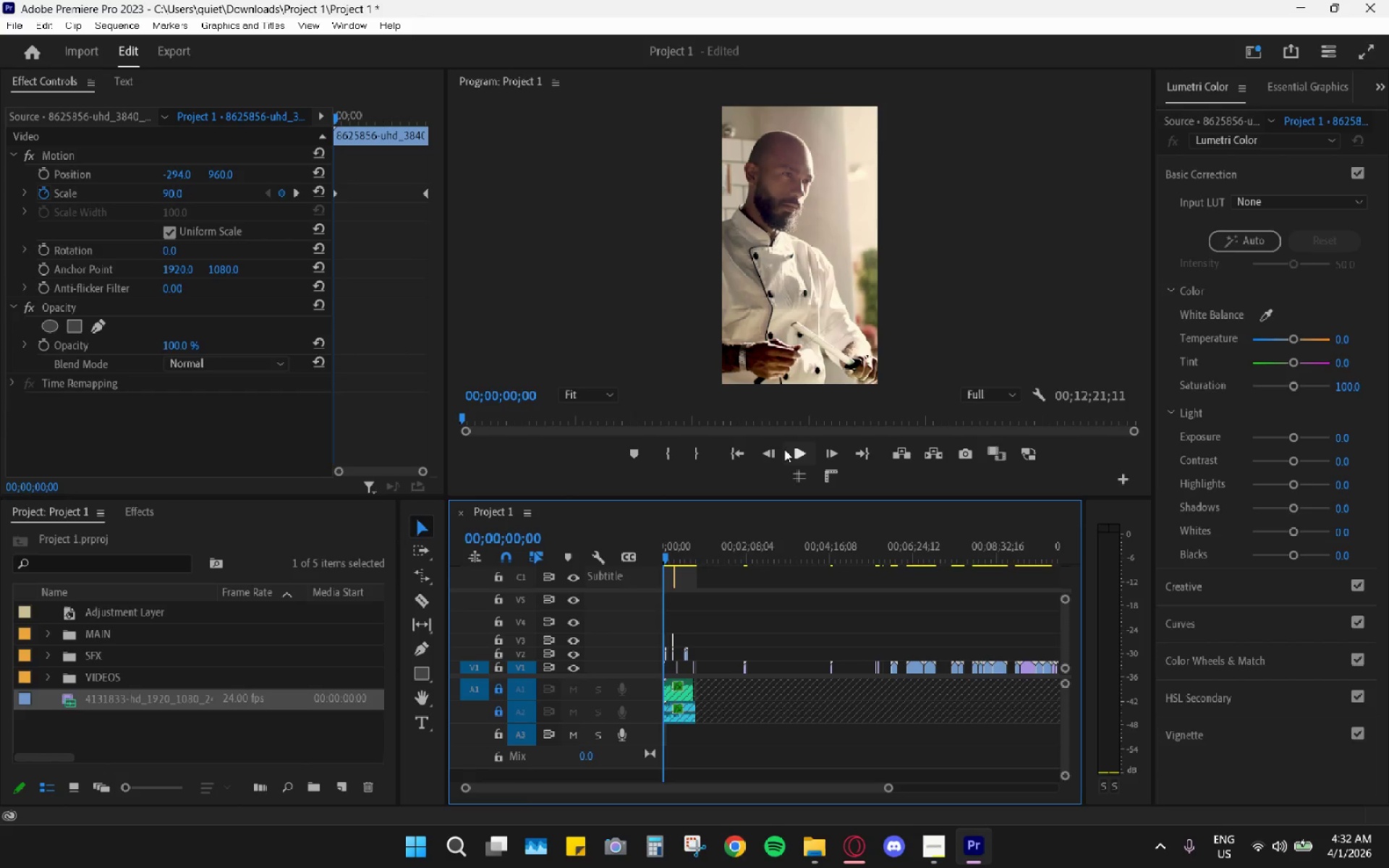 
left_click([795, 447])
 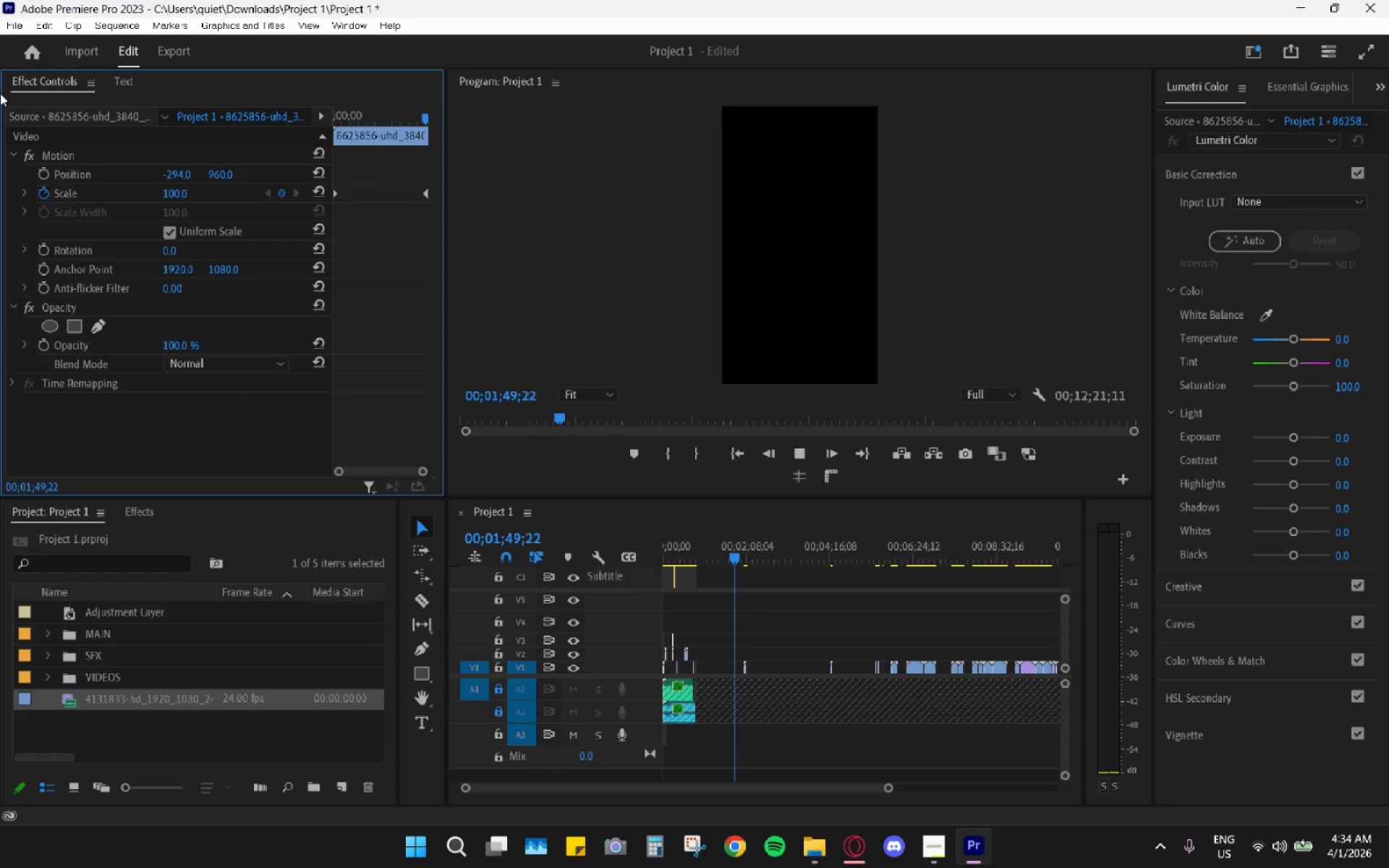 
wait(115.03)
 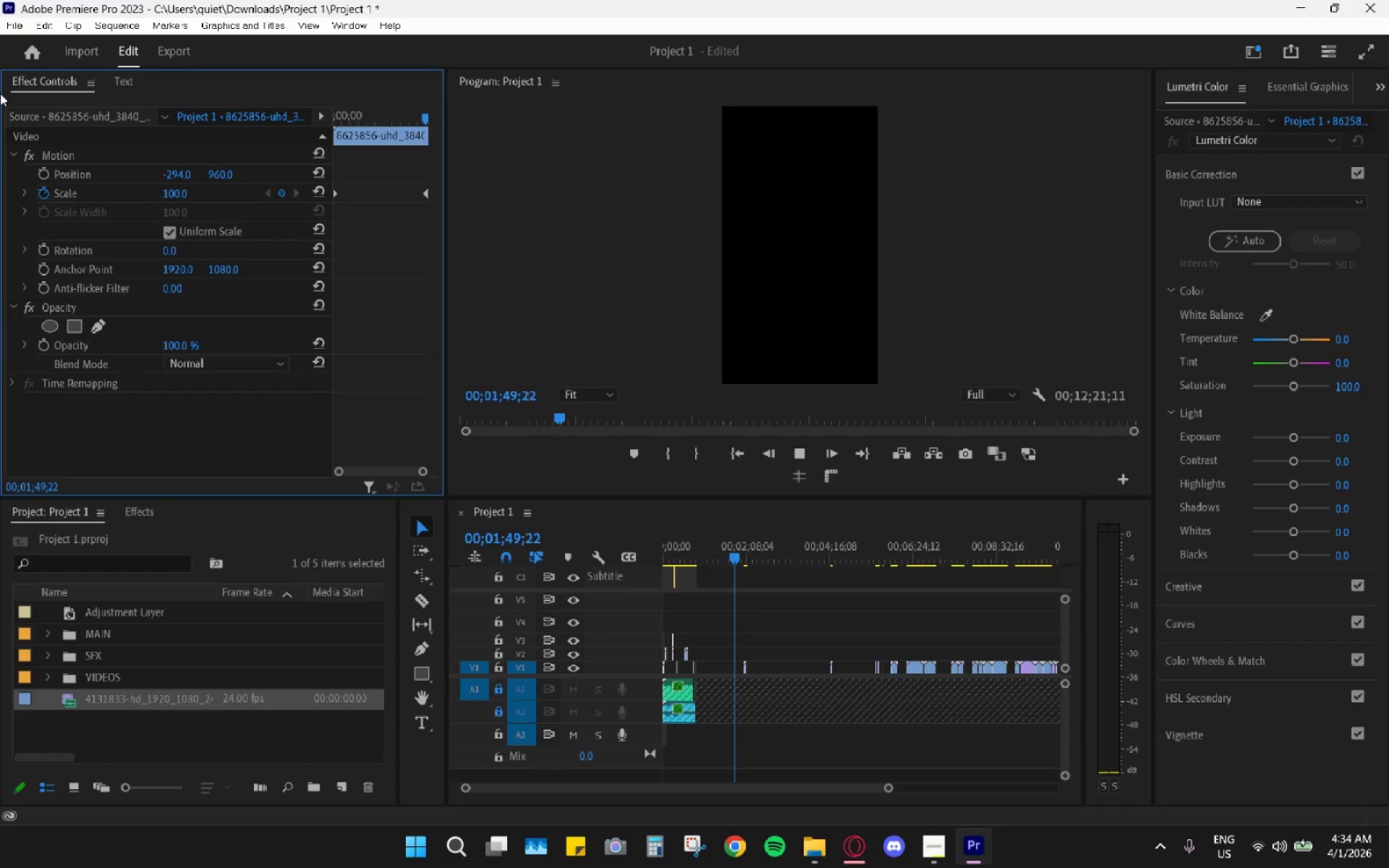 
right_click([0, 93])
 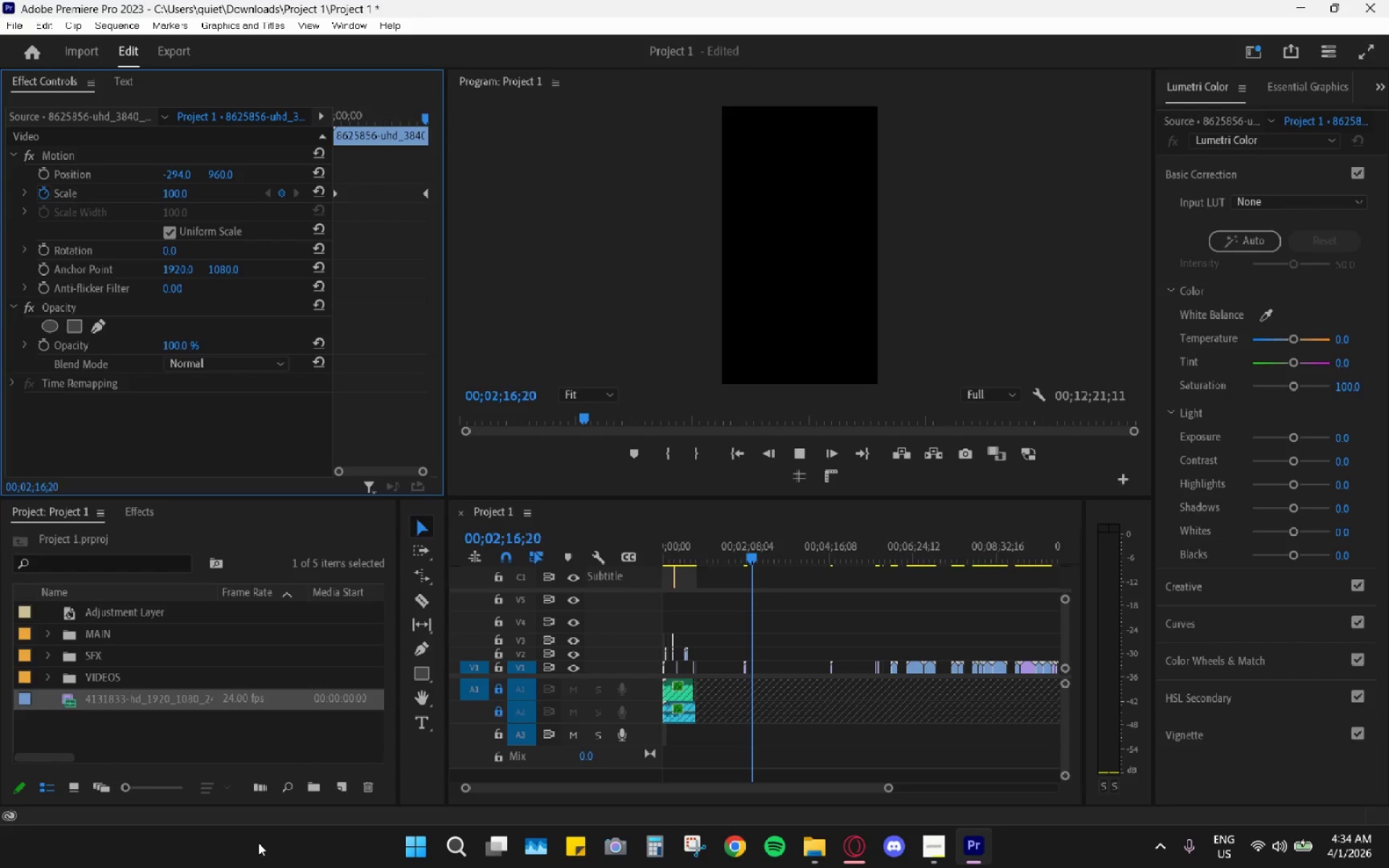 
wait(26.92)
 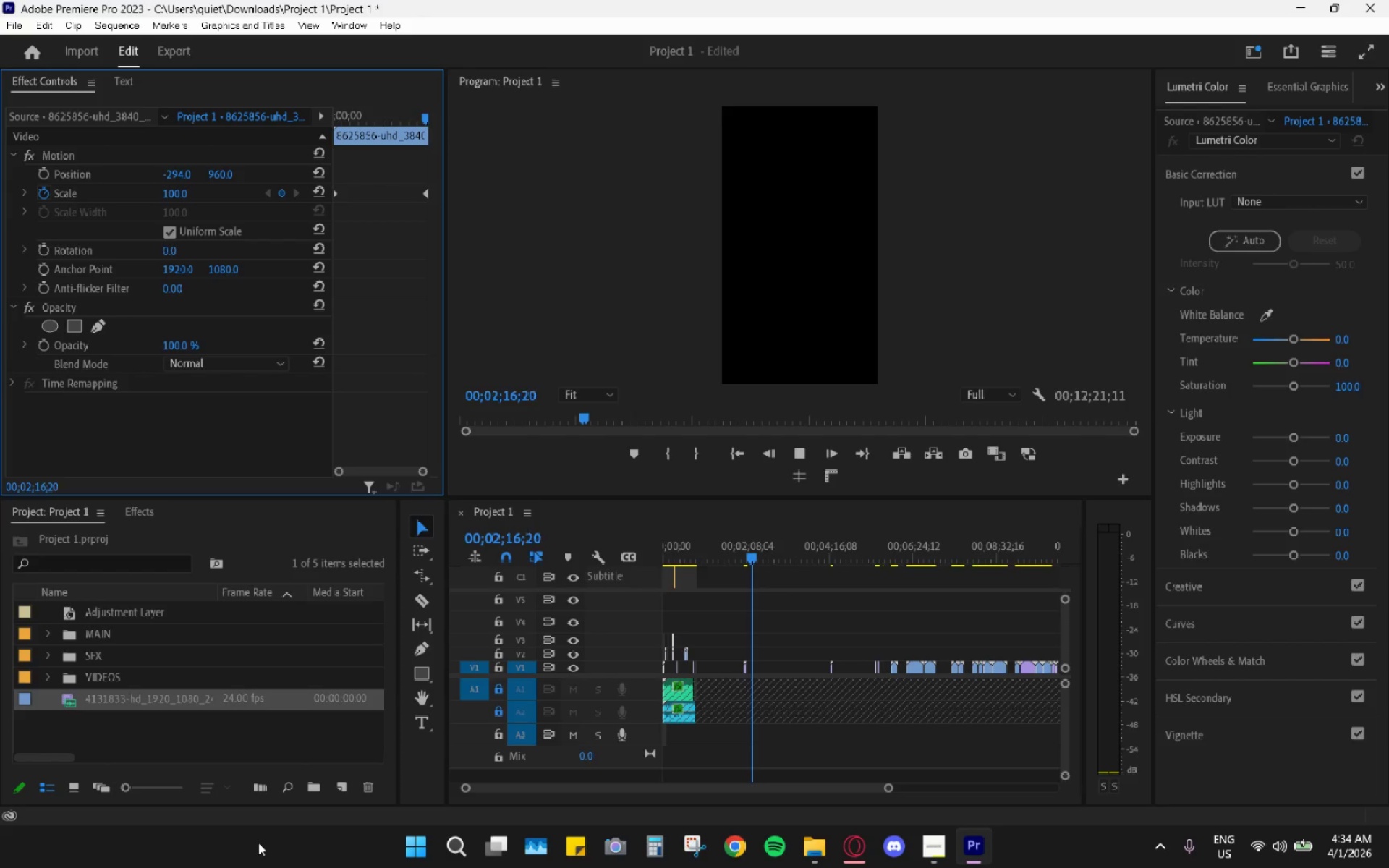 
left_click_drag(start_coordinate=[760, 553], to_coordinate=[749, 549])
 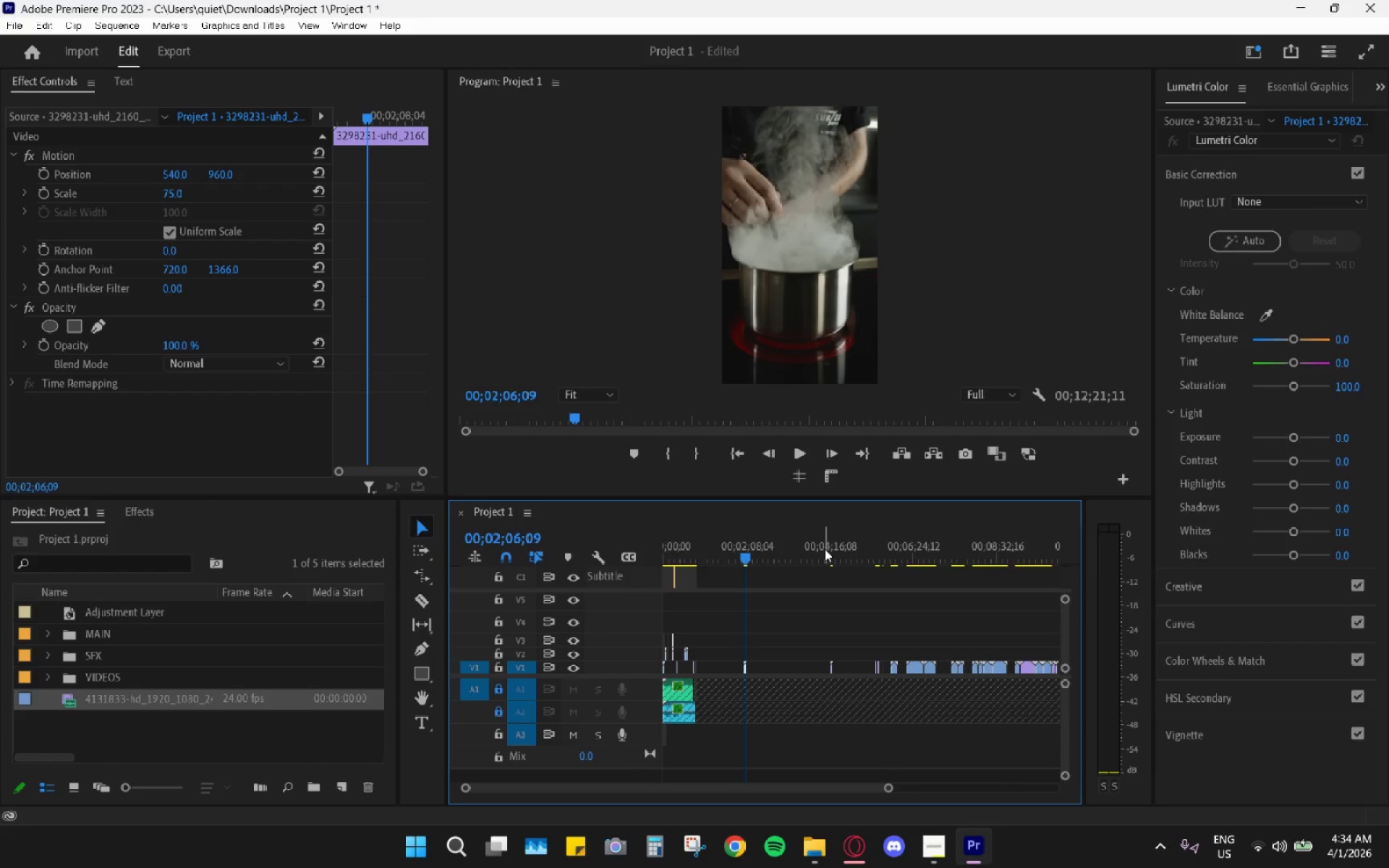 
left_click_drag(start_coordinate=[825, 549], to_coordinate=[833, 551])
 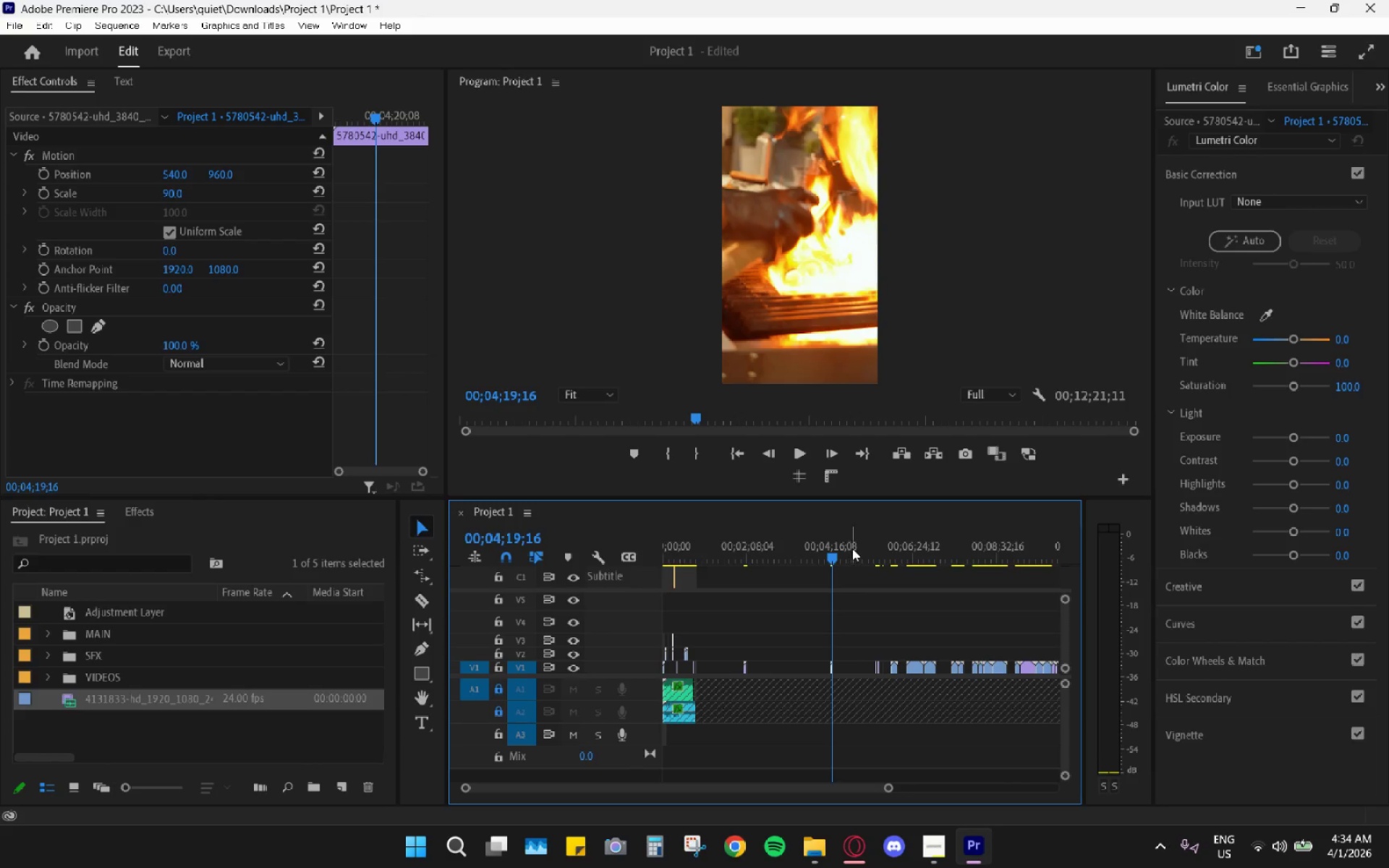 
left_click_drag(start_coordinate=[858, 547], to_coordinate=[868, 546])
 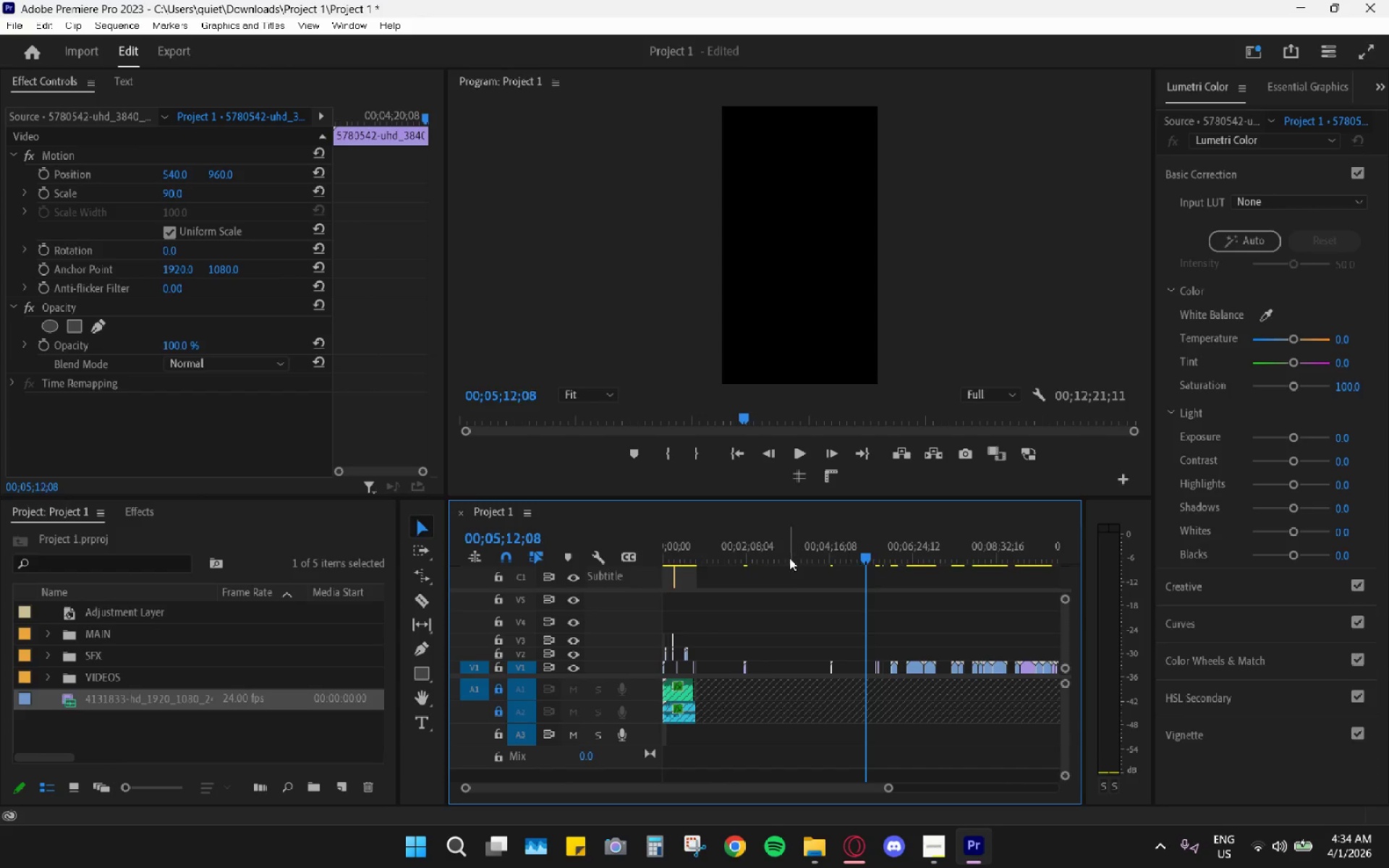 
hold_key(key=AltLeft, duration=0.55)
hold_key(key=AltLeft, duration=0.44)
scroll: coordinate [718, 637], scroll_direction: up, amount: 40.0
 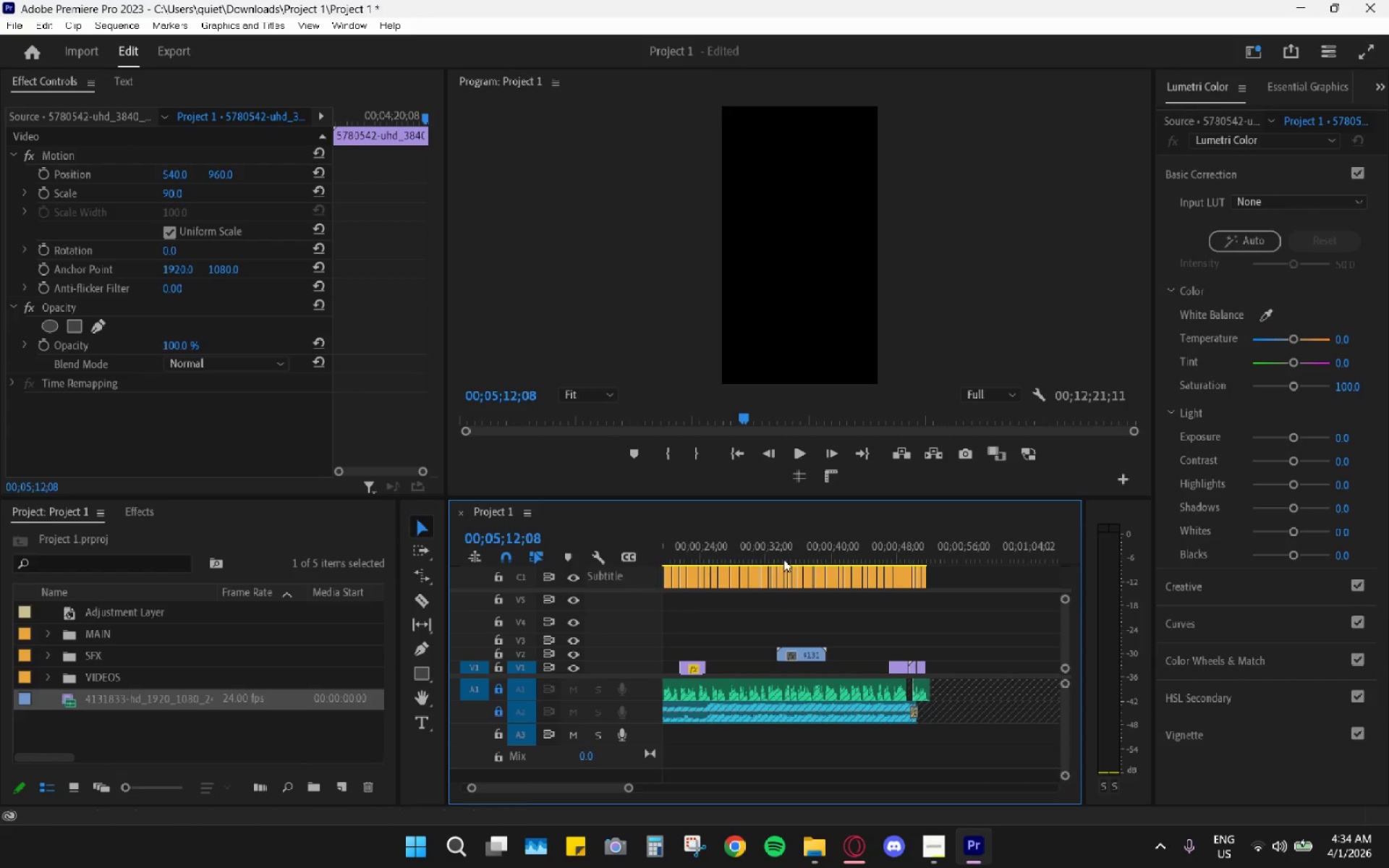 
left_click([786, 554])
 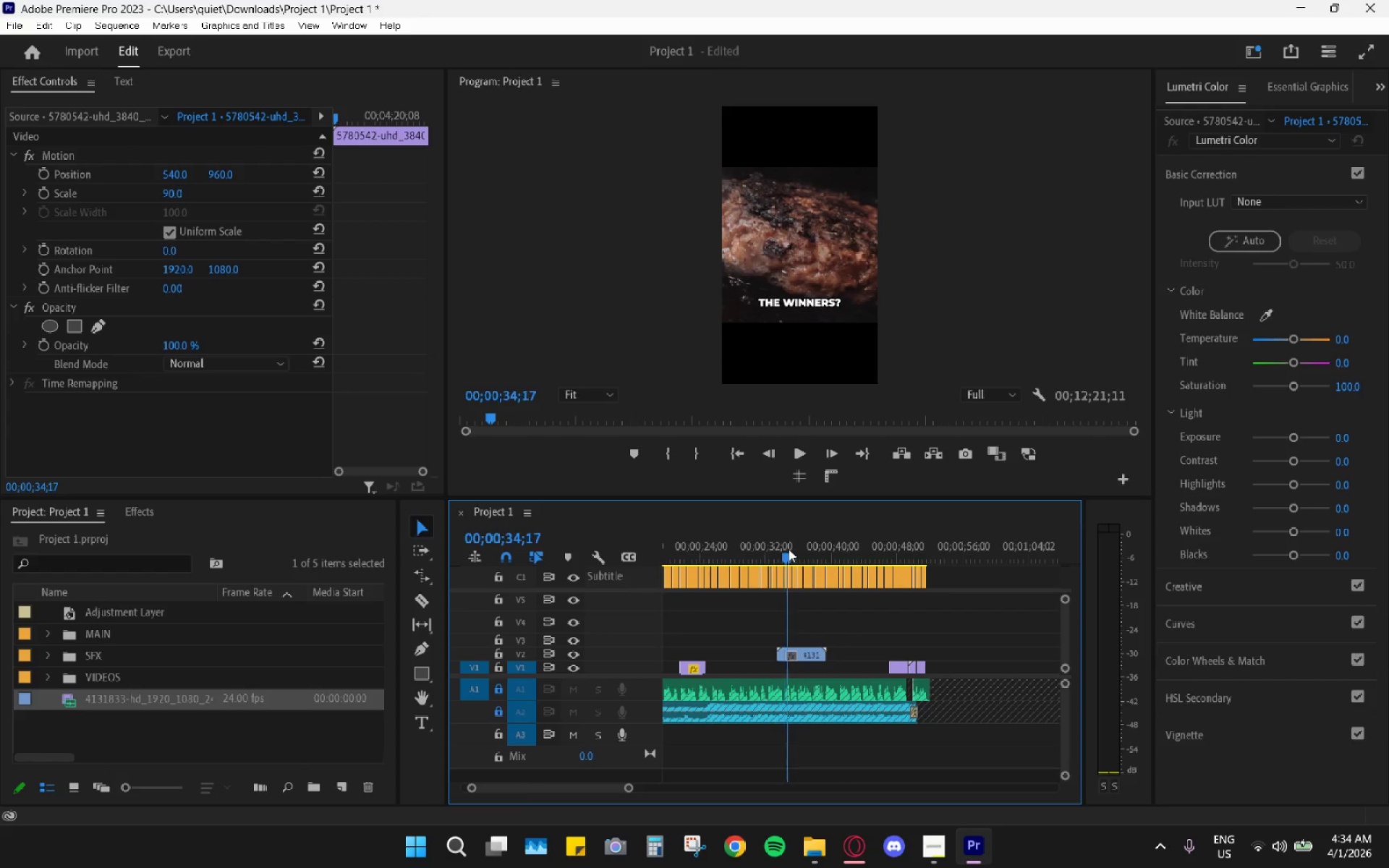 
key(Space)
 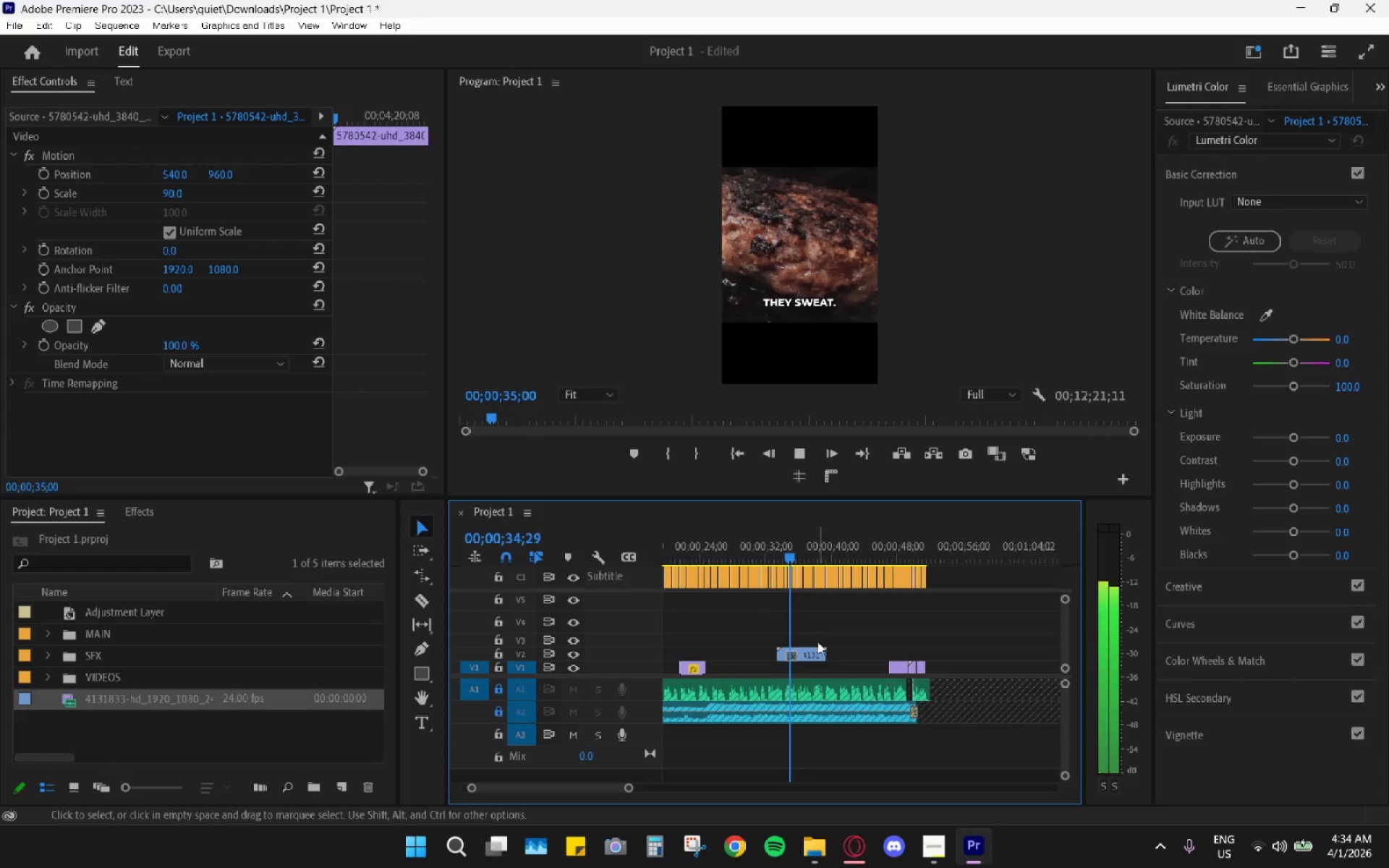 
key(Space)
 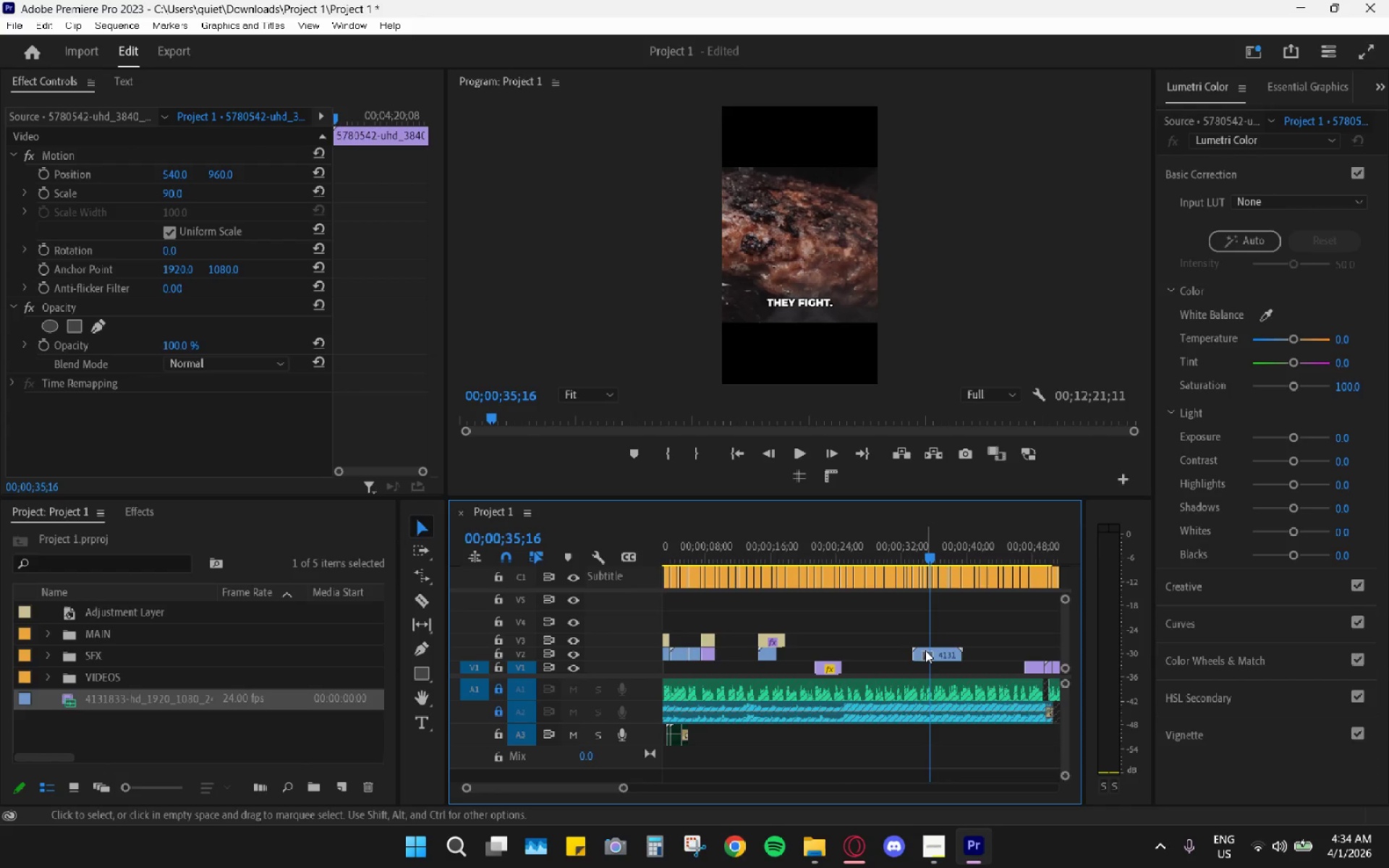 
scroll: coordinate [817, 642], scroll_direction: up, amount: 5.0
 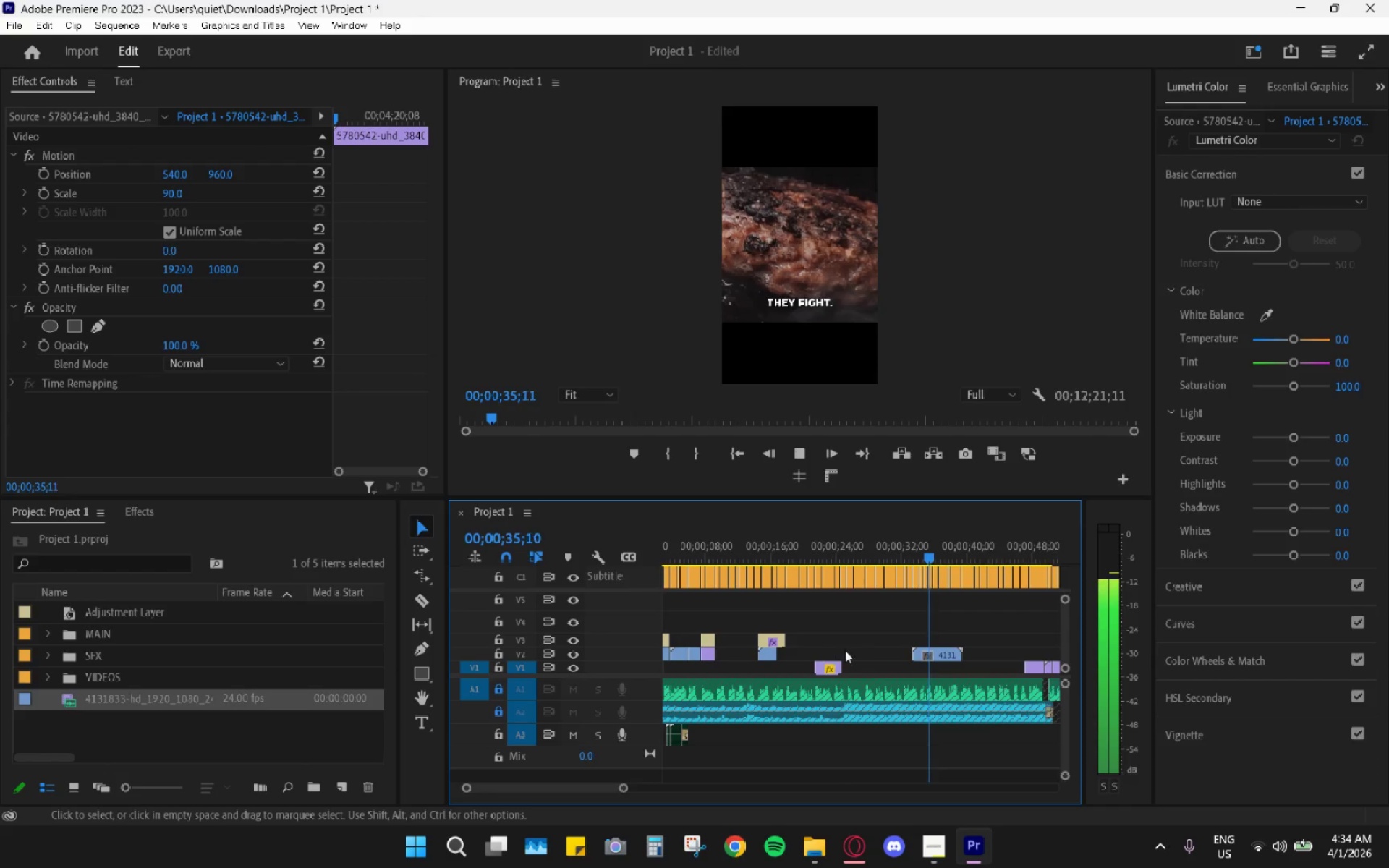 
left_click_drag(start_coordinate=[927, 650], to_coordinate=[833, 642])
 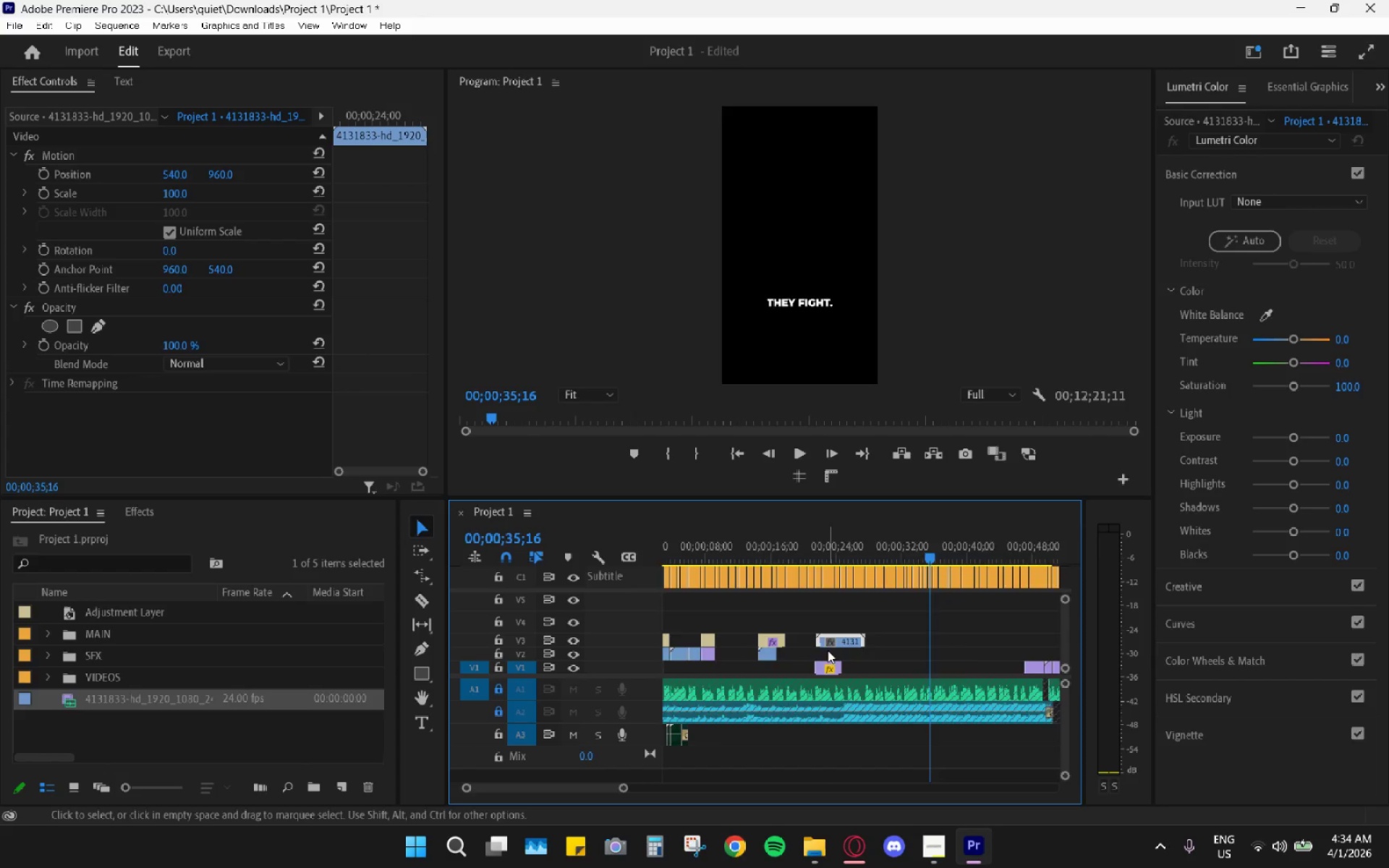 
scroll: coordinate [828, 651], scroll_direction: up, amount: 5.0
 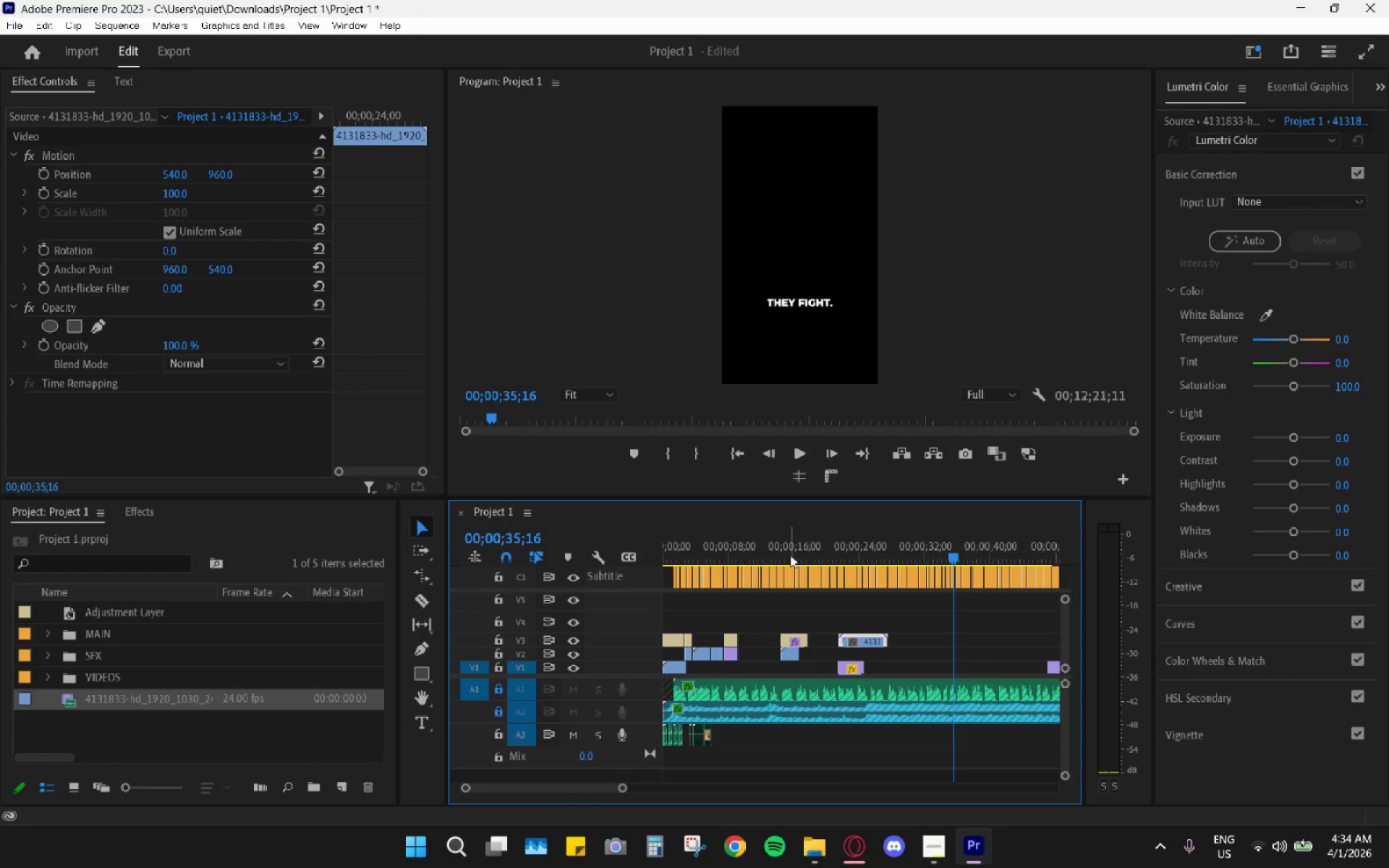 
left_click_drag(start_coordinate=[789, 554], to_coordinate=[772, 546])
 